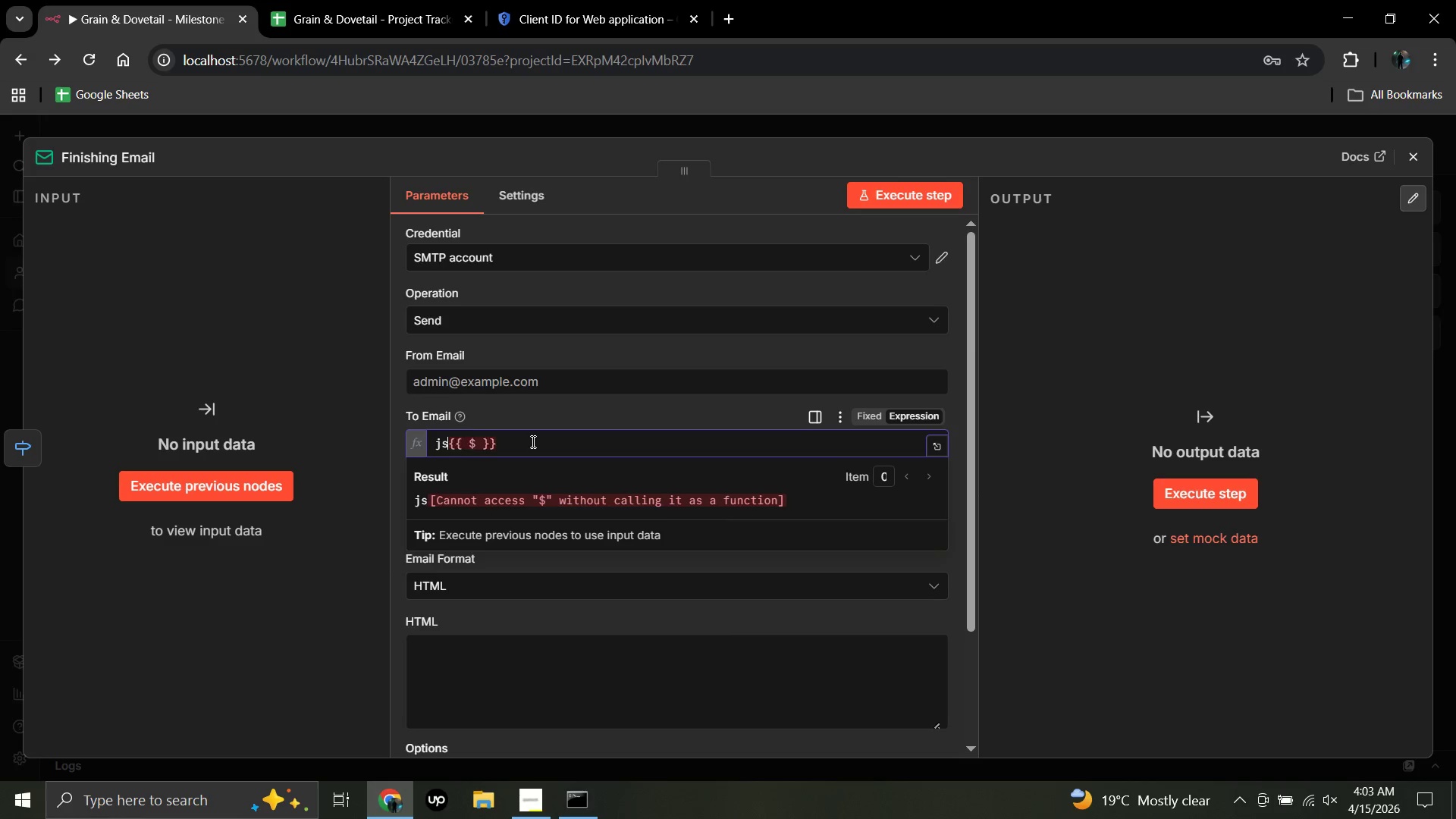 
key(Backspace)
 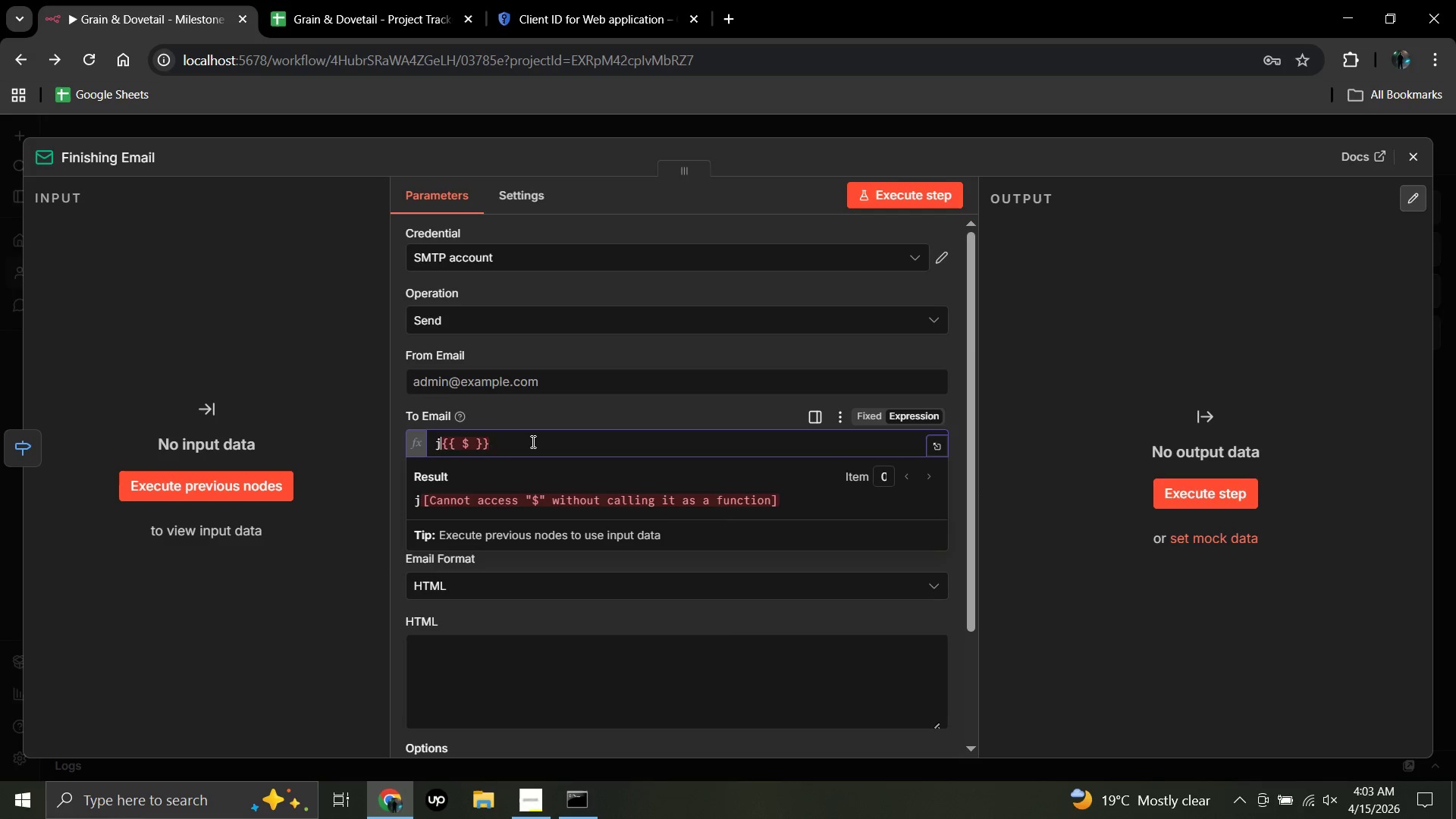 
key(Backspace)
 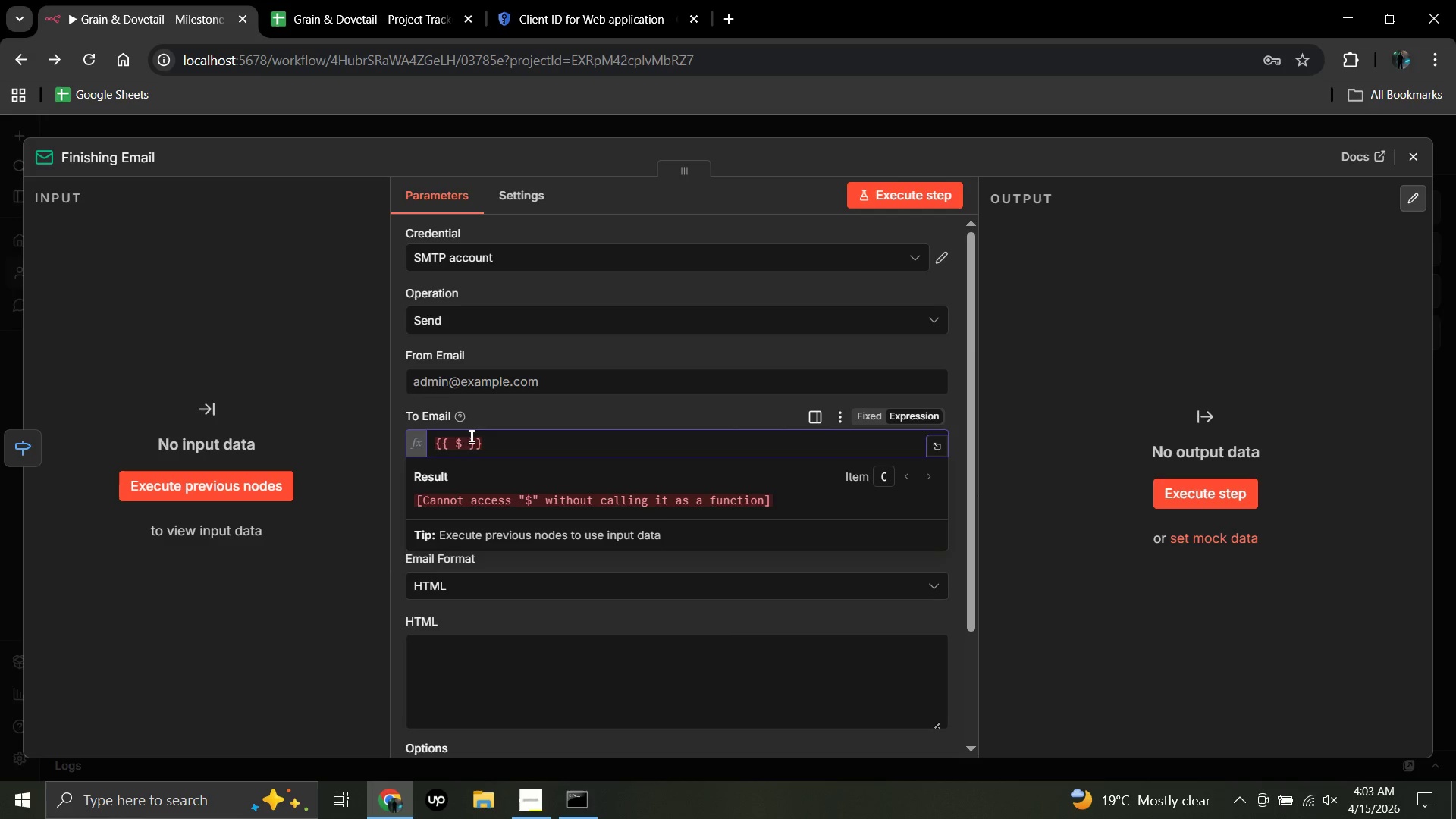 
left_click([462, 443])
 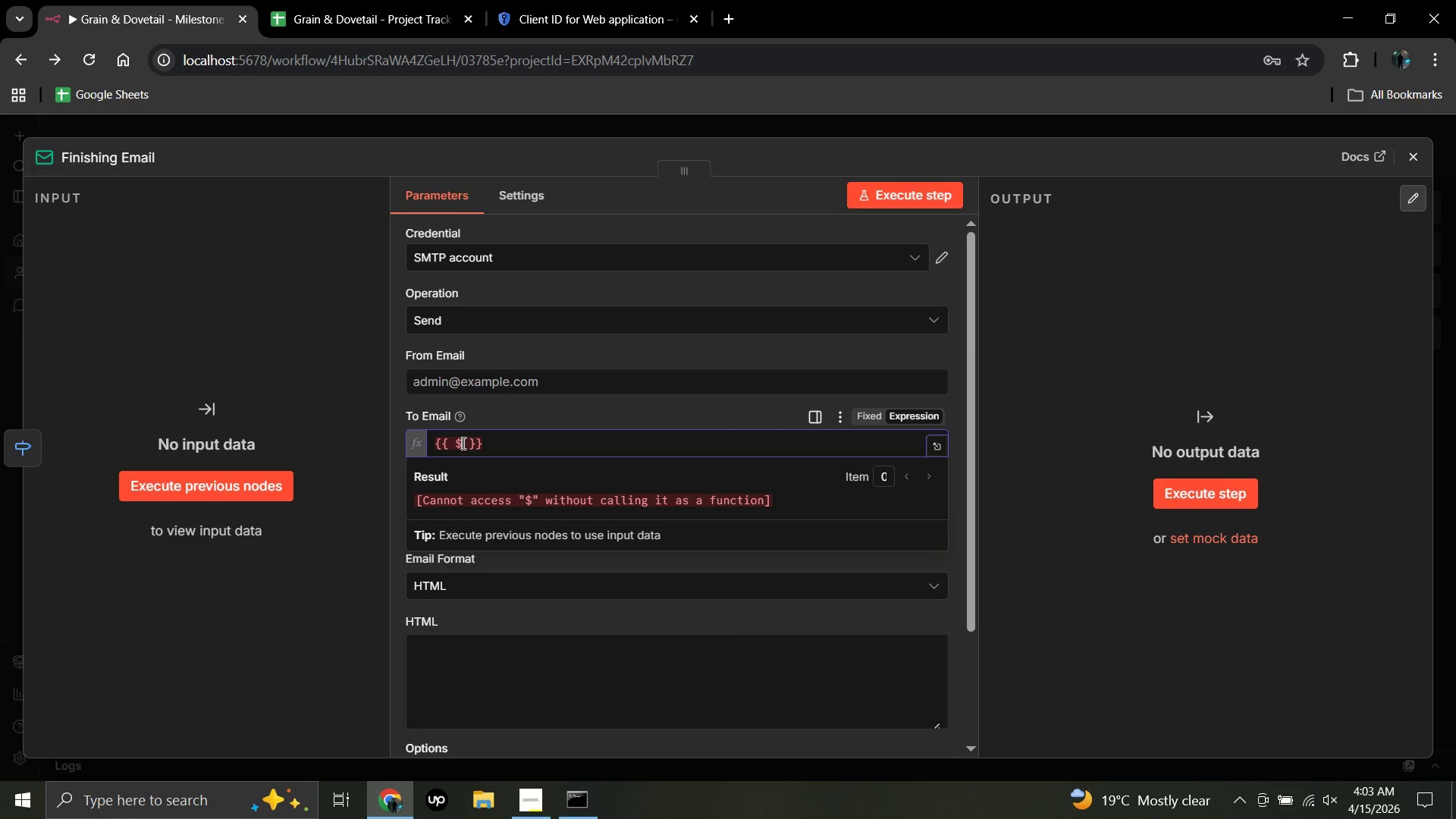 
type(json)
 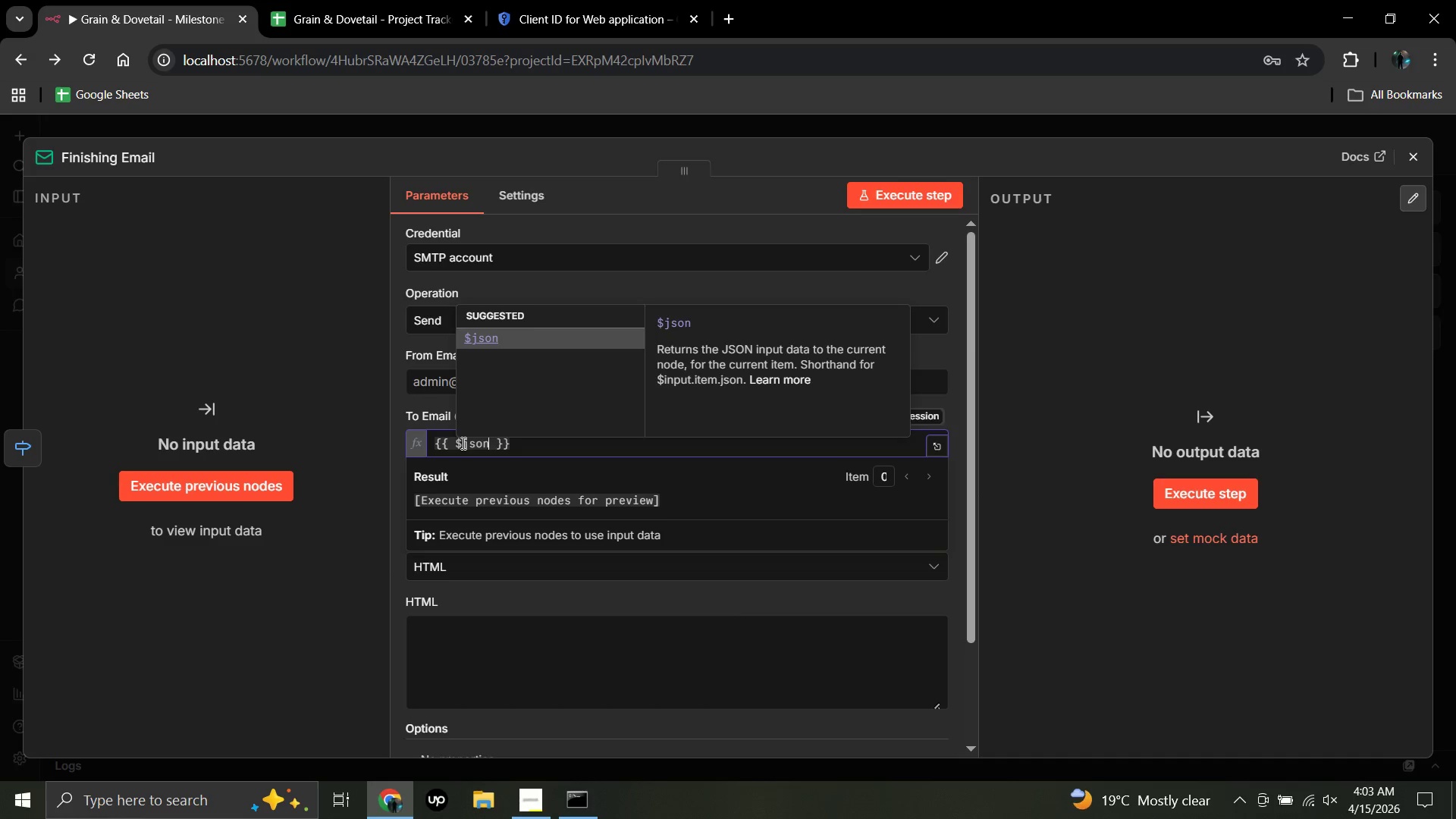 
wait(5.03)
 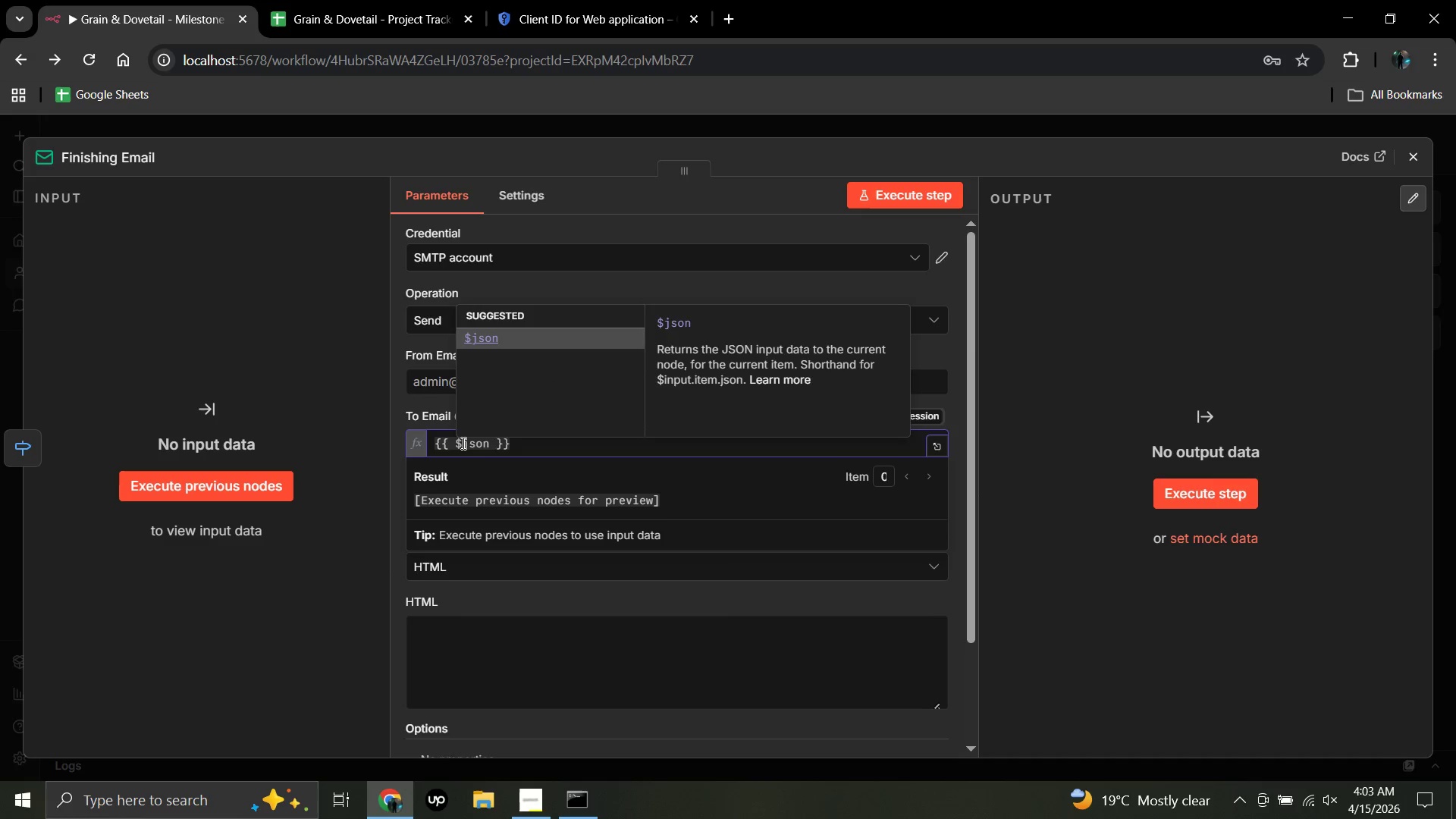 
type(.Email)
 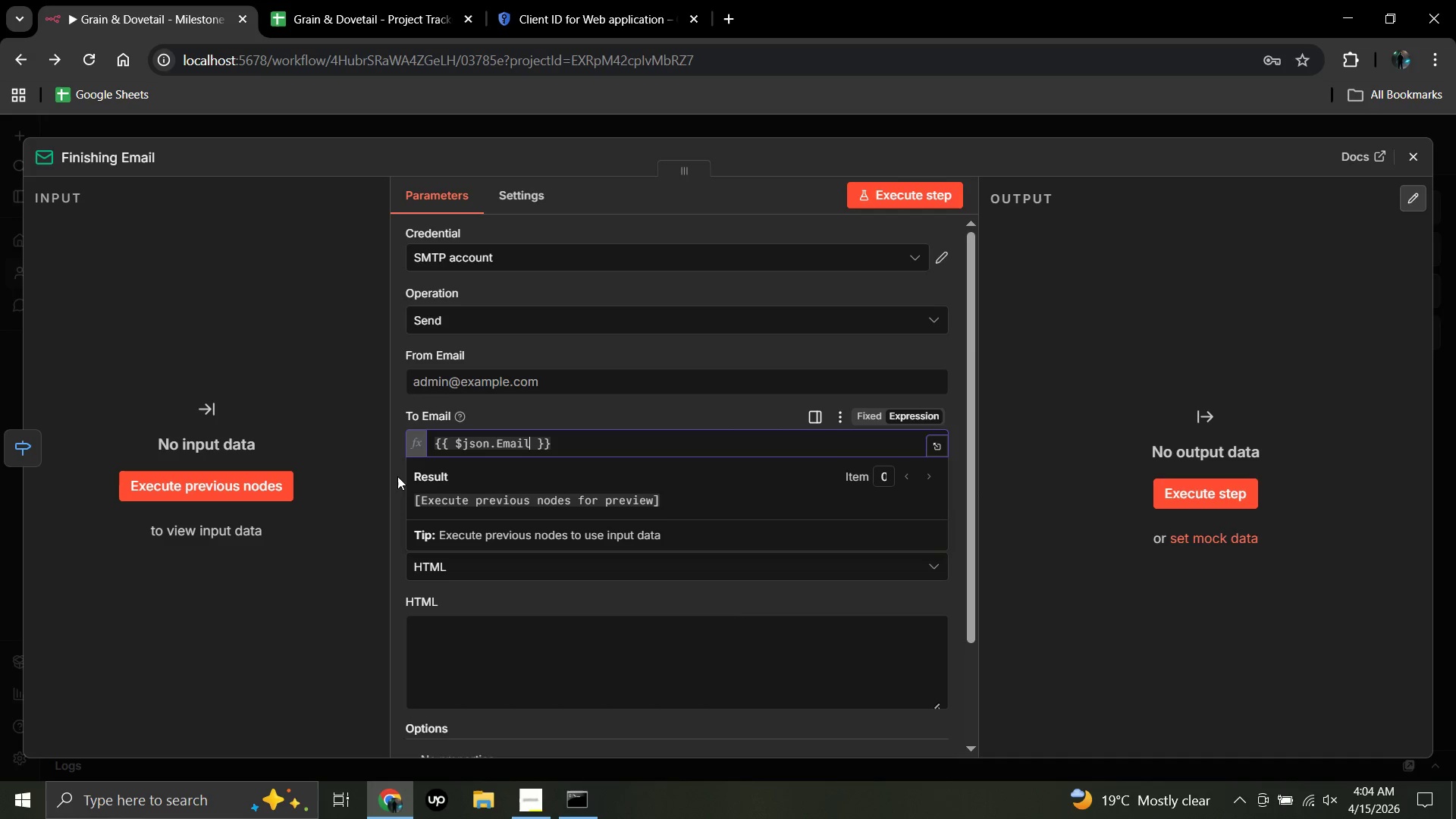 
wait(30.86)
 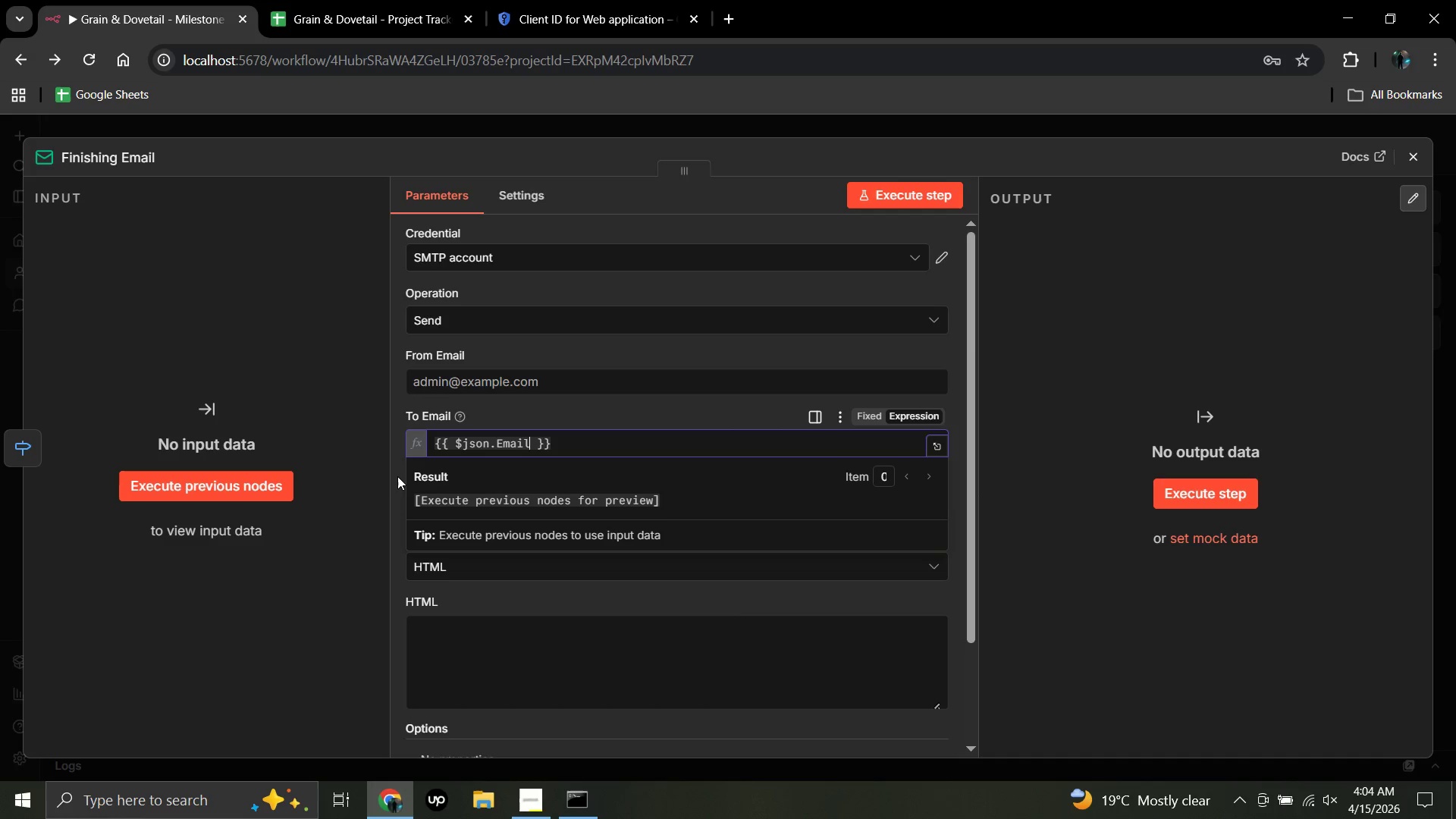 
left_click([297, 522])
 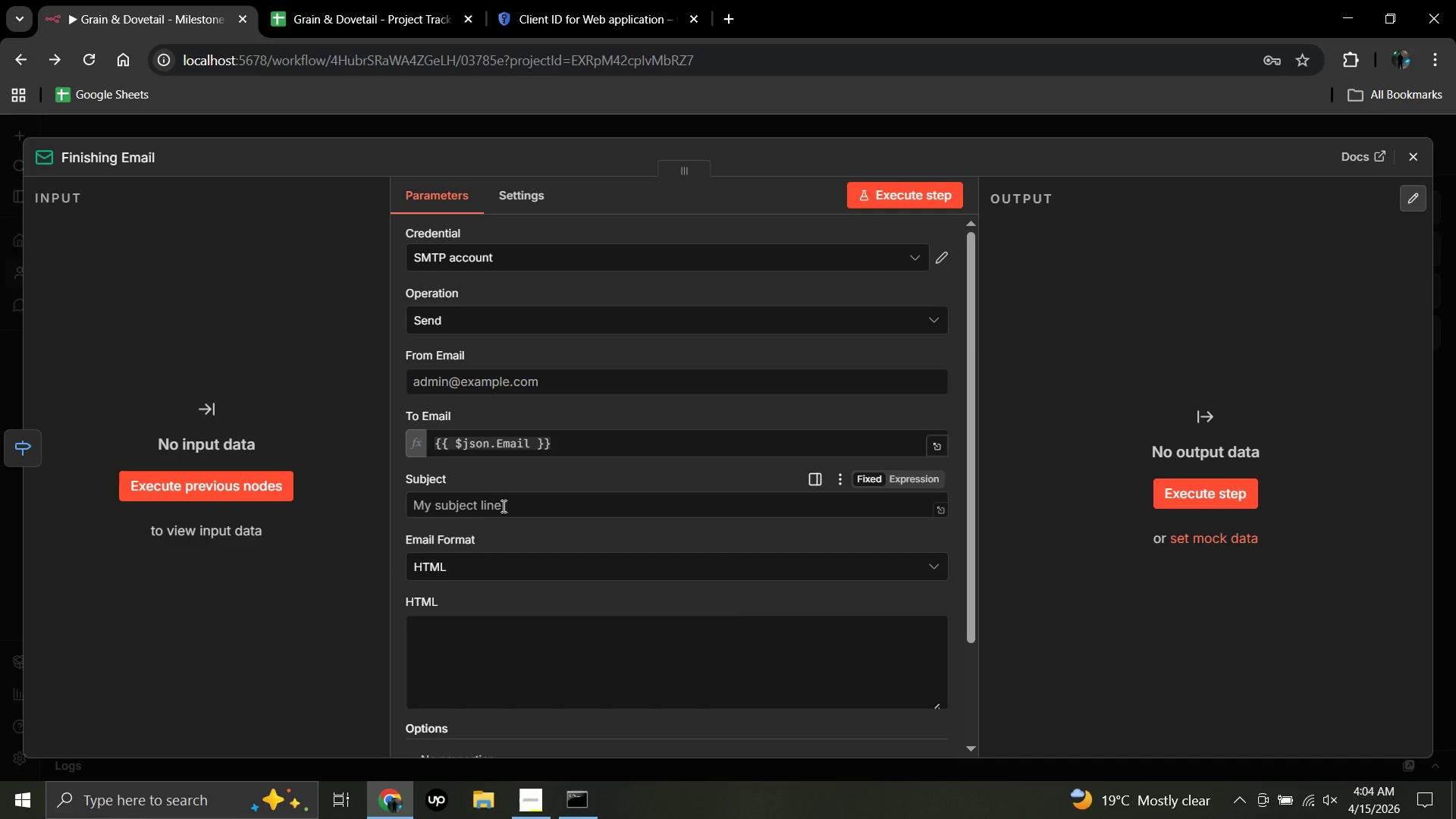 
left_click([509, 507])
 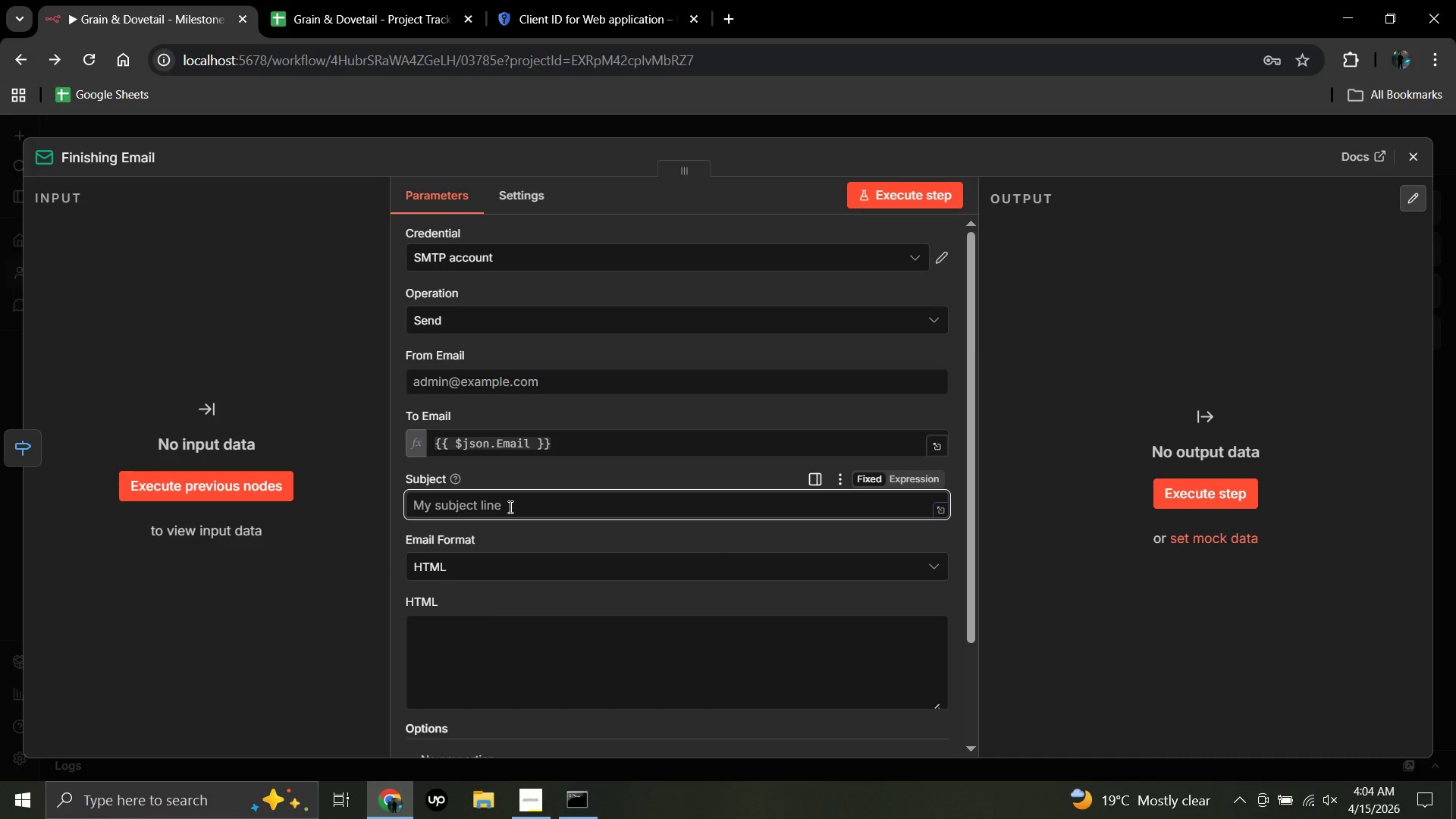 
wait(6.58)
 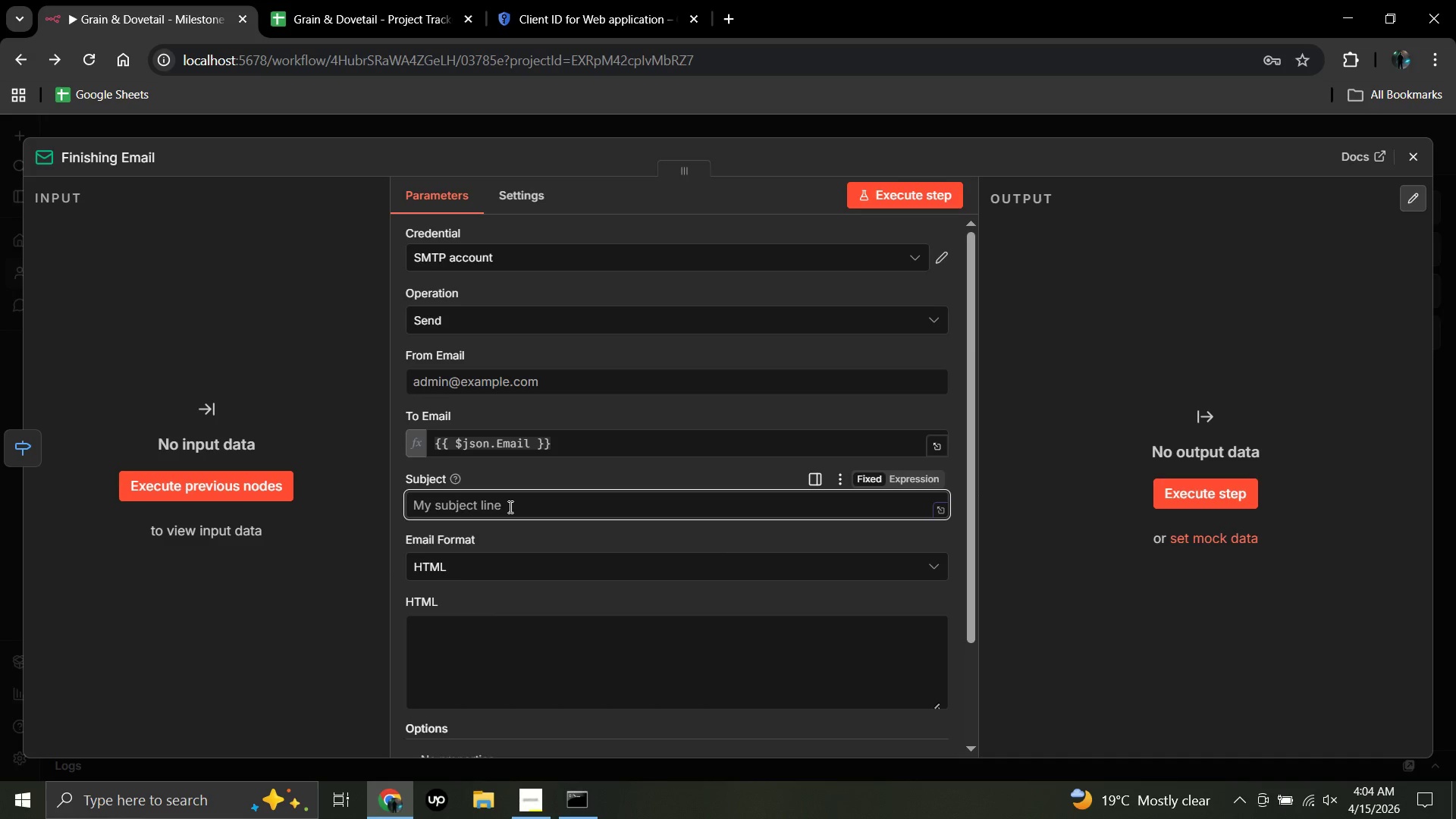 
hold_key(key=CapsLock, duration=0.33)
 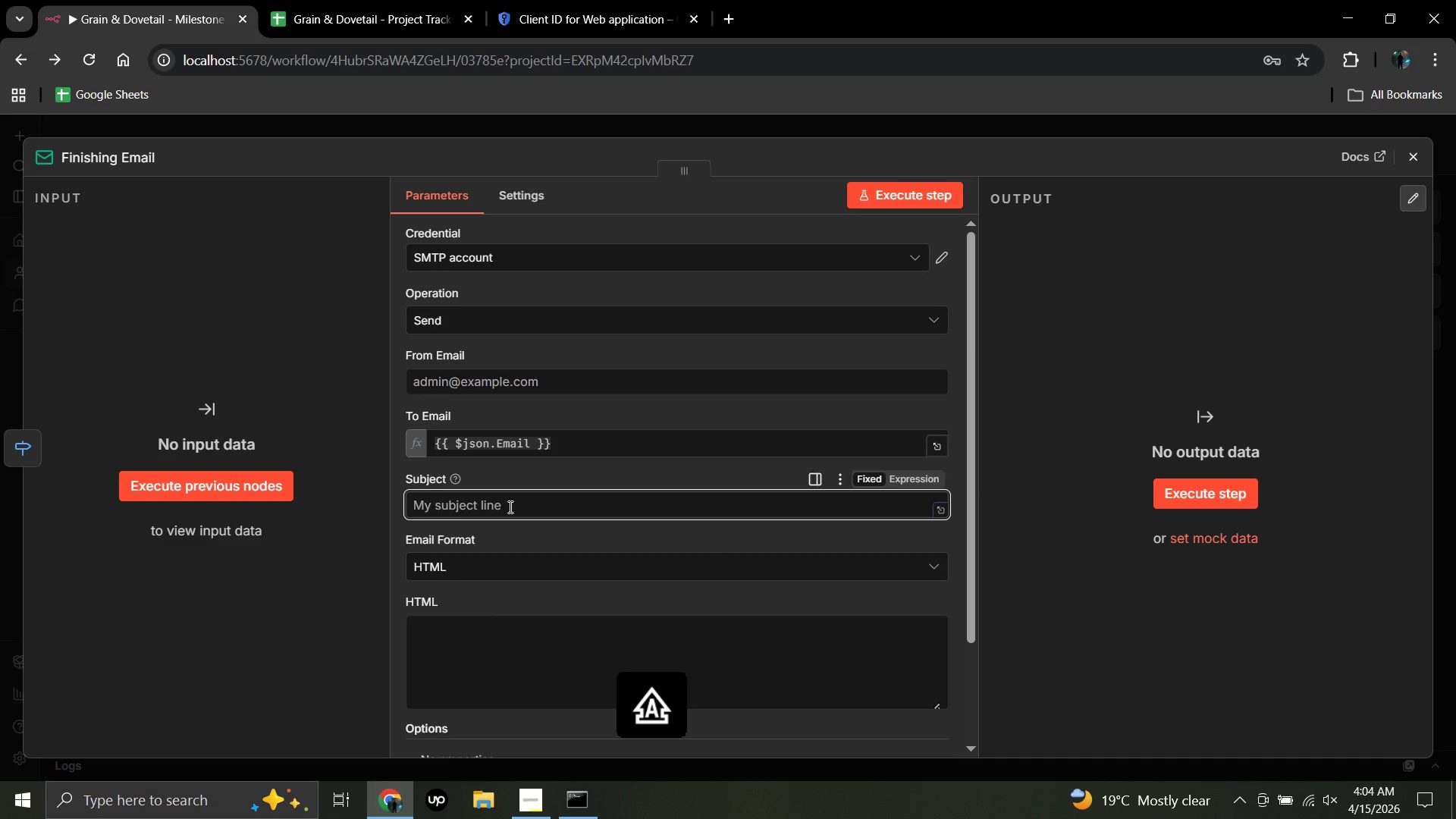 
type(The Final Touches )
 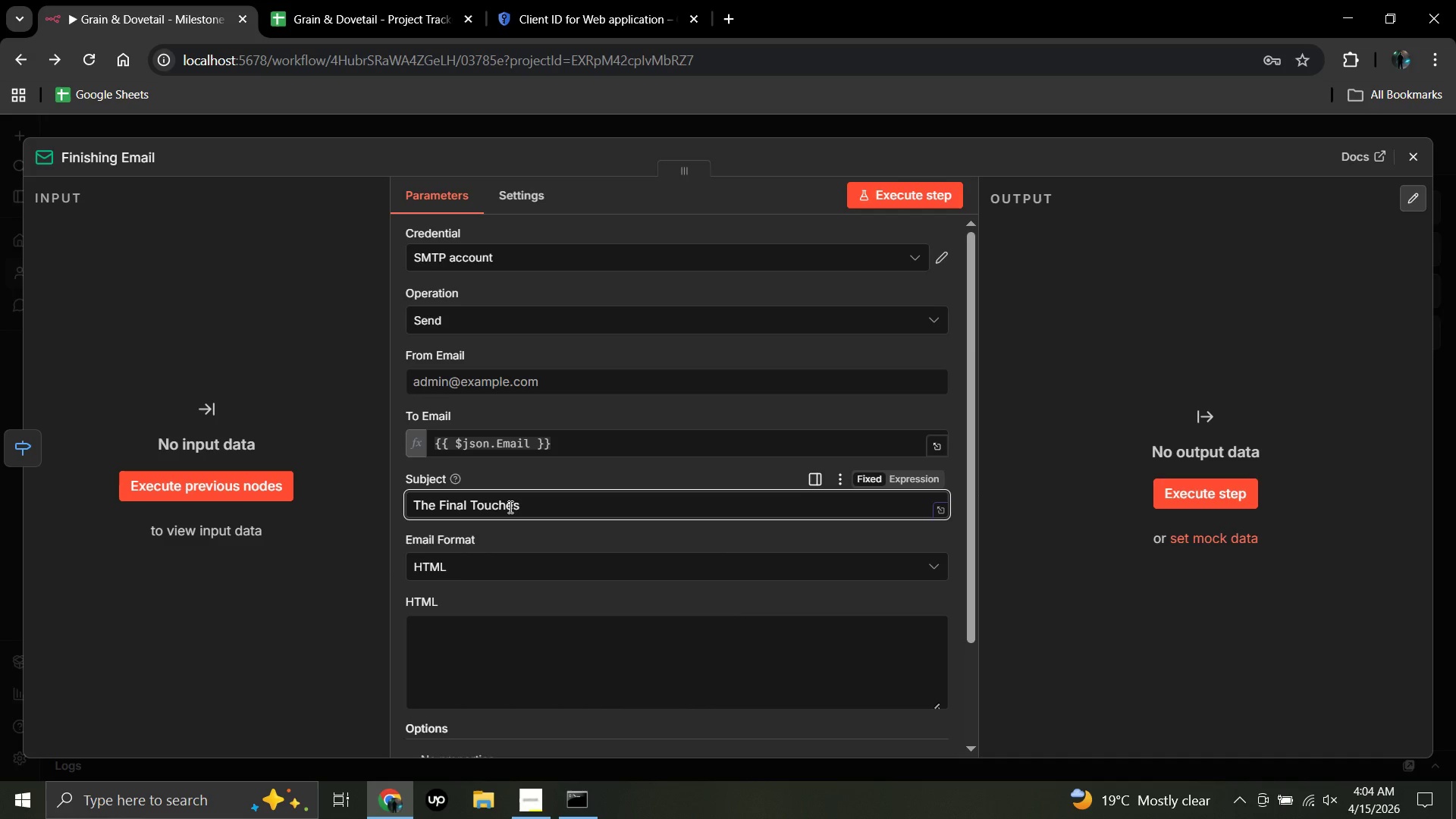 
hold_key(key=CapsLock, duration=0.31)
 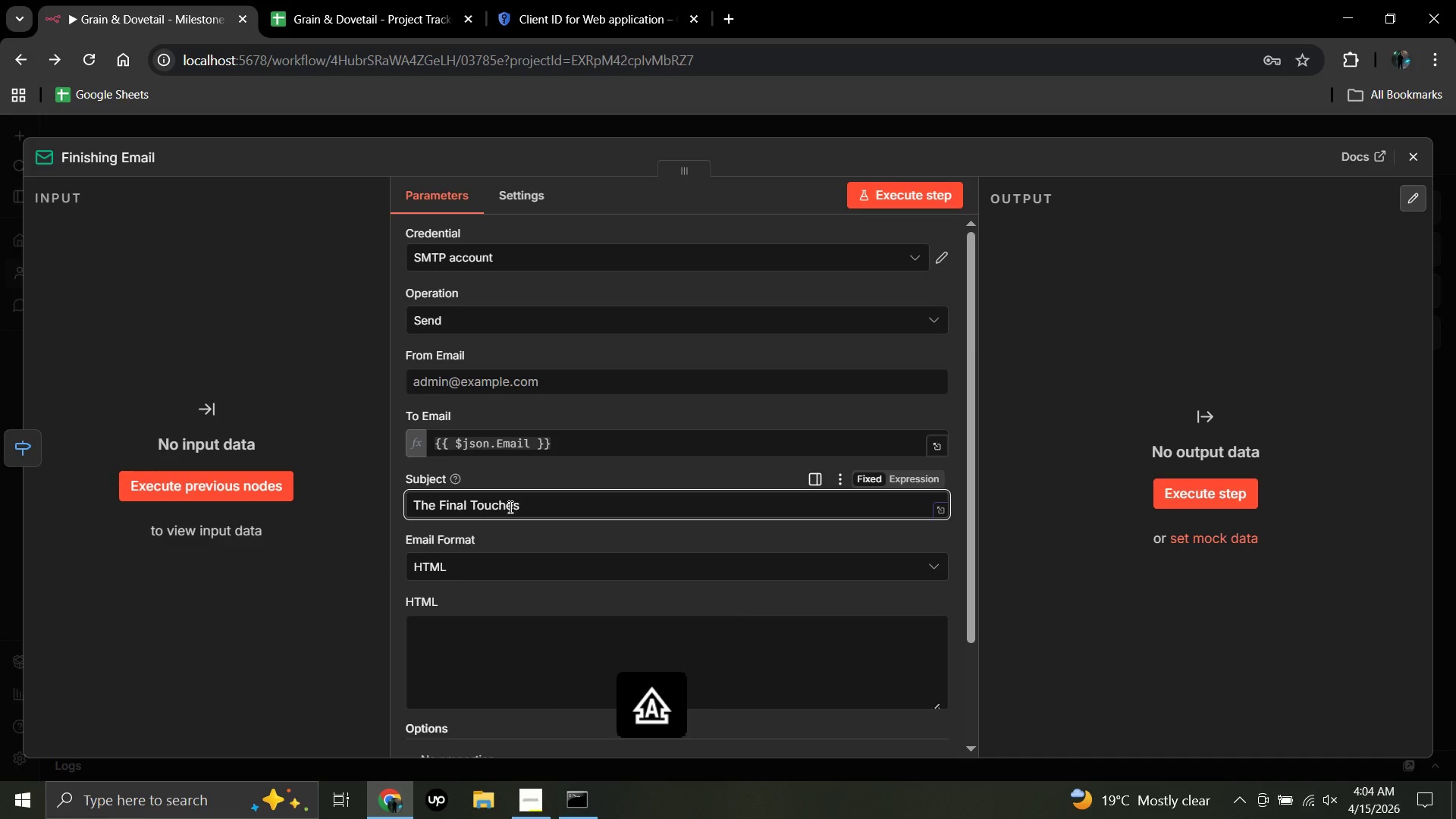 
type(Are Being aPPLIED - )
 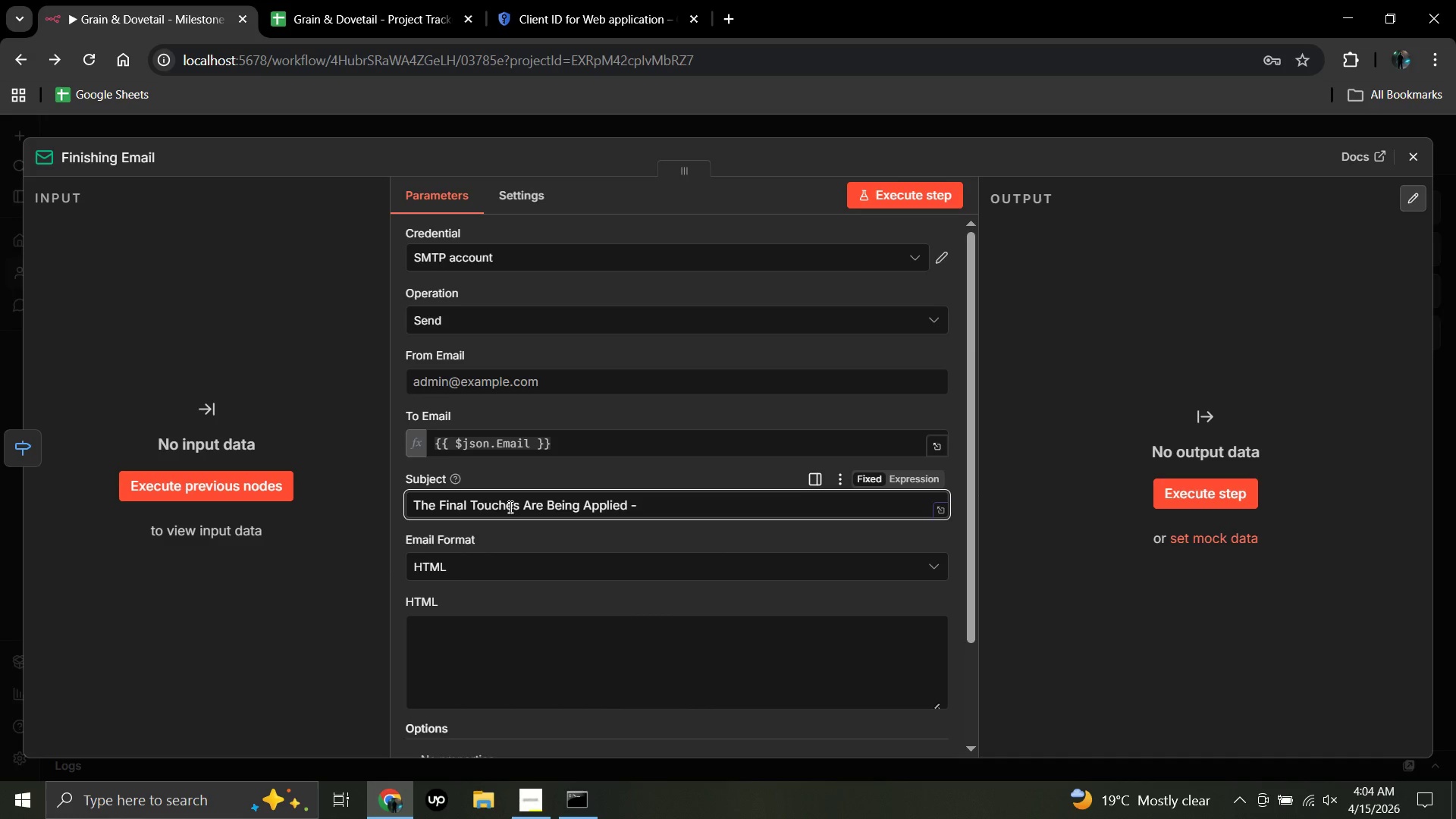 
hold_key(key=CapsLock, duration=0.33)
 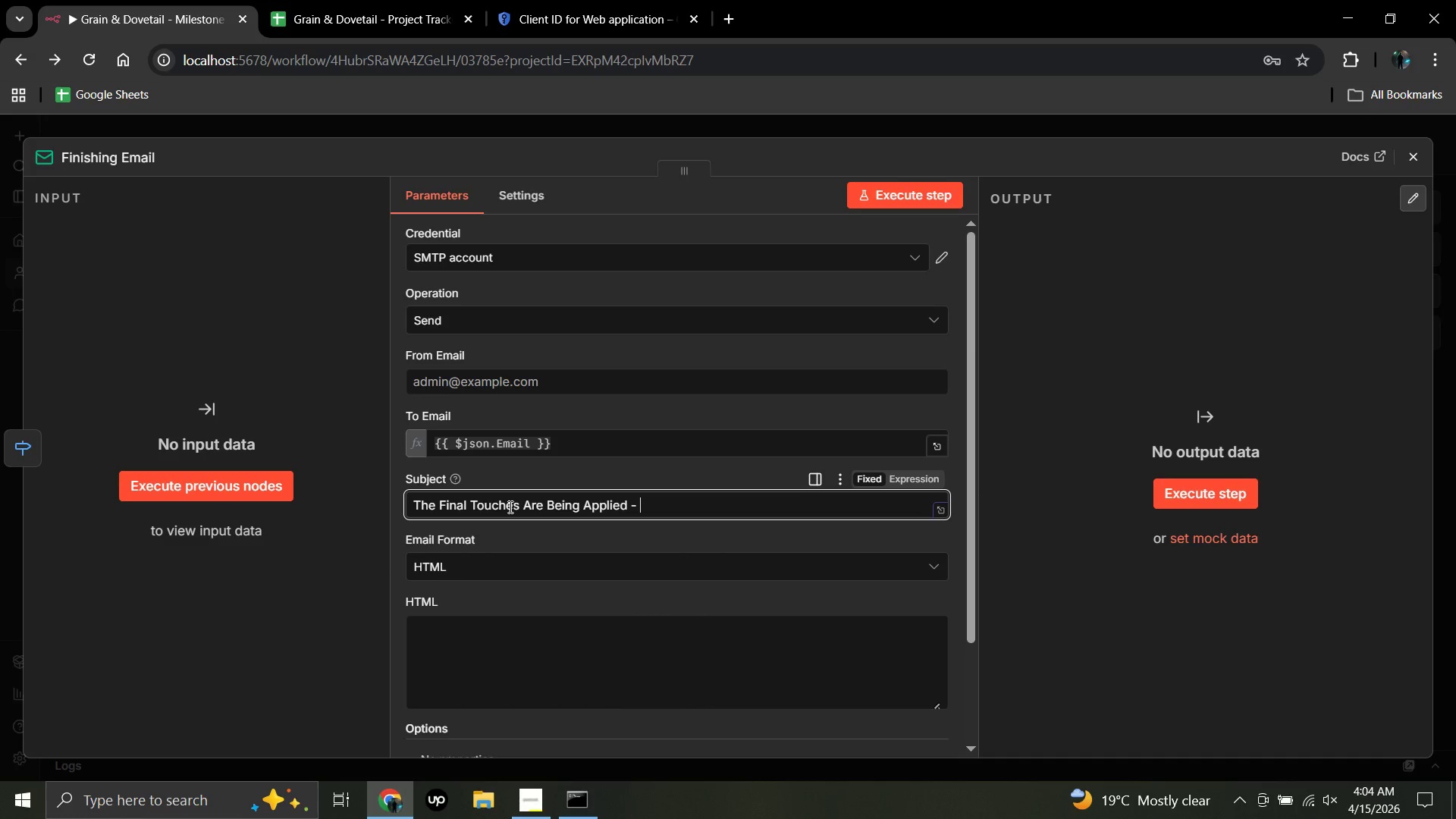 
wait(6.52)
 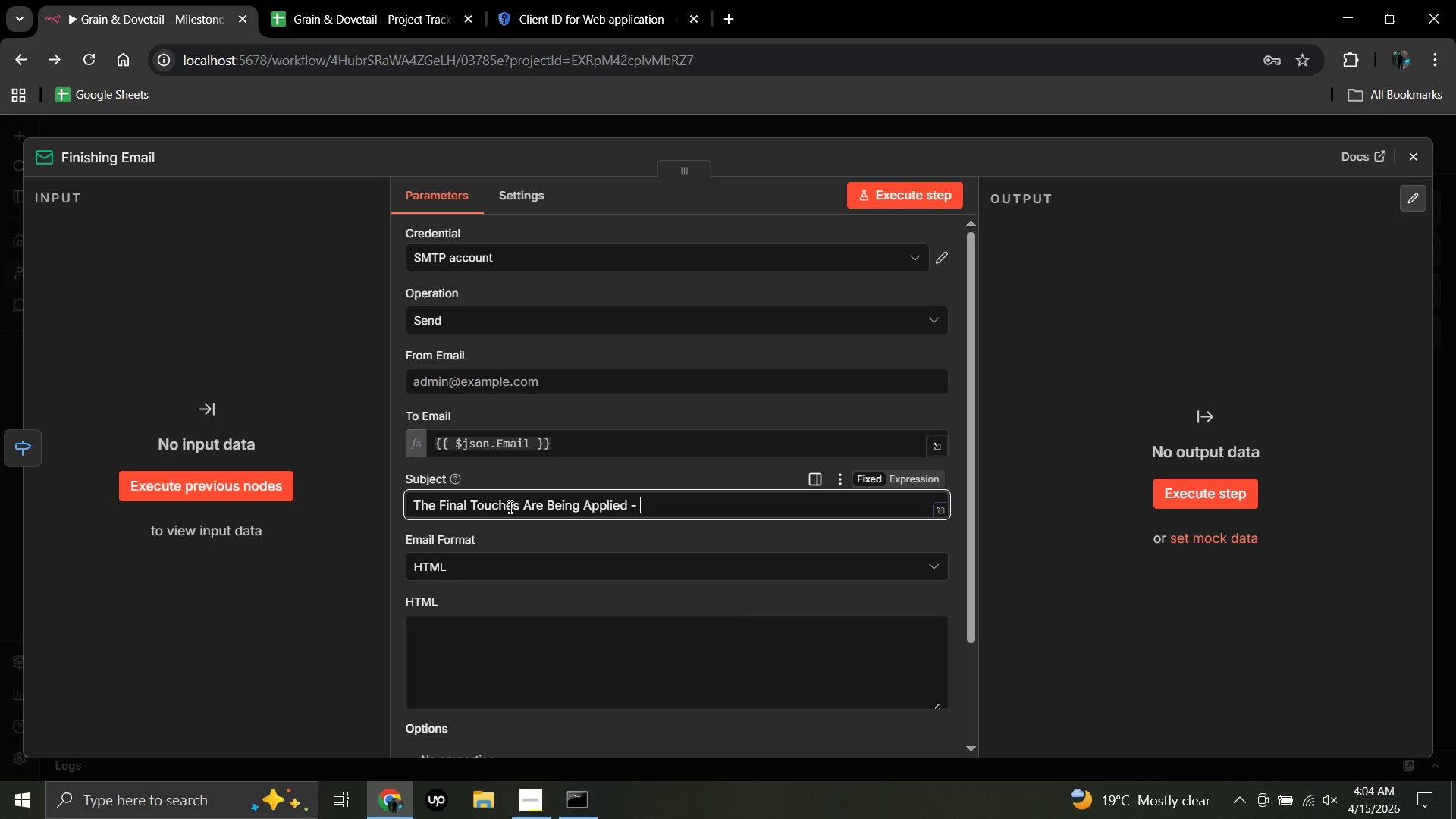 
key(Shift+BracketLeft)
 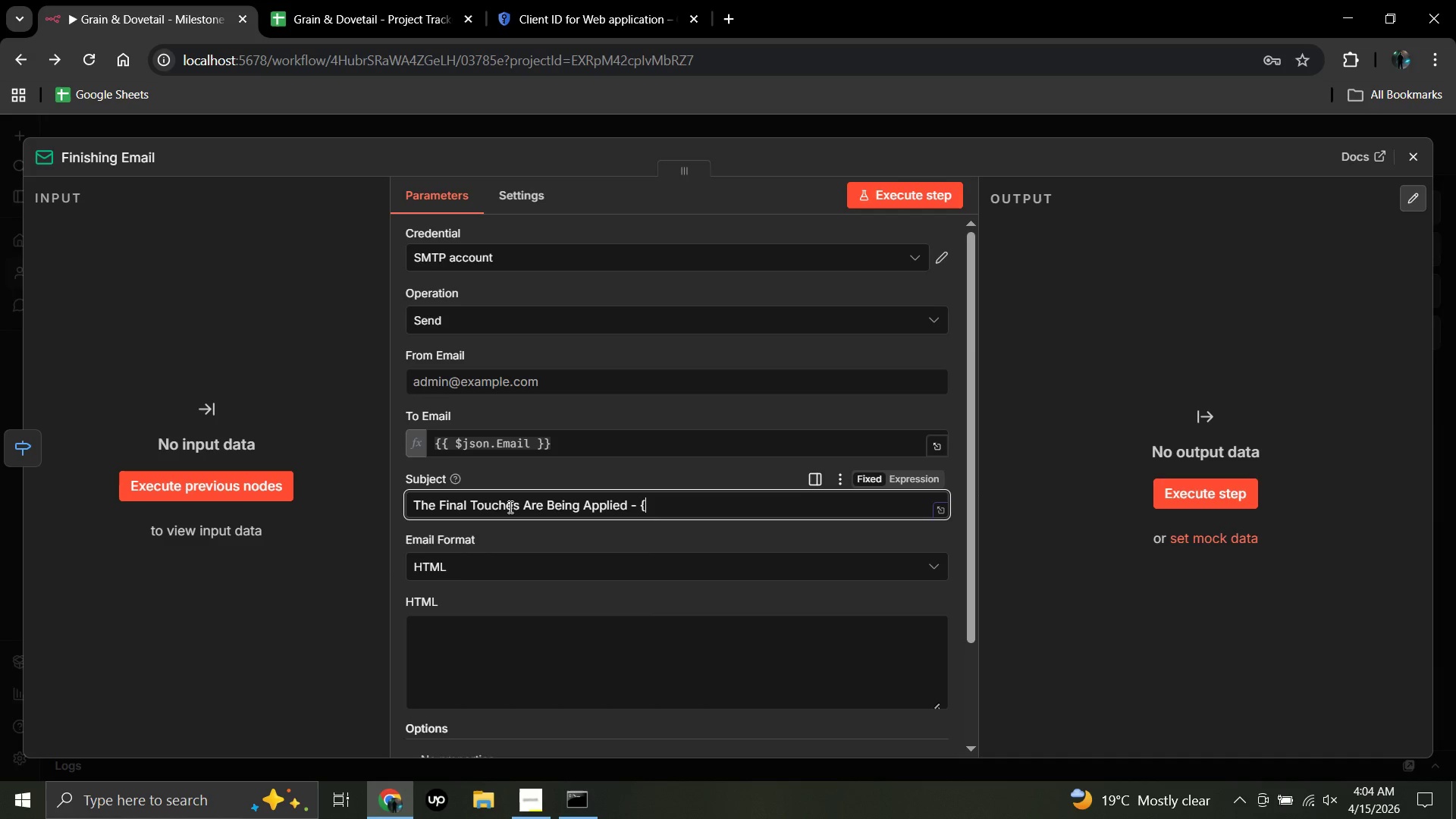 
key(Shift+BracketLeft)
 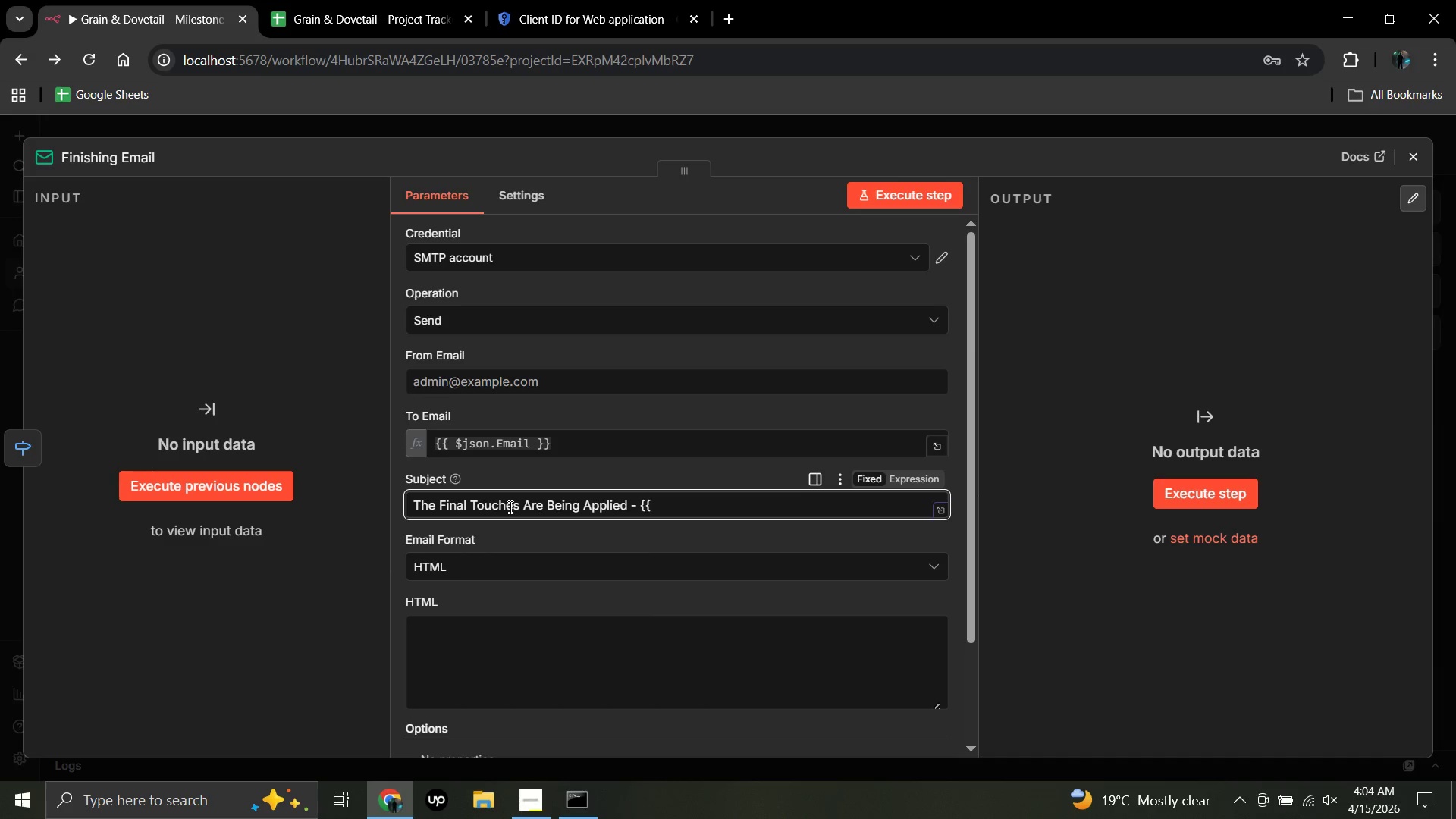 
hold_key(key=ShiftRight, duration=0.97)
 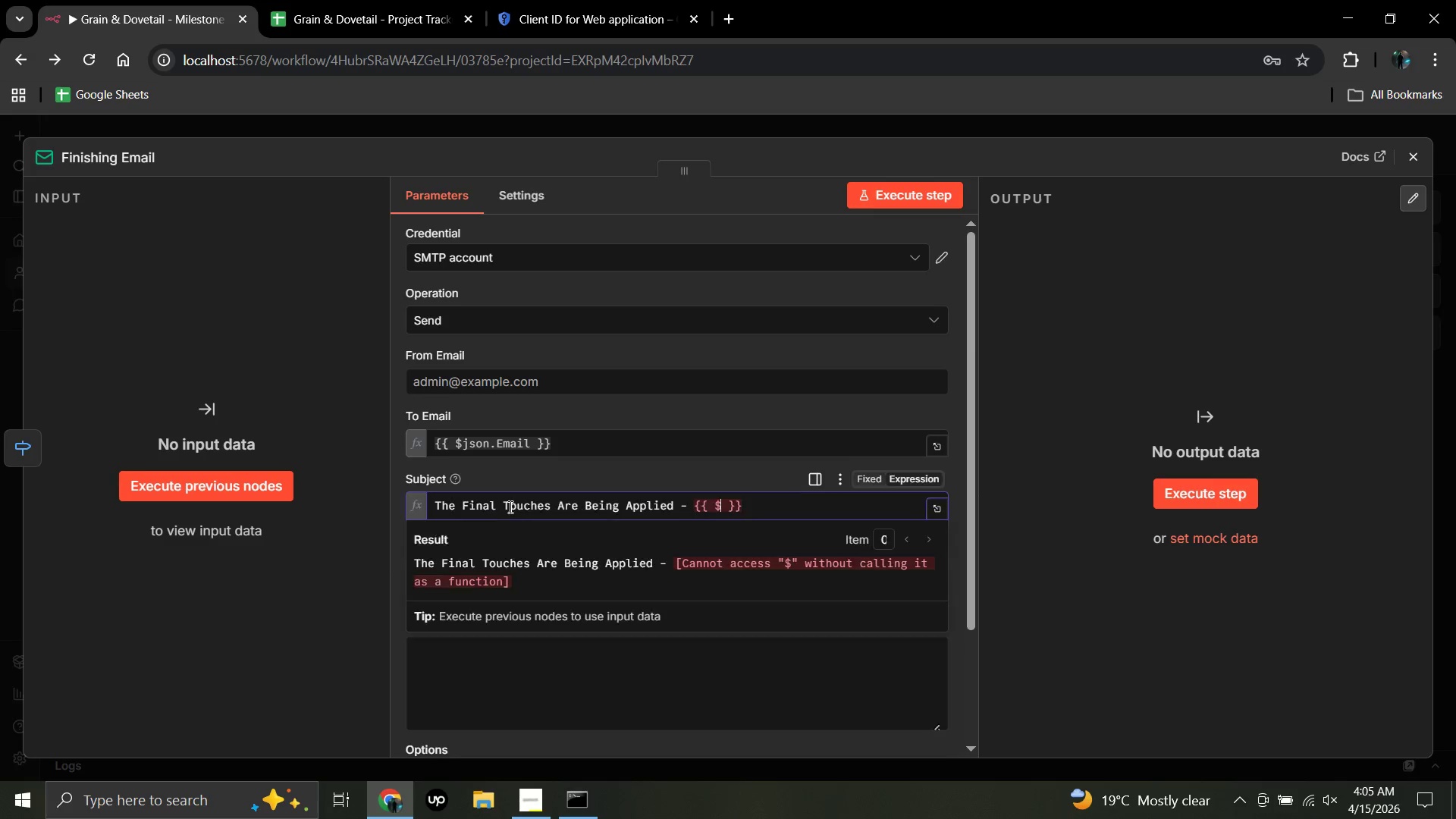 
hold_key(key=4, duration=0.38)
 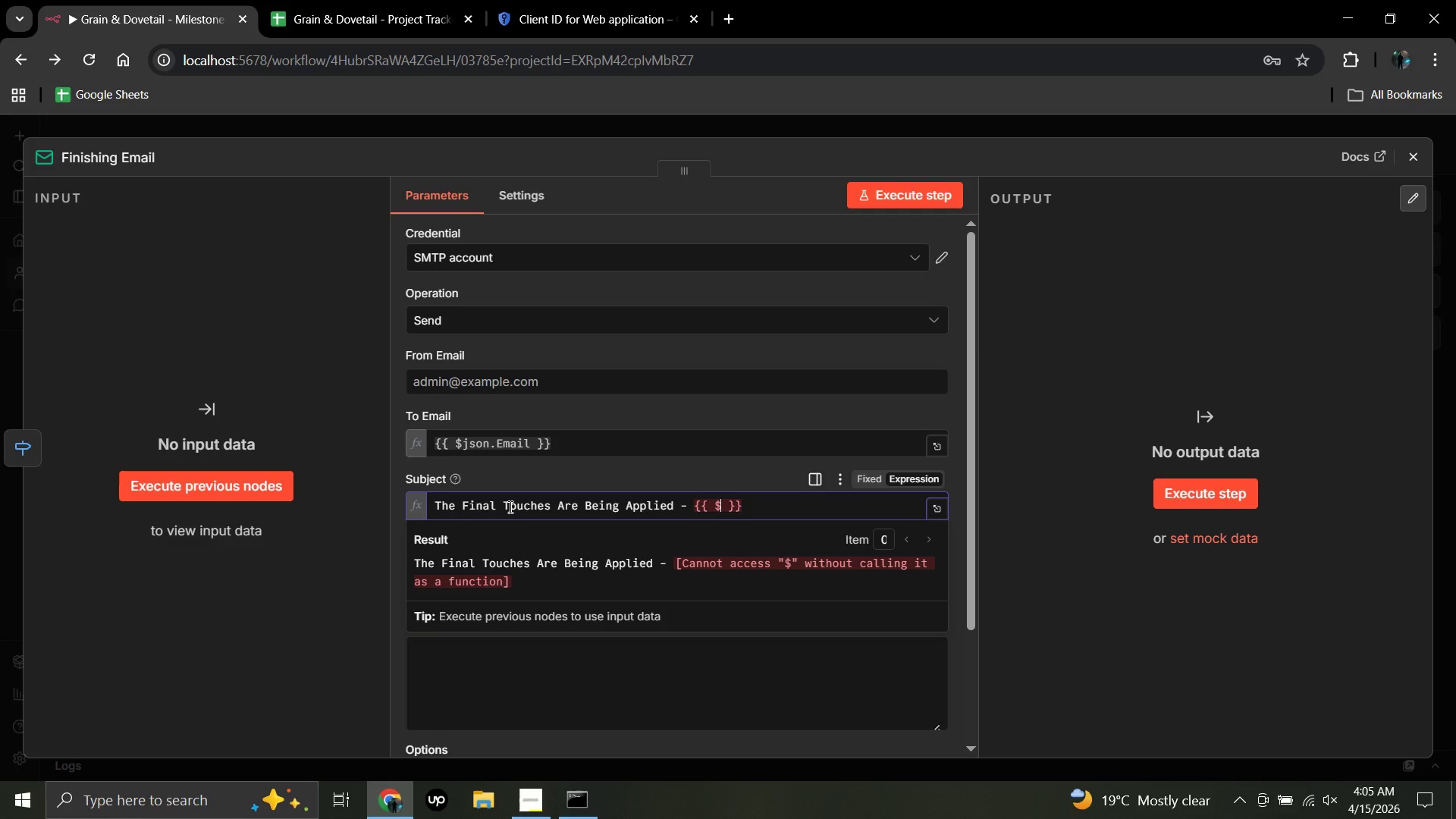 
type(json)
 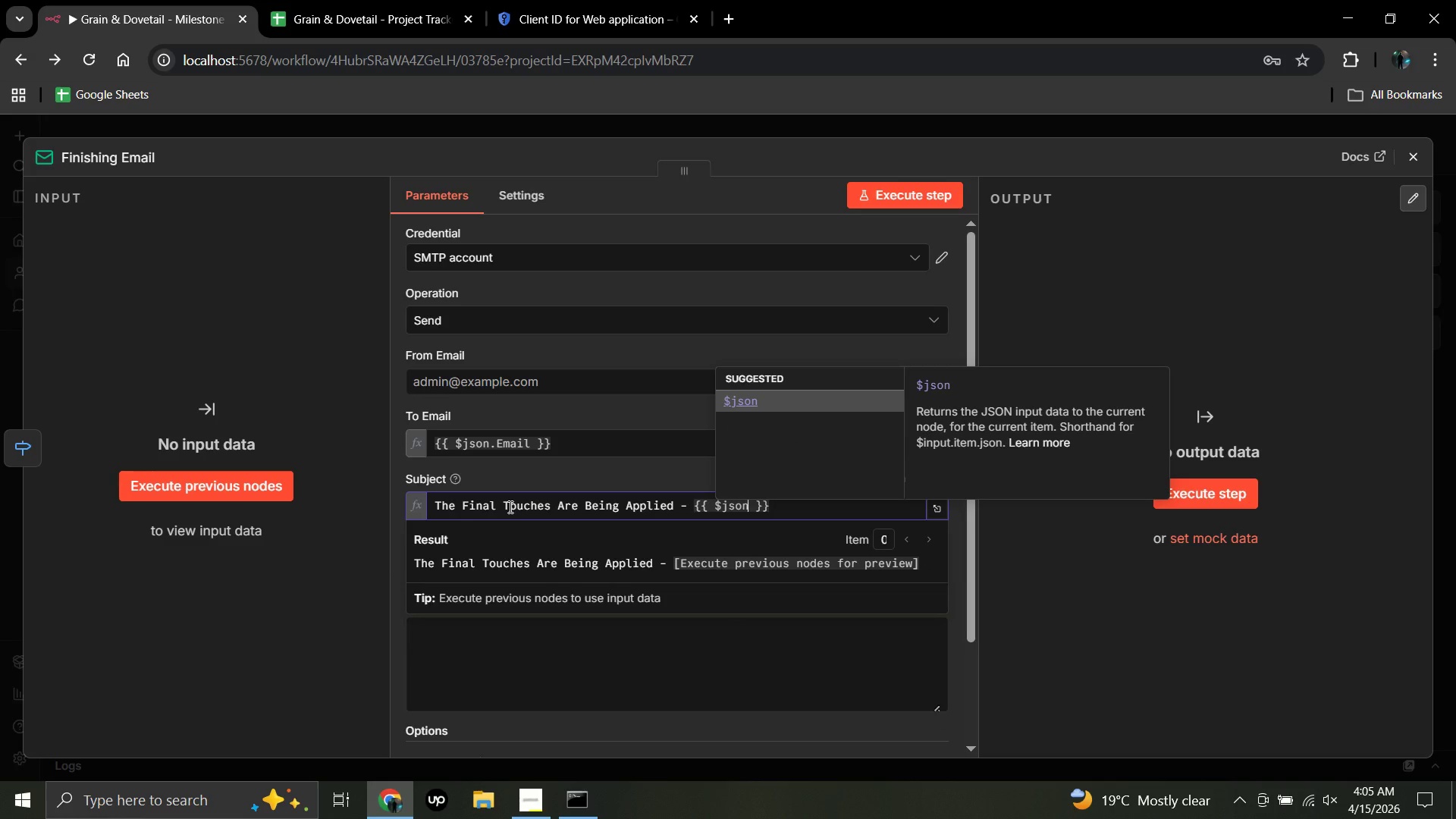 
key(BracketLeft)
 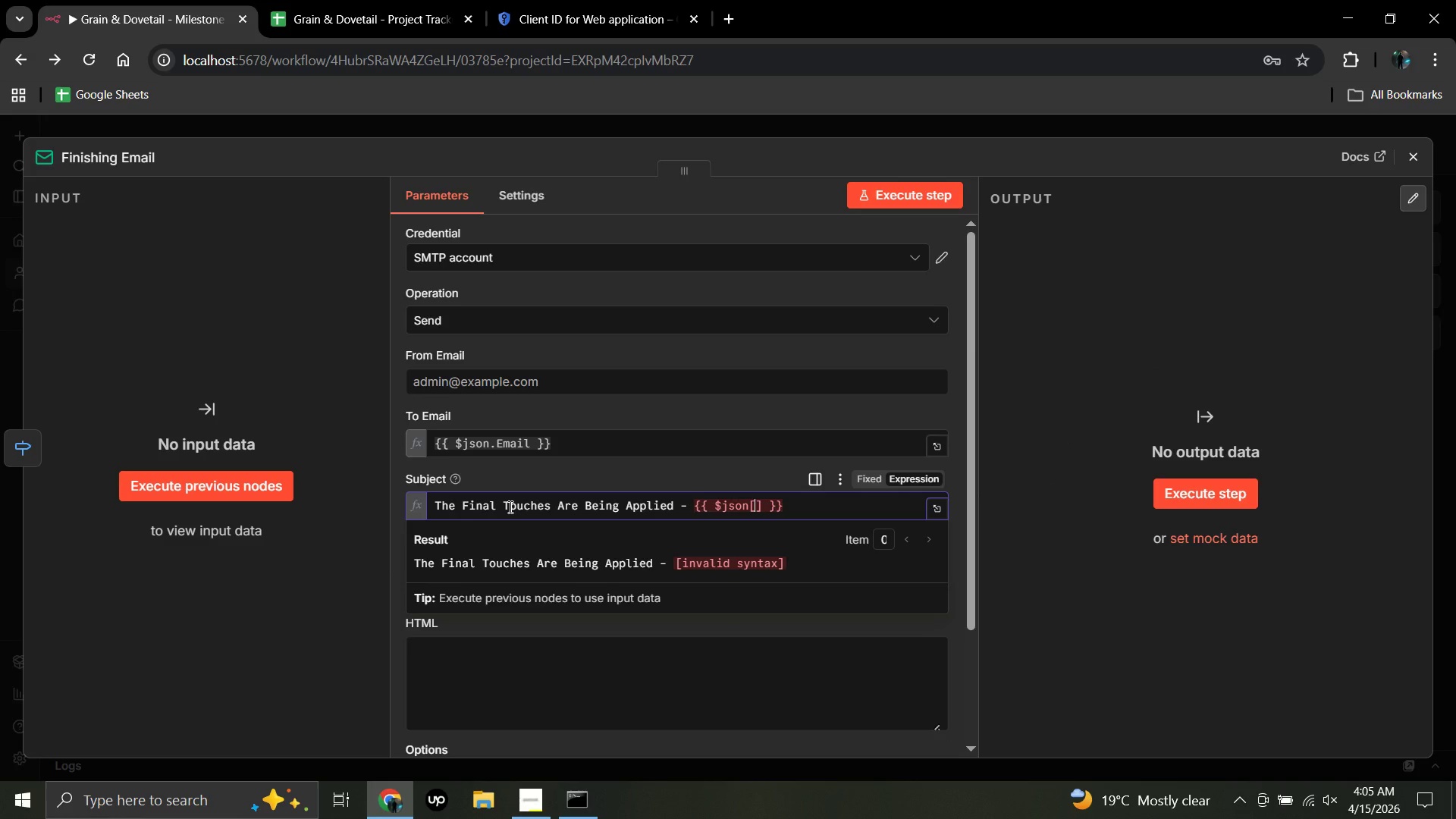 
key(Quote)
 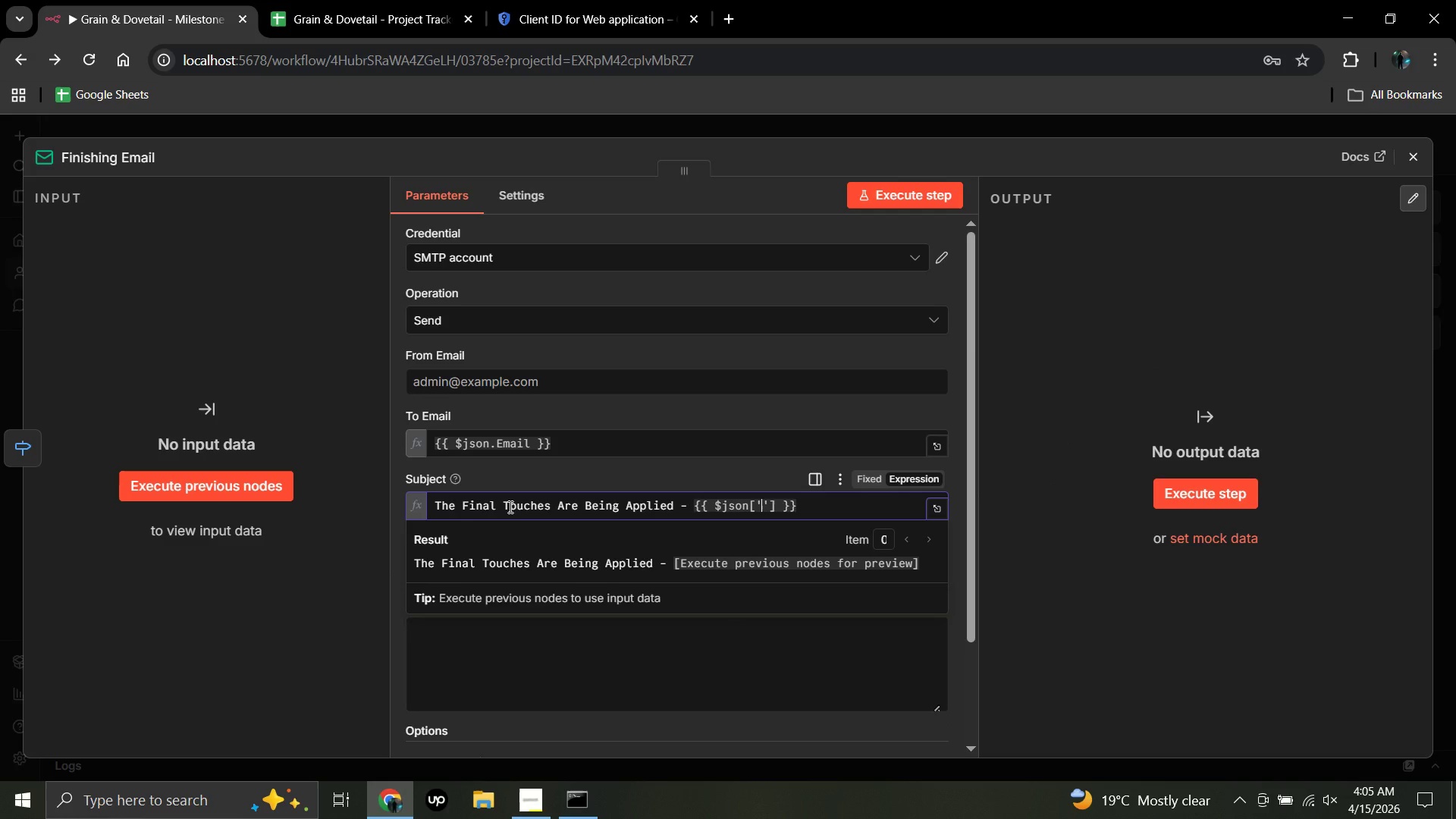 
type(Project N)
 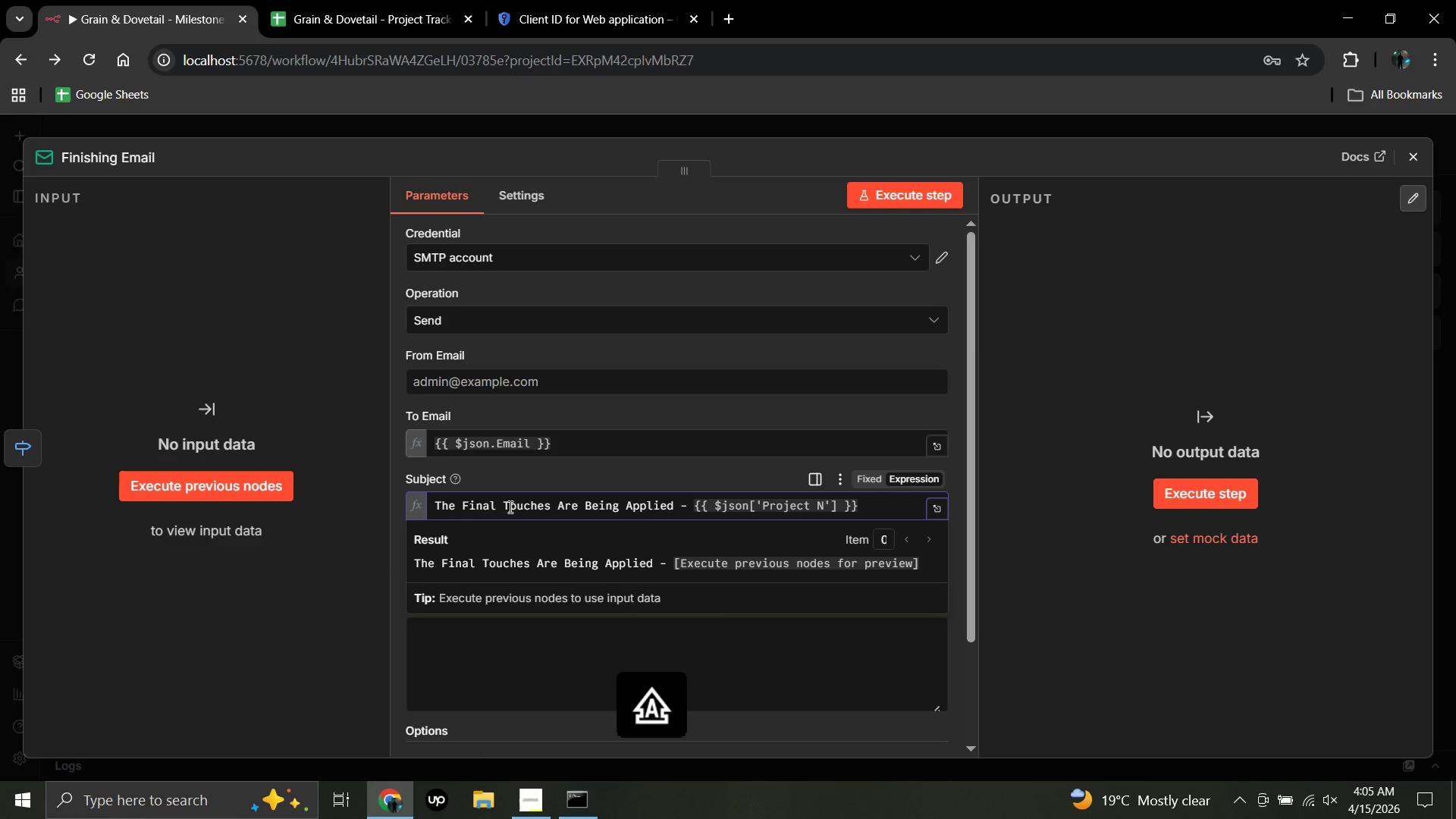 
hold_key(key=CapsLock, duration=0.36)
 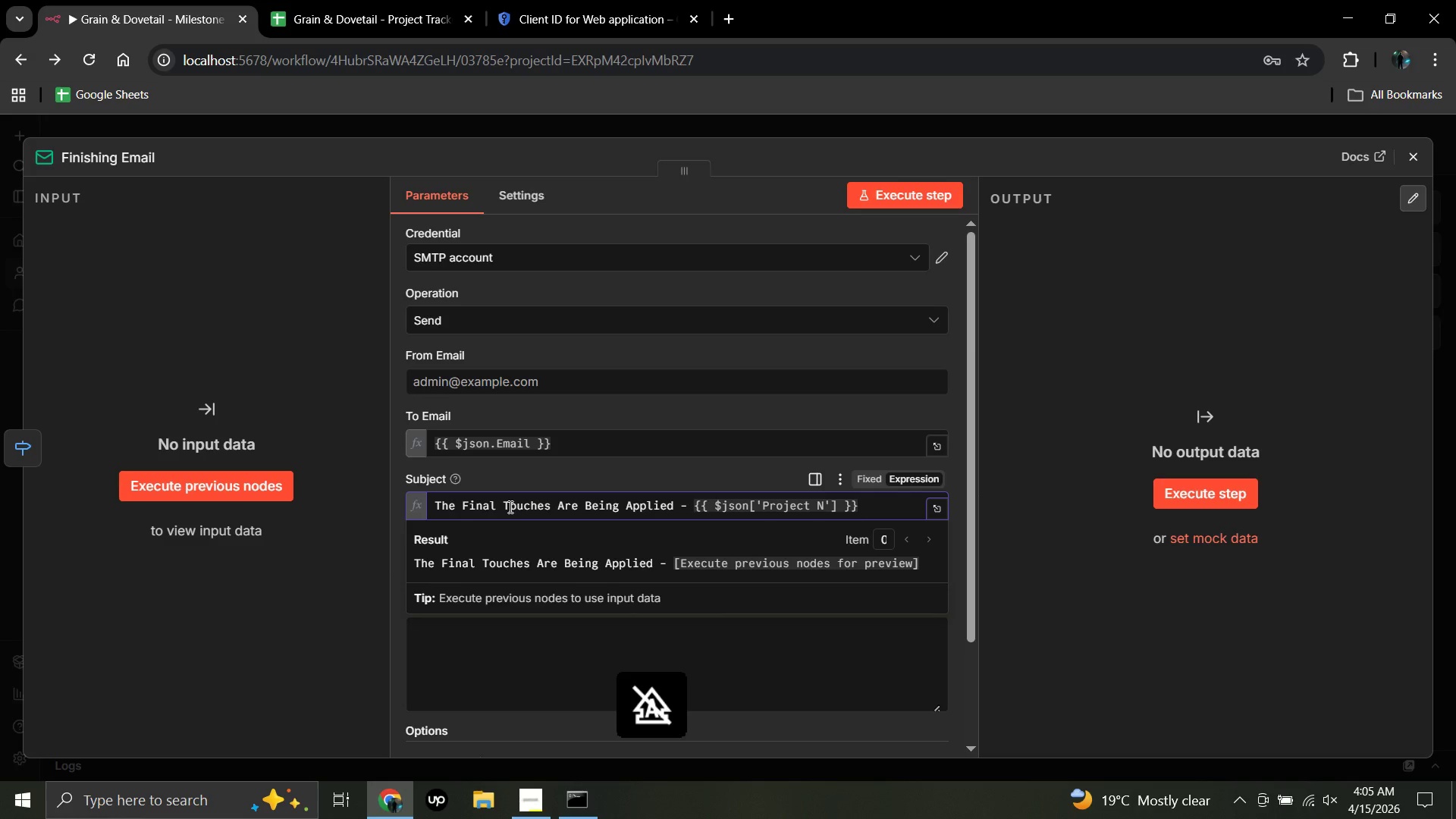 
type(ame)
 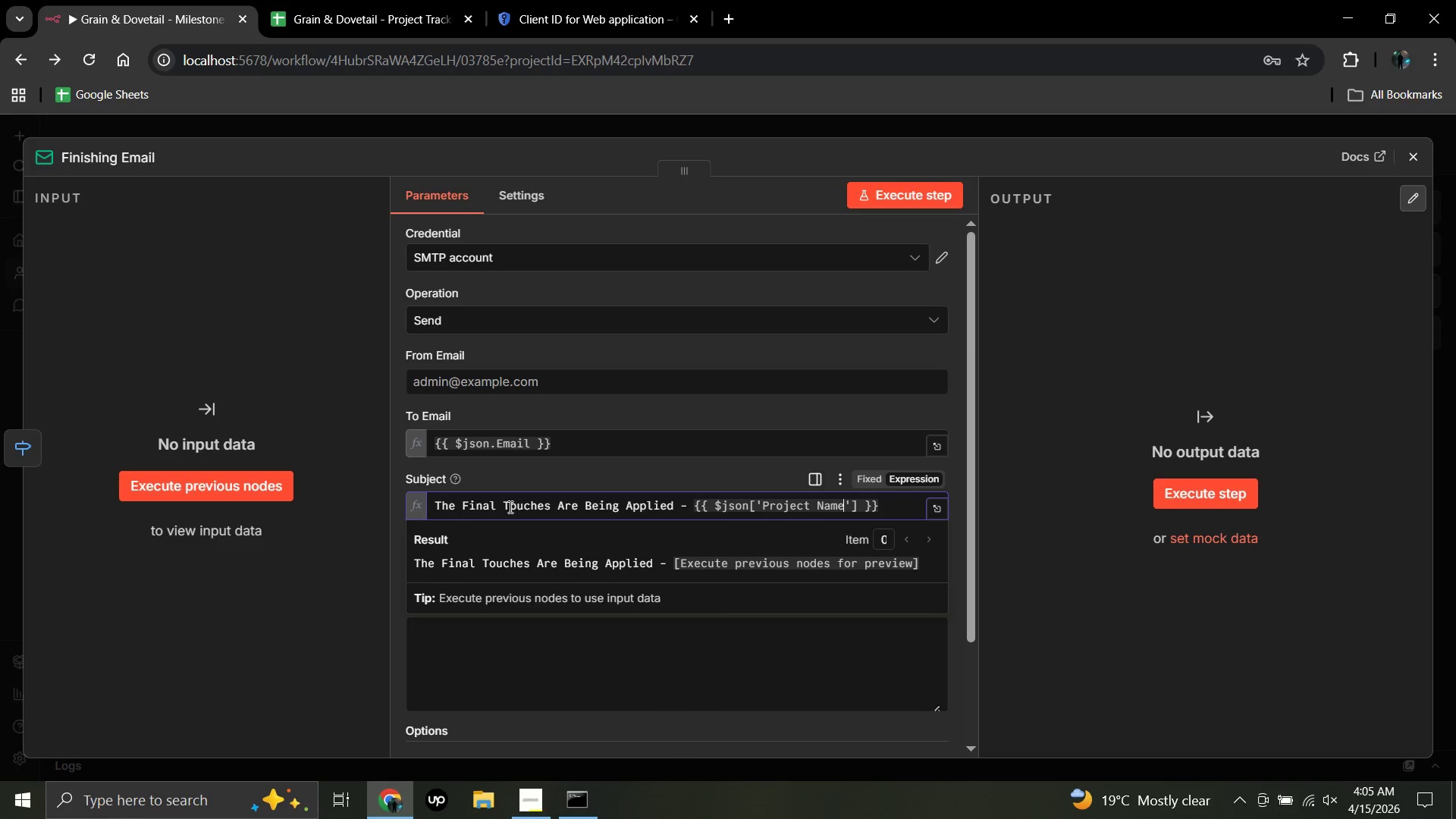 
wait(6.53)
 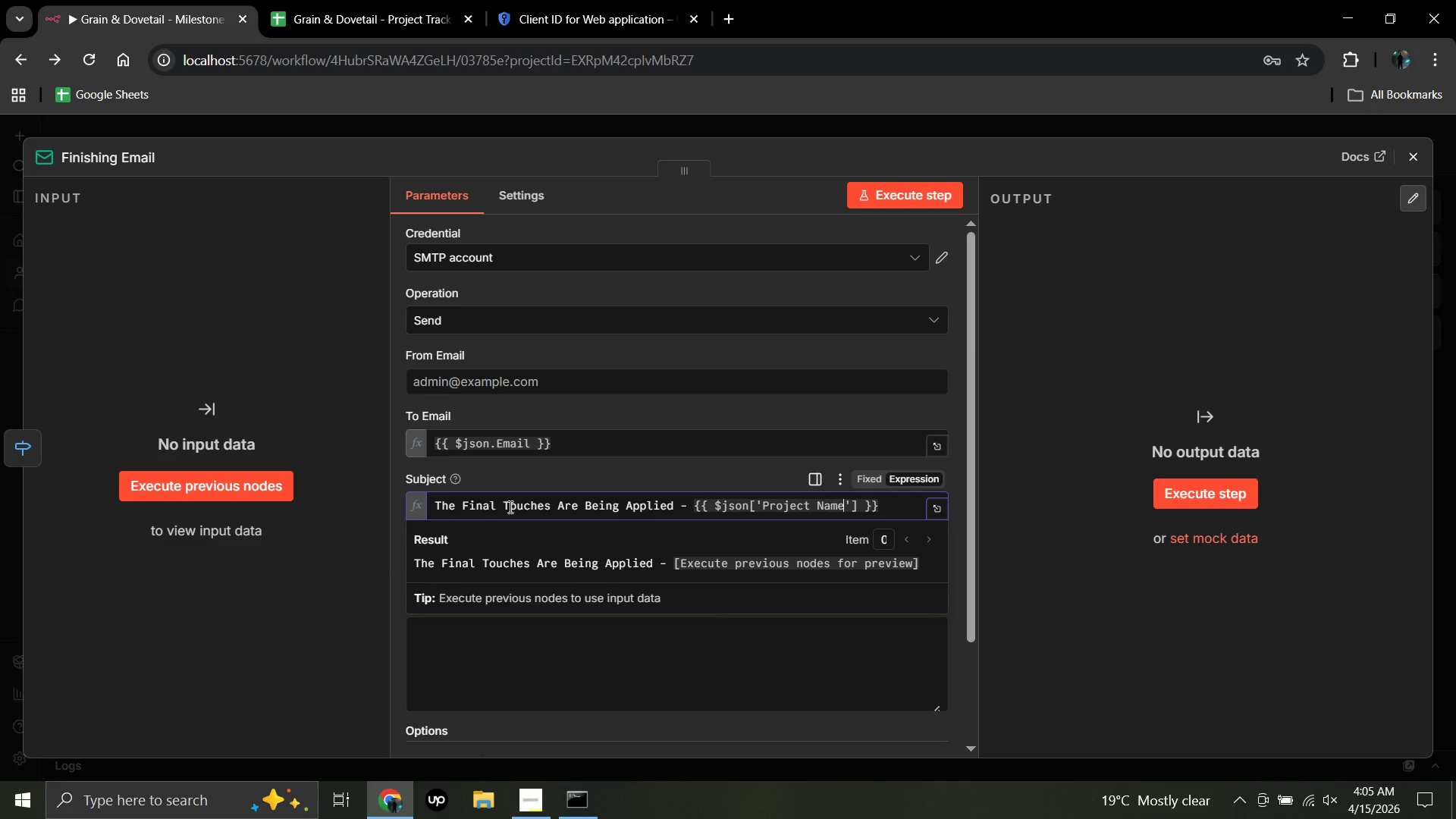 
left_click([353, 538])
 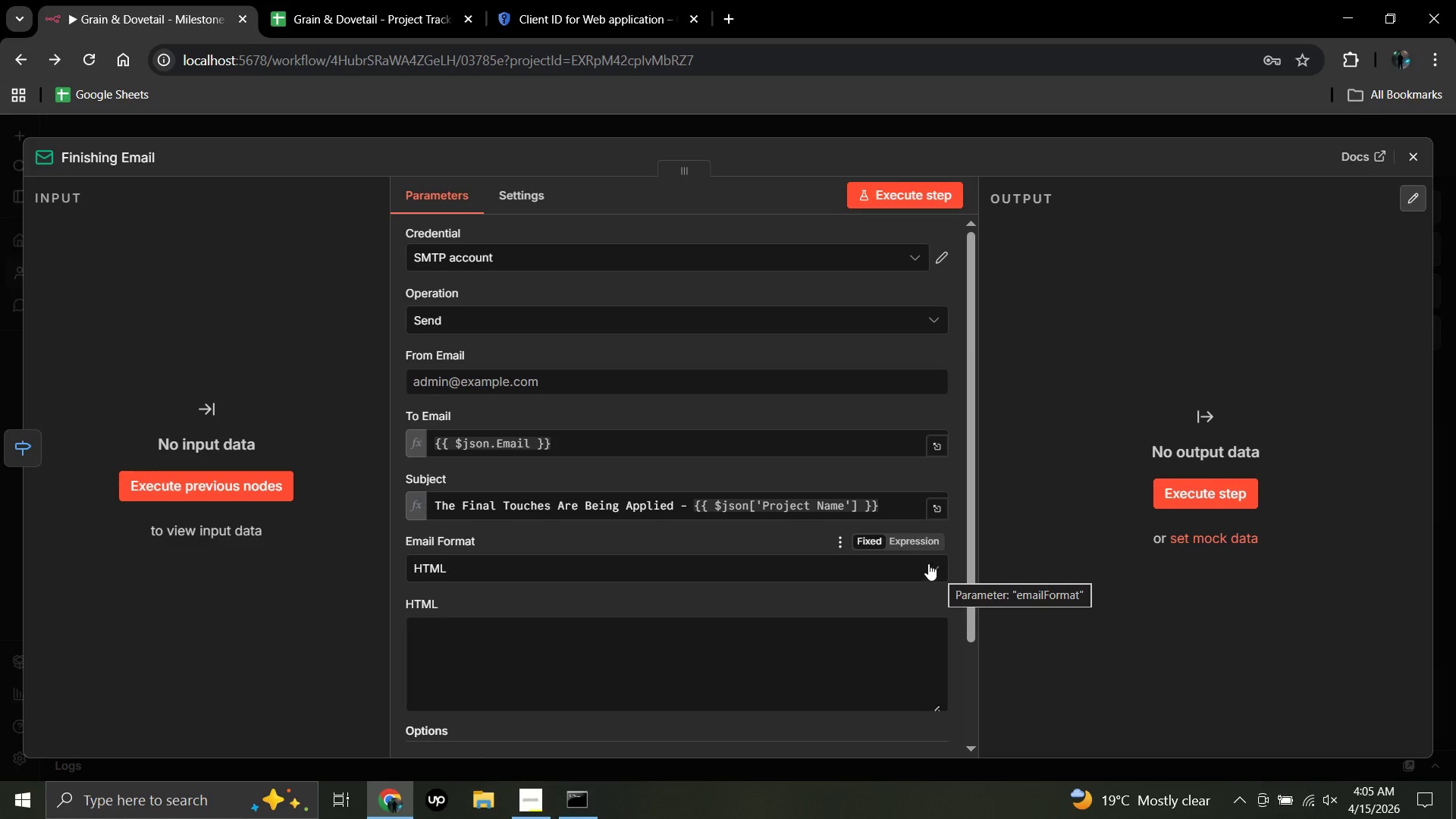 
left_click([912, 538])
 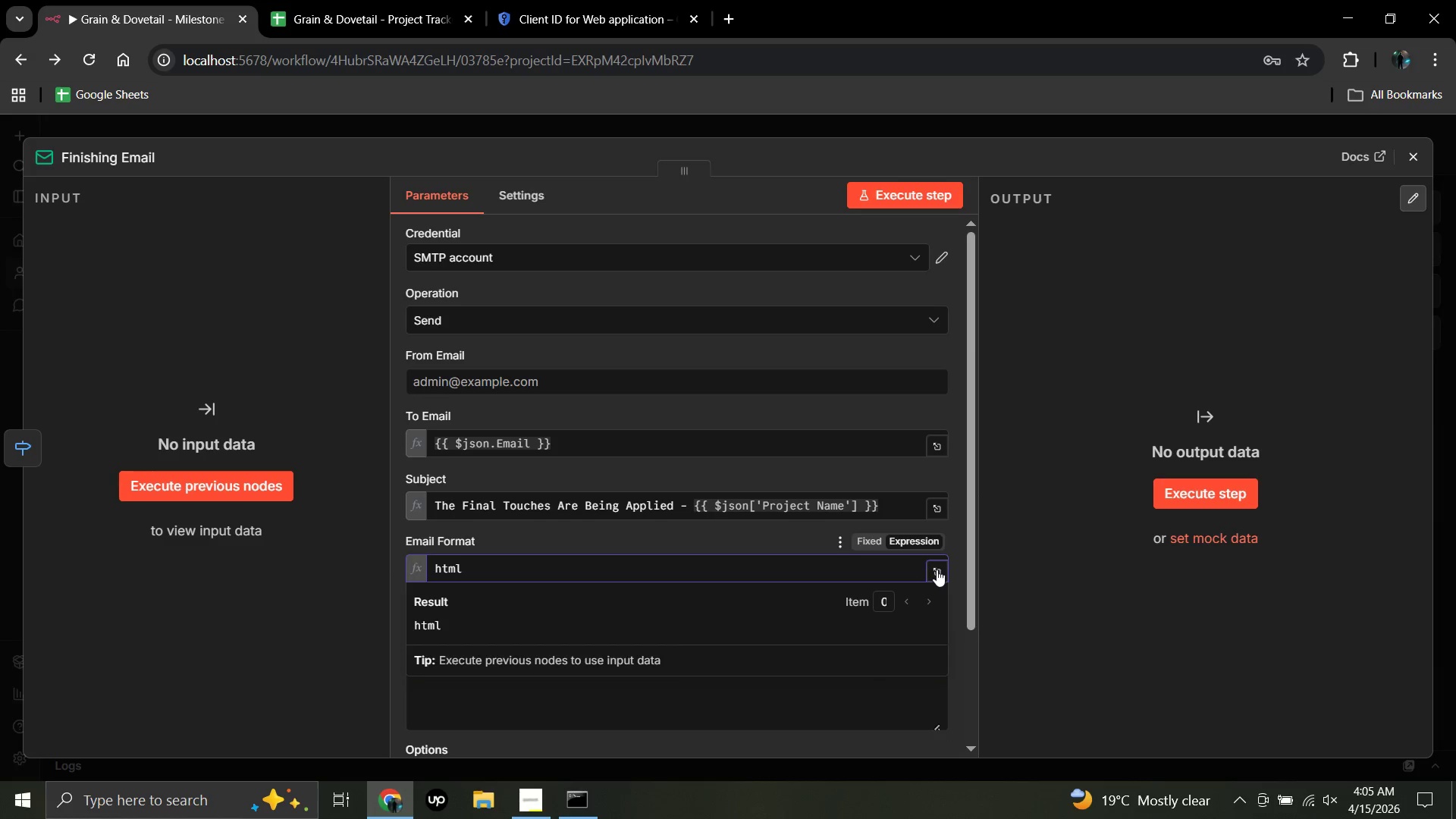 
left_click([937, 573])
 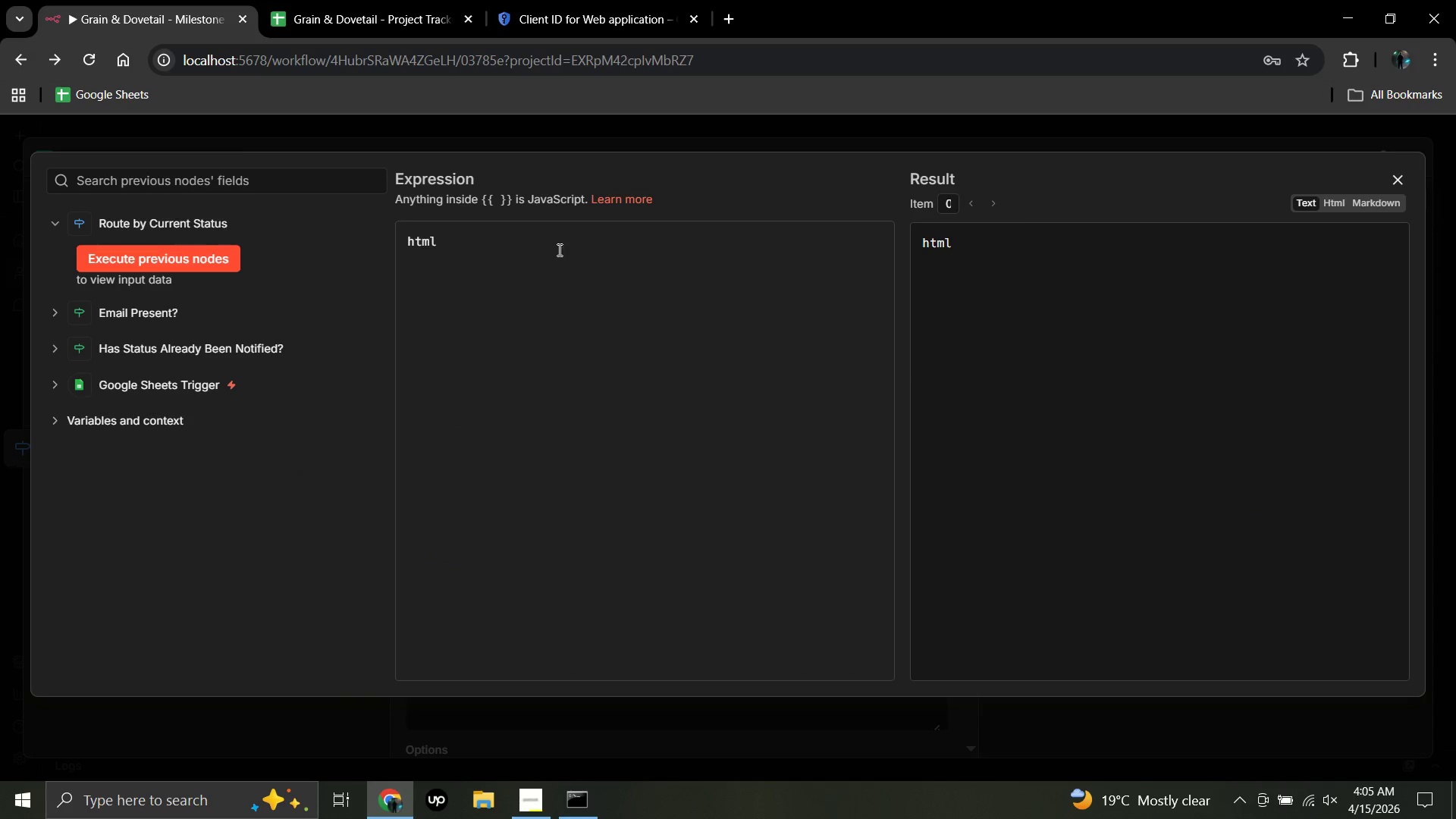 
left_click([501, 252])
 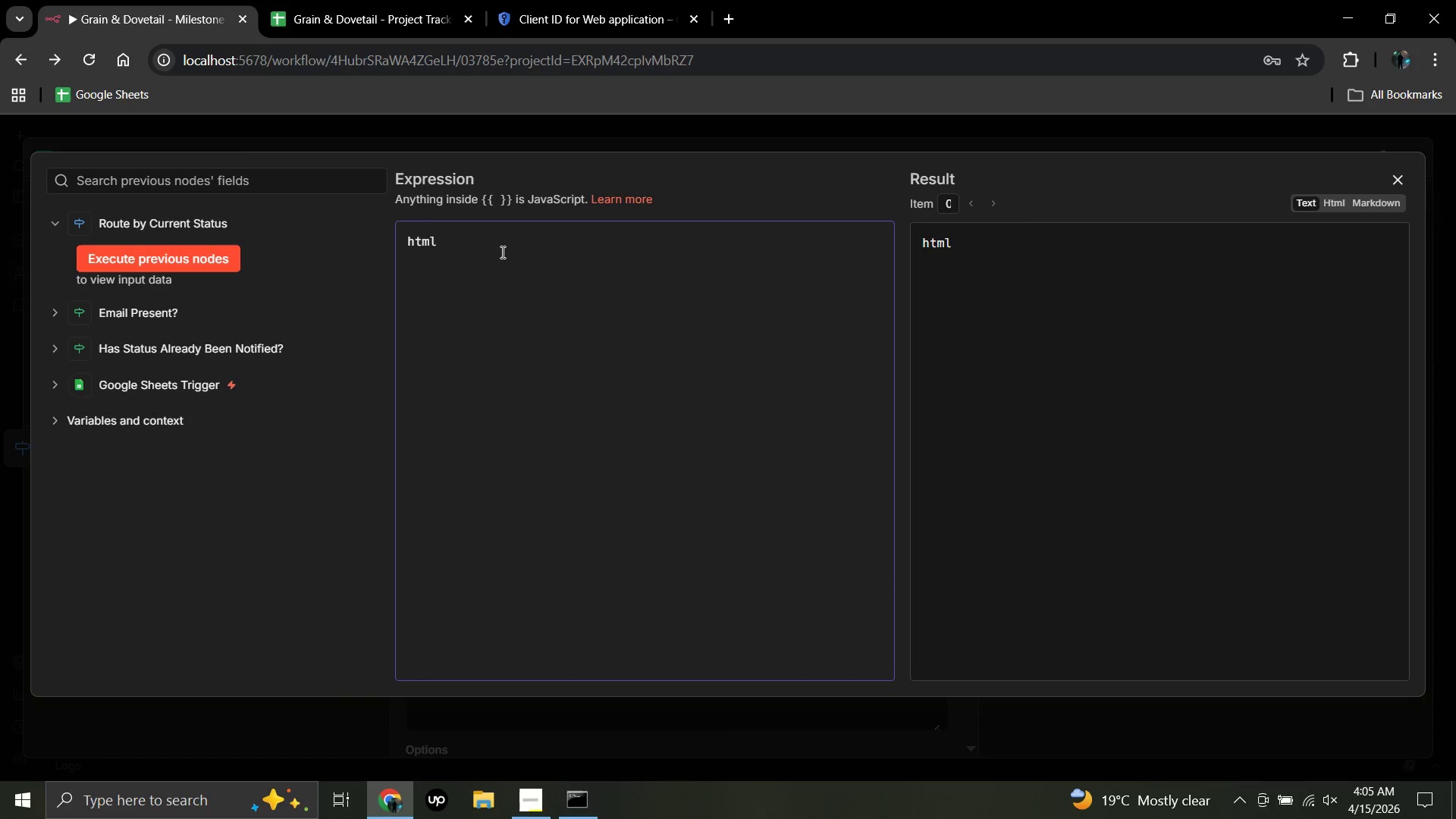 
hold_key(key=Backspace, duration=0.81)
 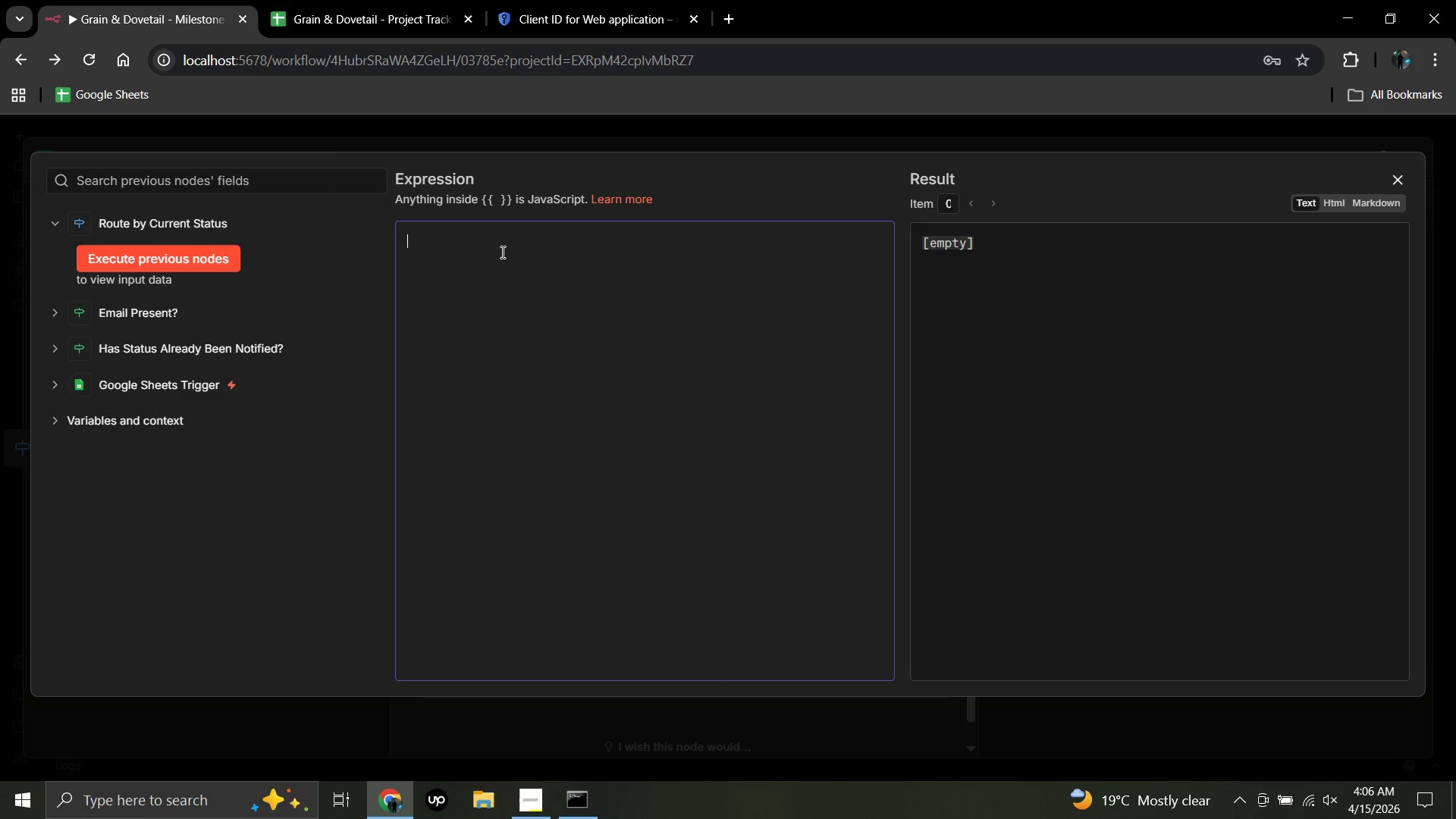 
wait(35.45)
 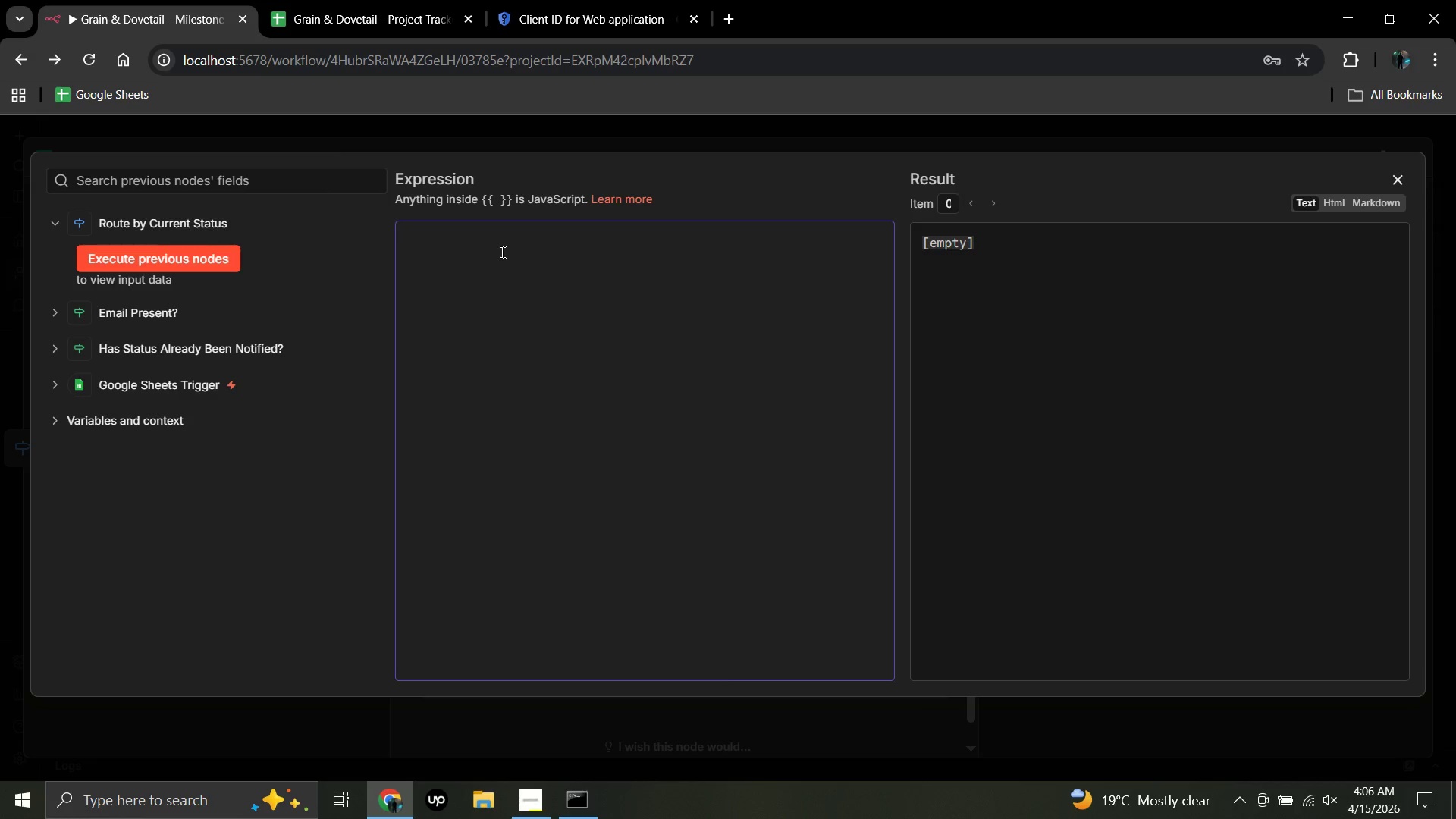 
key(Shift+Comma)
 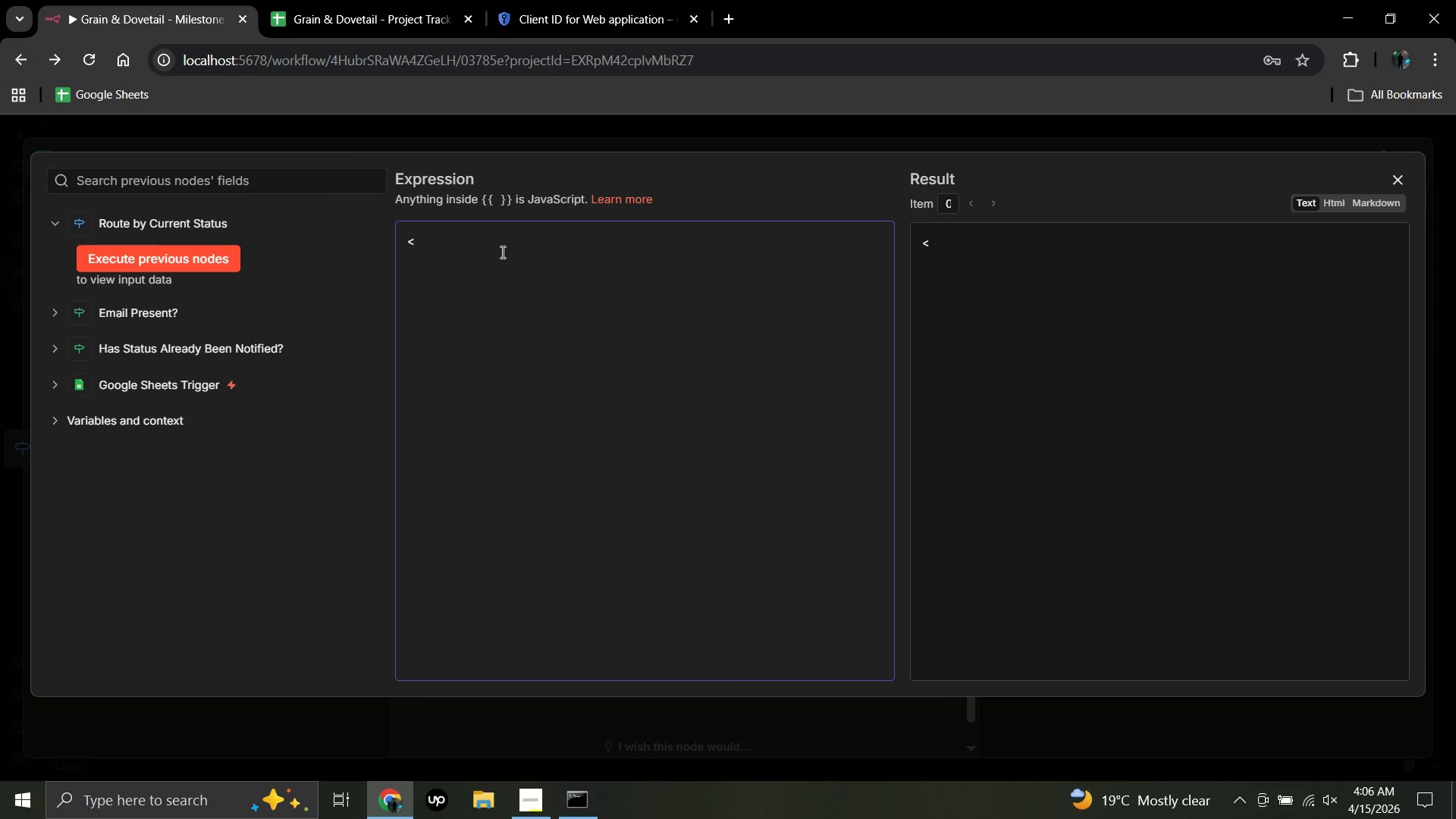 
key(P)
 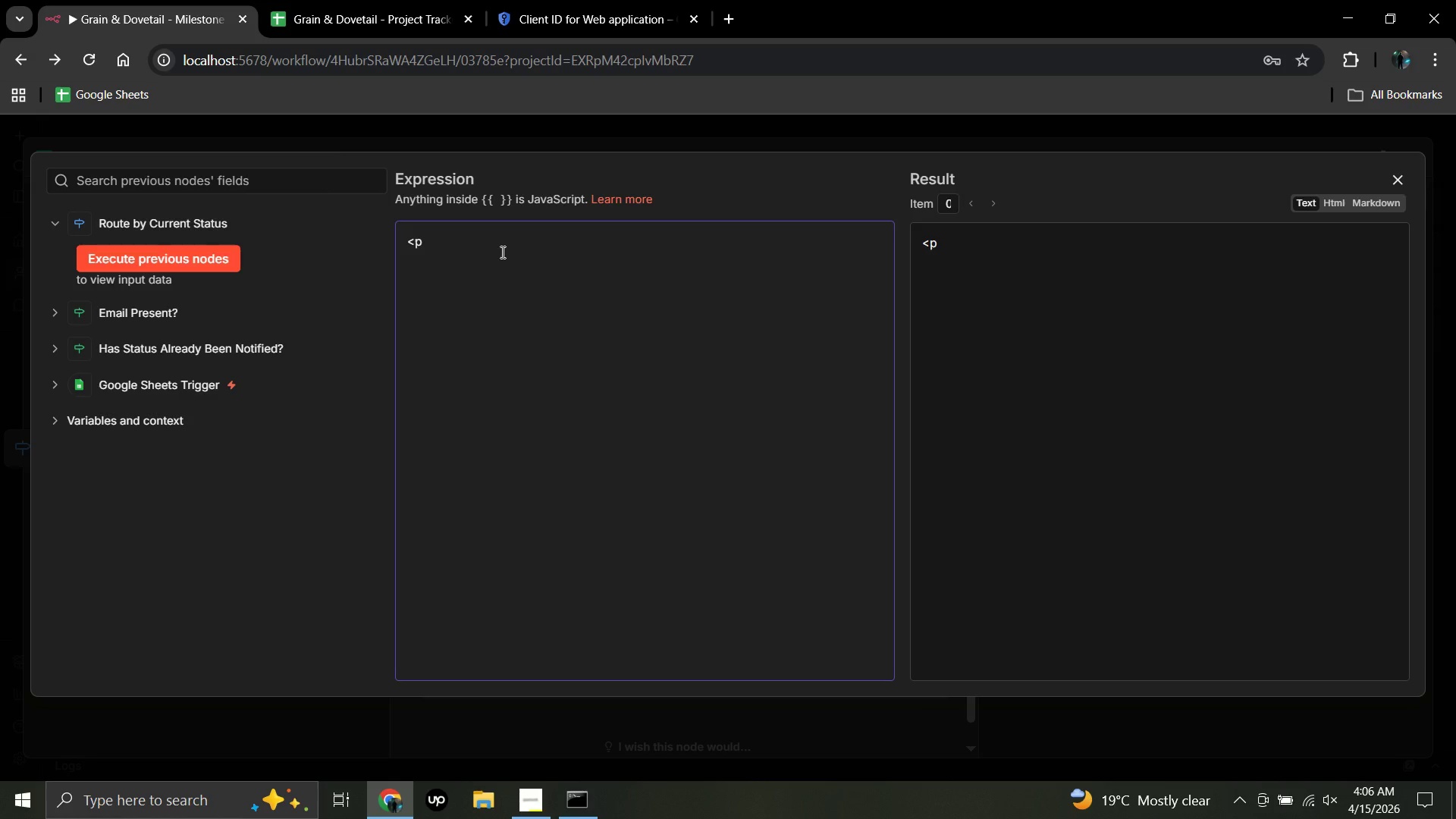 
key(Shift+Period)
 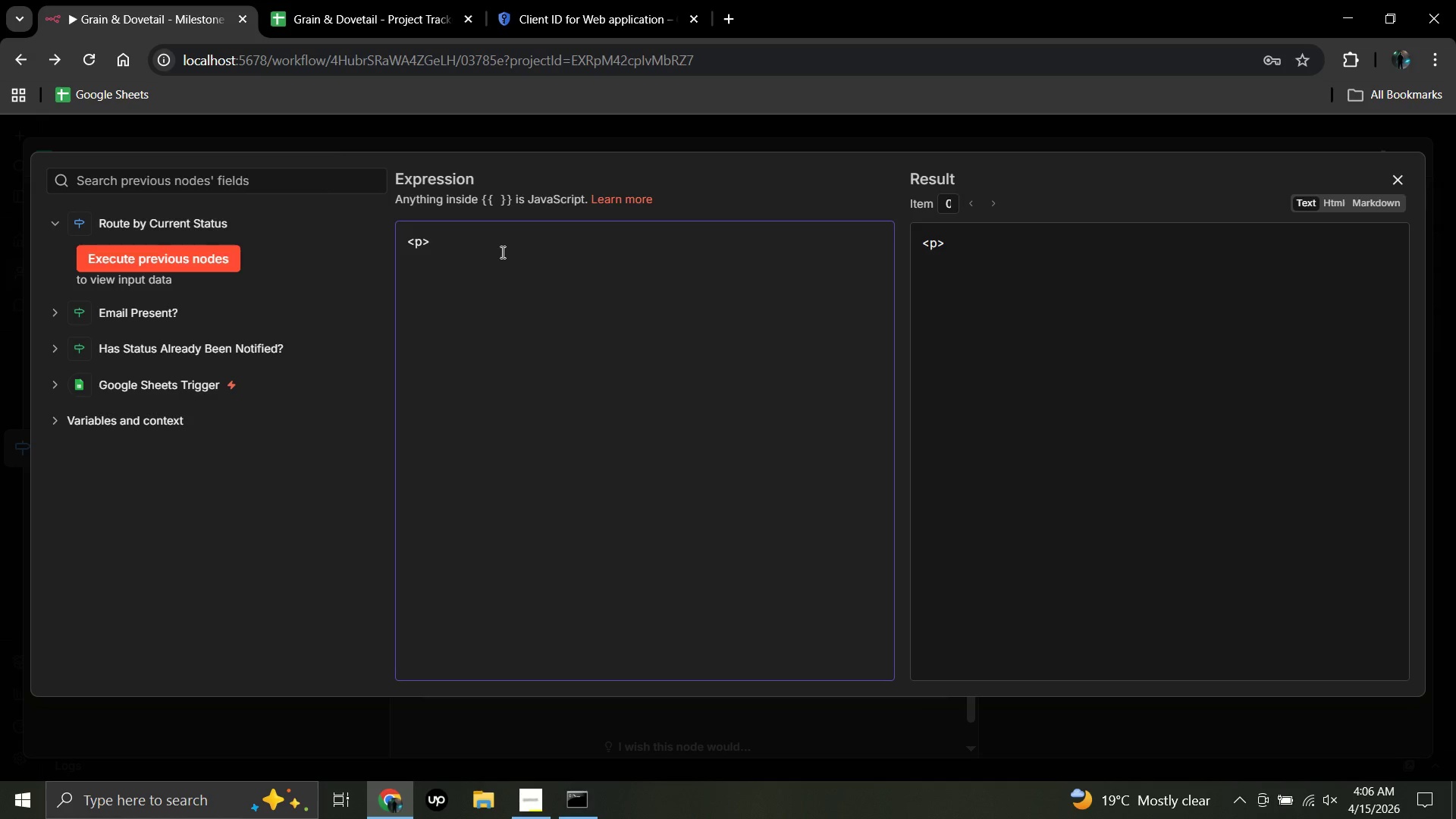 
hold_key(key=CapsLock, duration=0.33)
 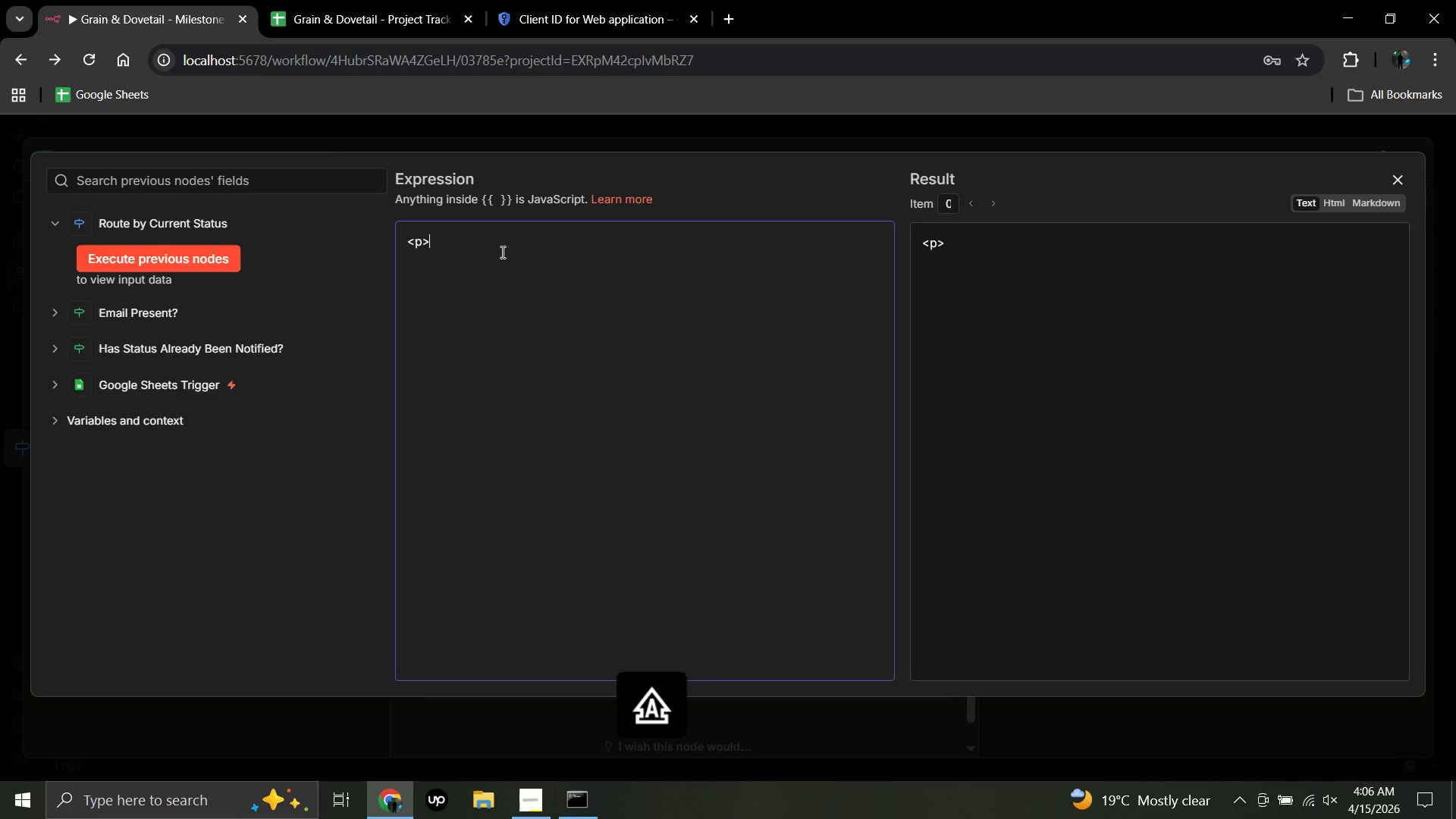 
type(Dear)
 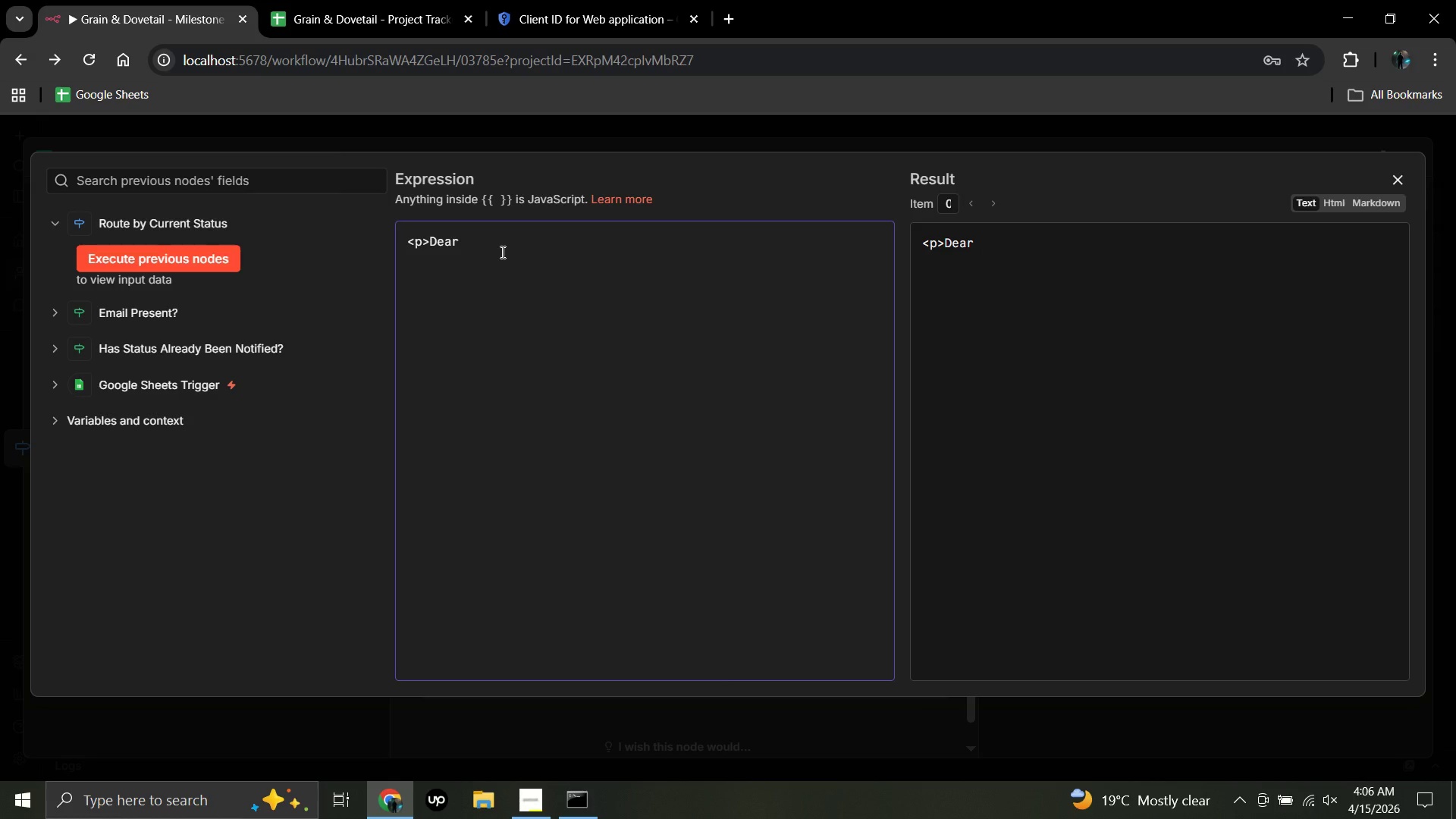 
key(Space)
 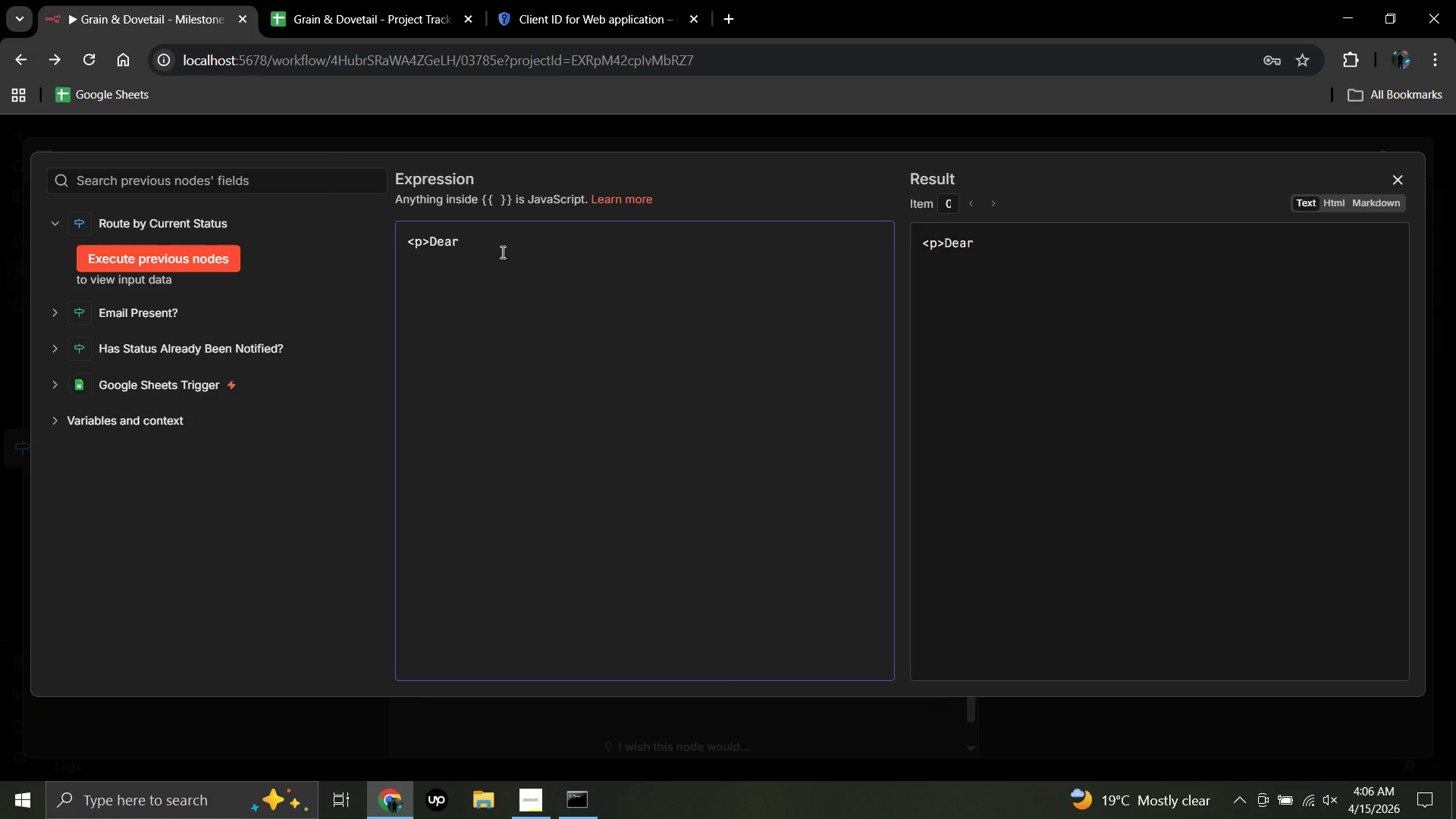 
wait(5.45)
 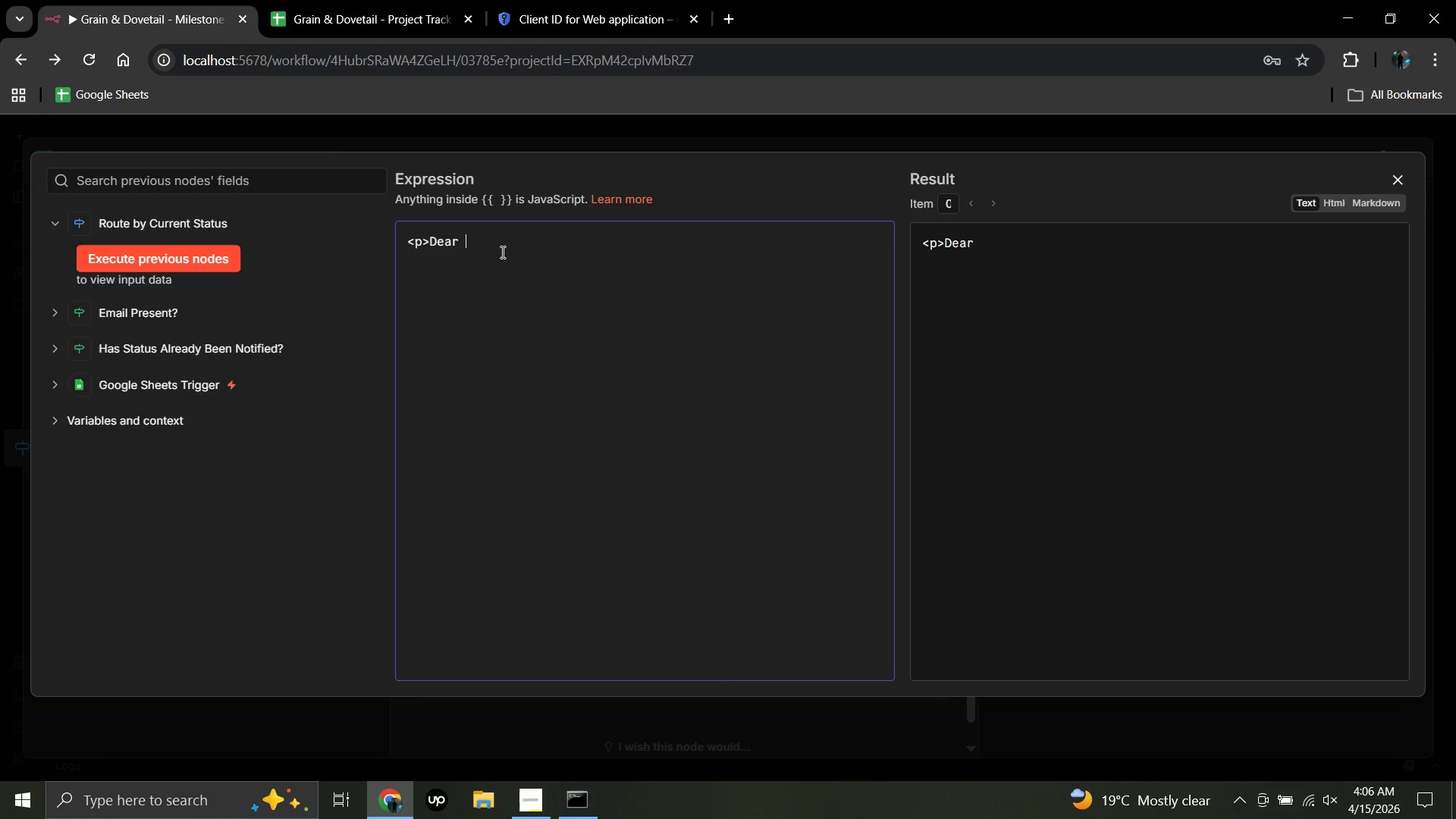 
key(Shift+BracketLeft)
 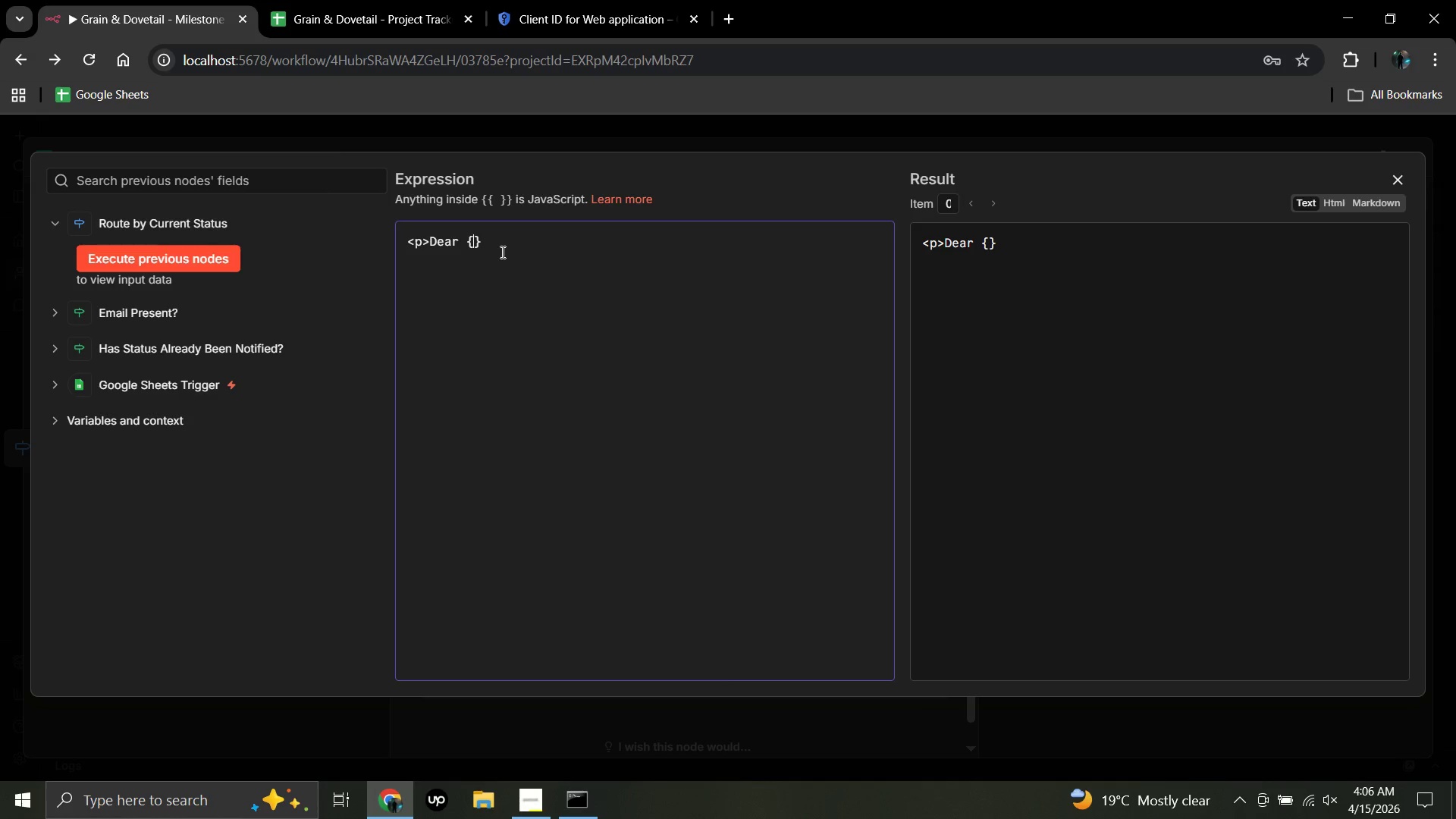 
key(Shift+BracketLeft)
 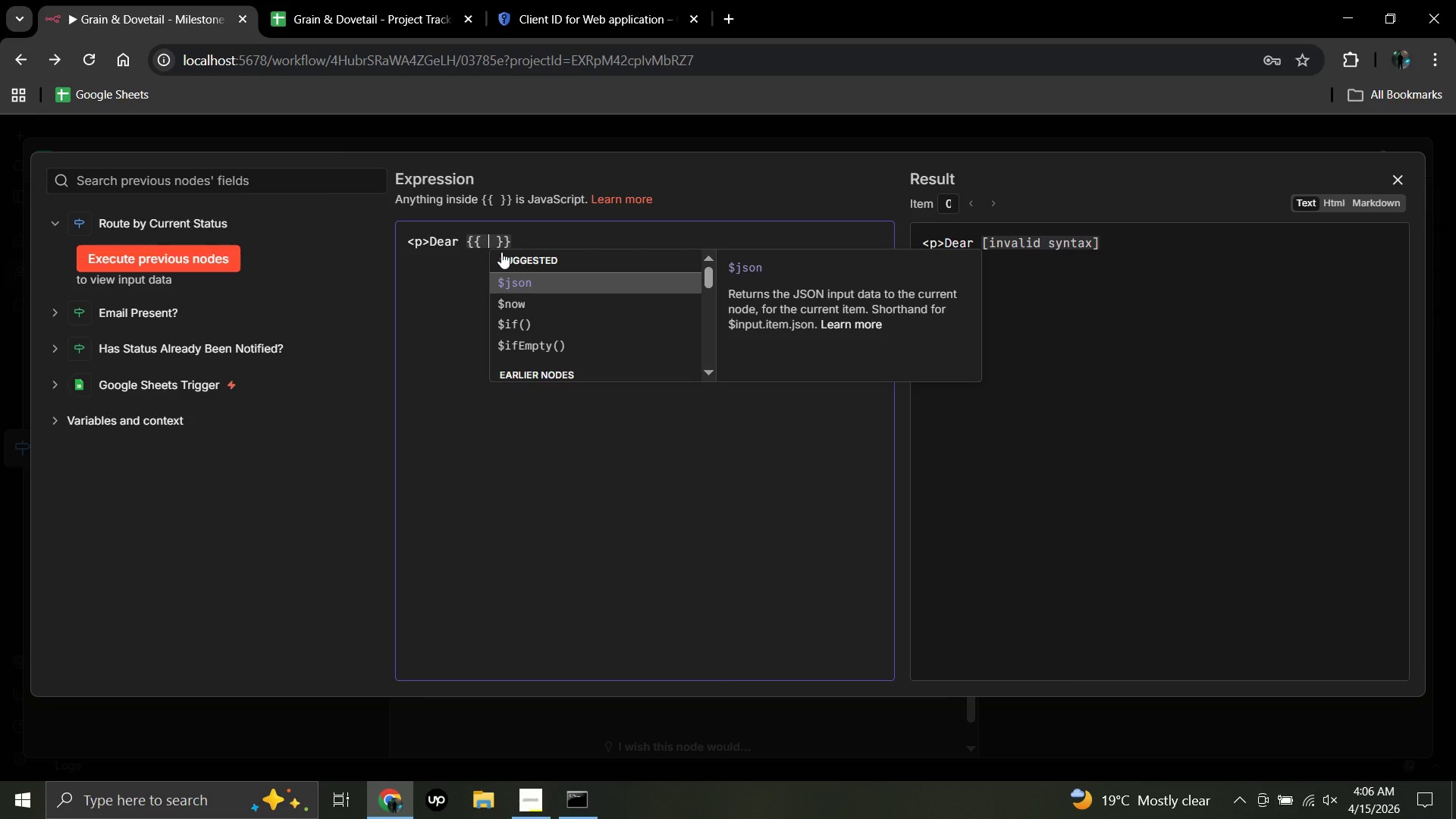 
hold_key(key=ShiftRight, duration=1.24)
 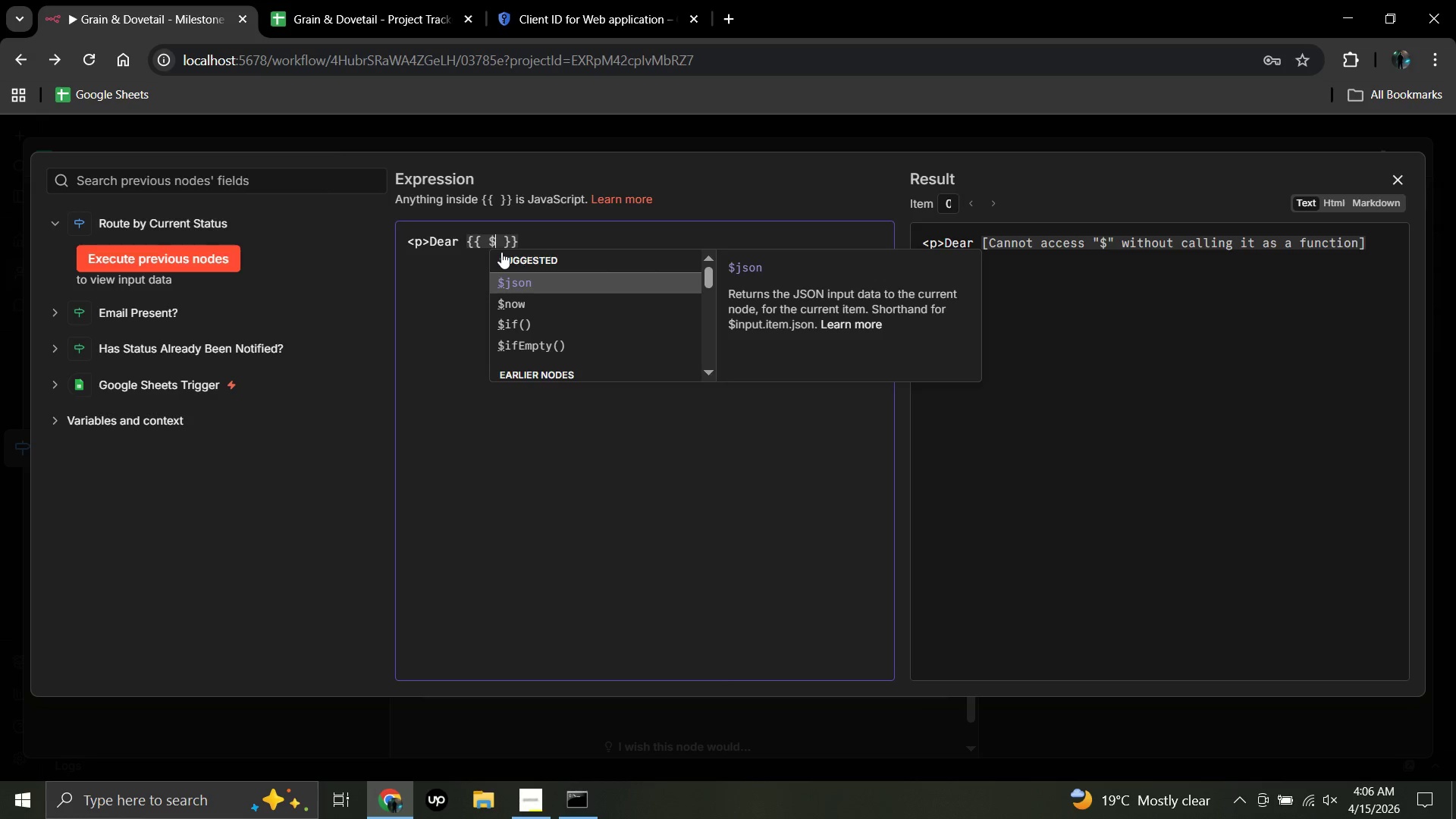 
hold_key(key=4, duration=0.36)
 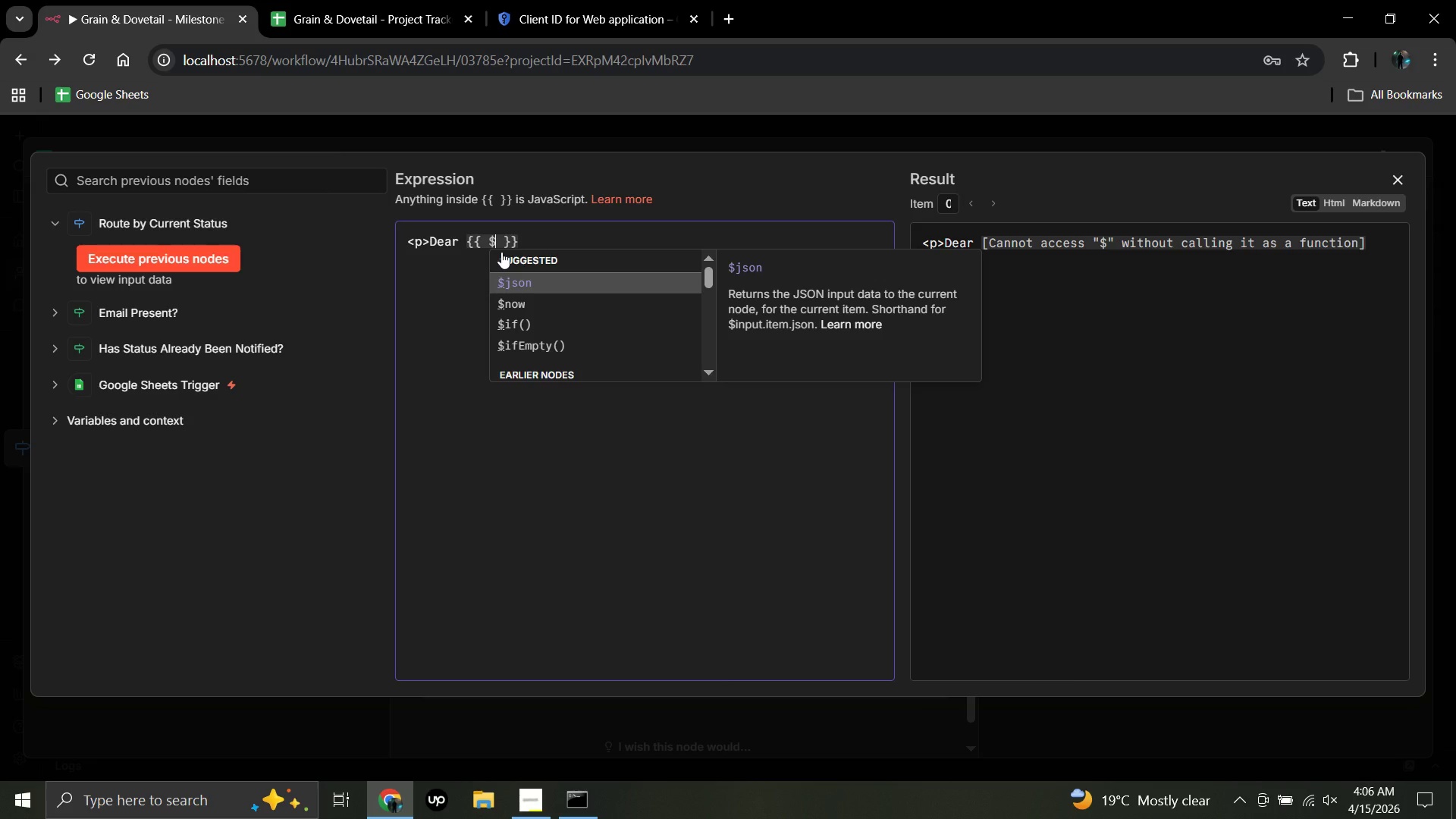 
wait(5.88)
 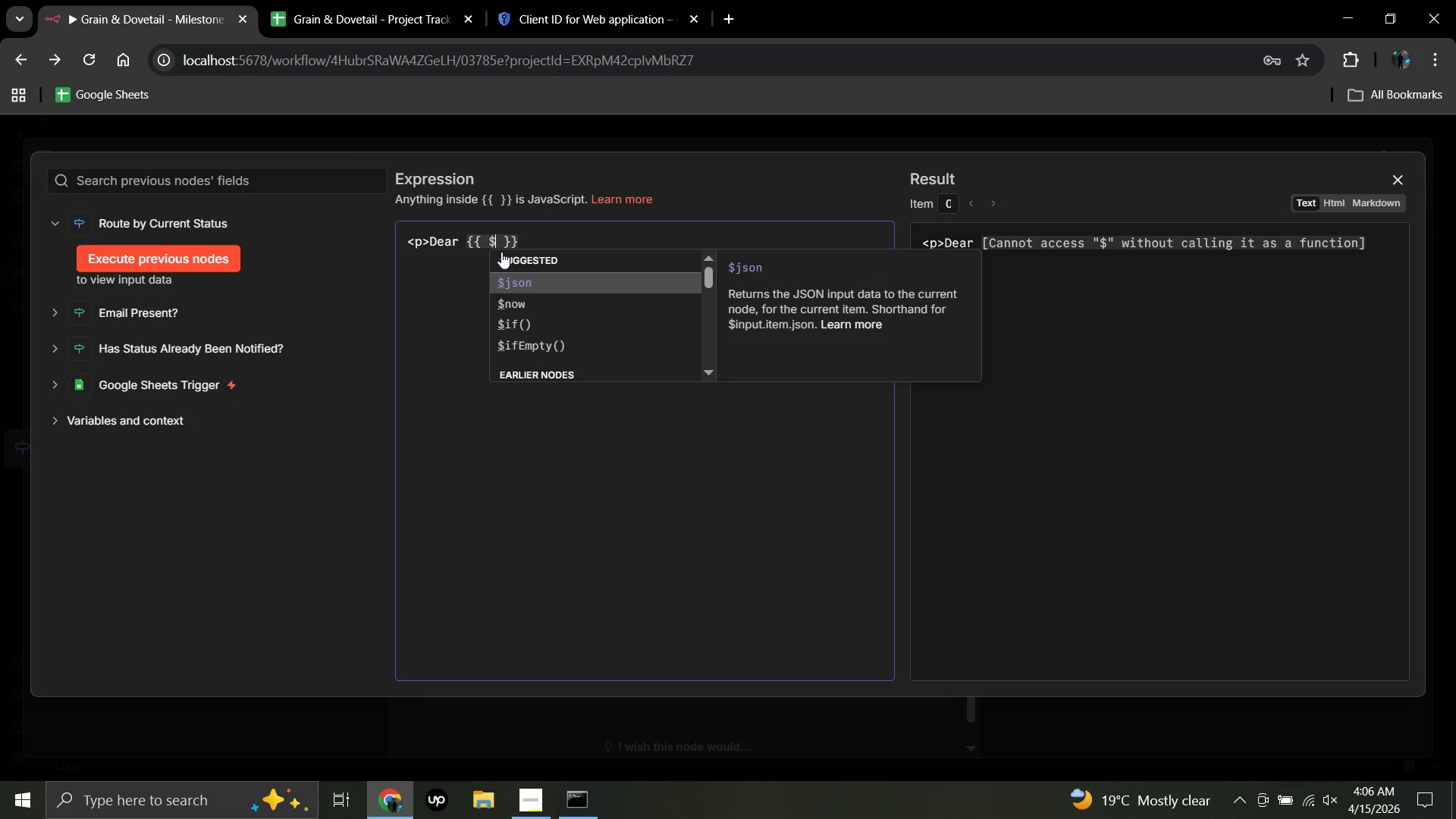 
type(json)
 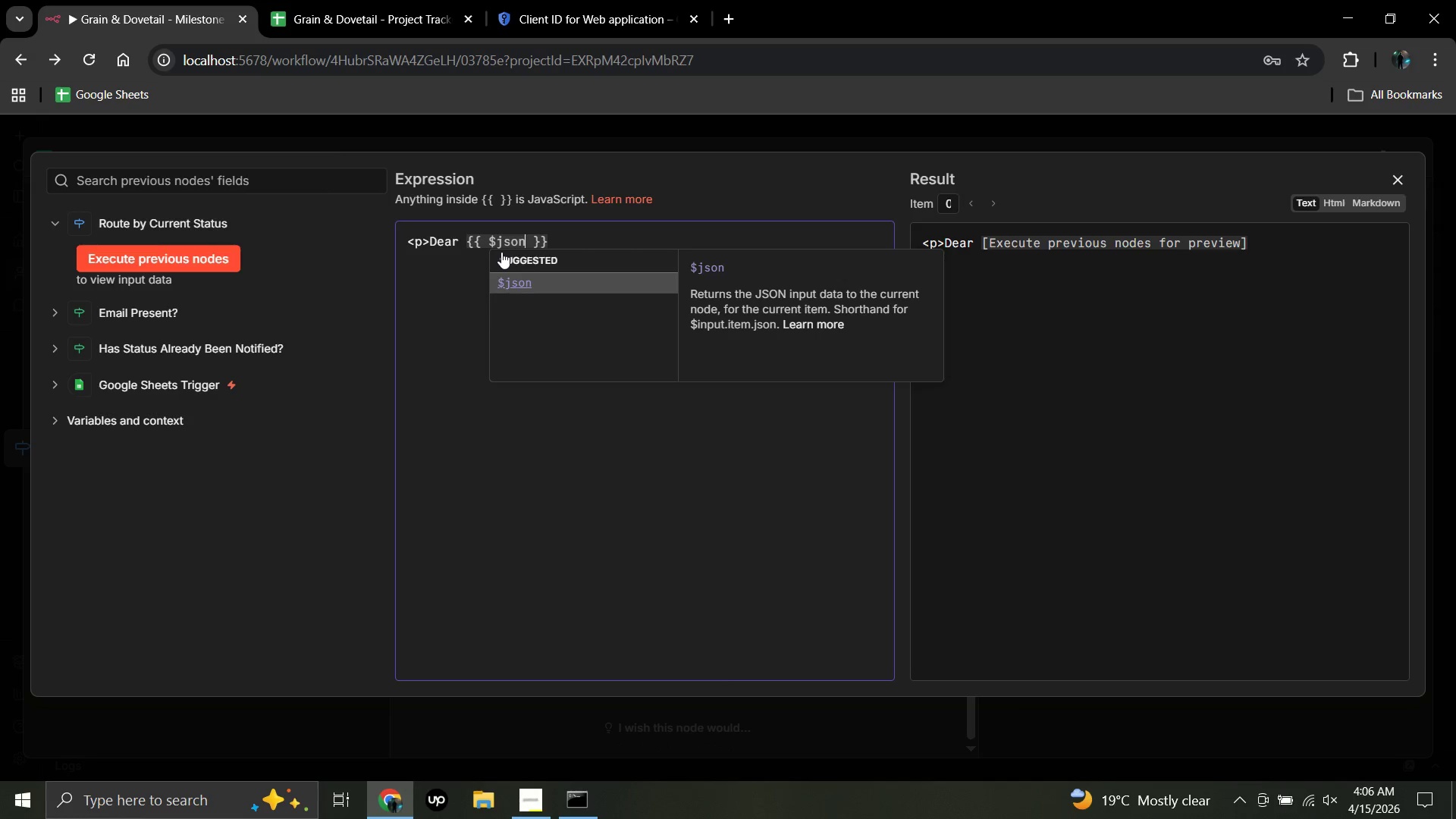 
key(BracketLeft)
 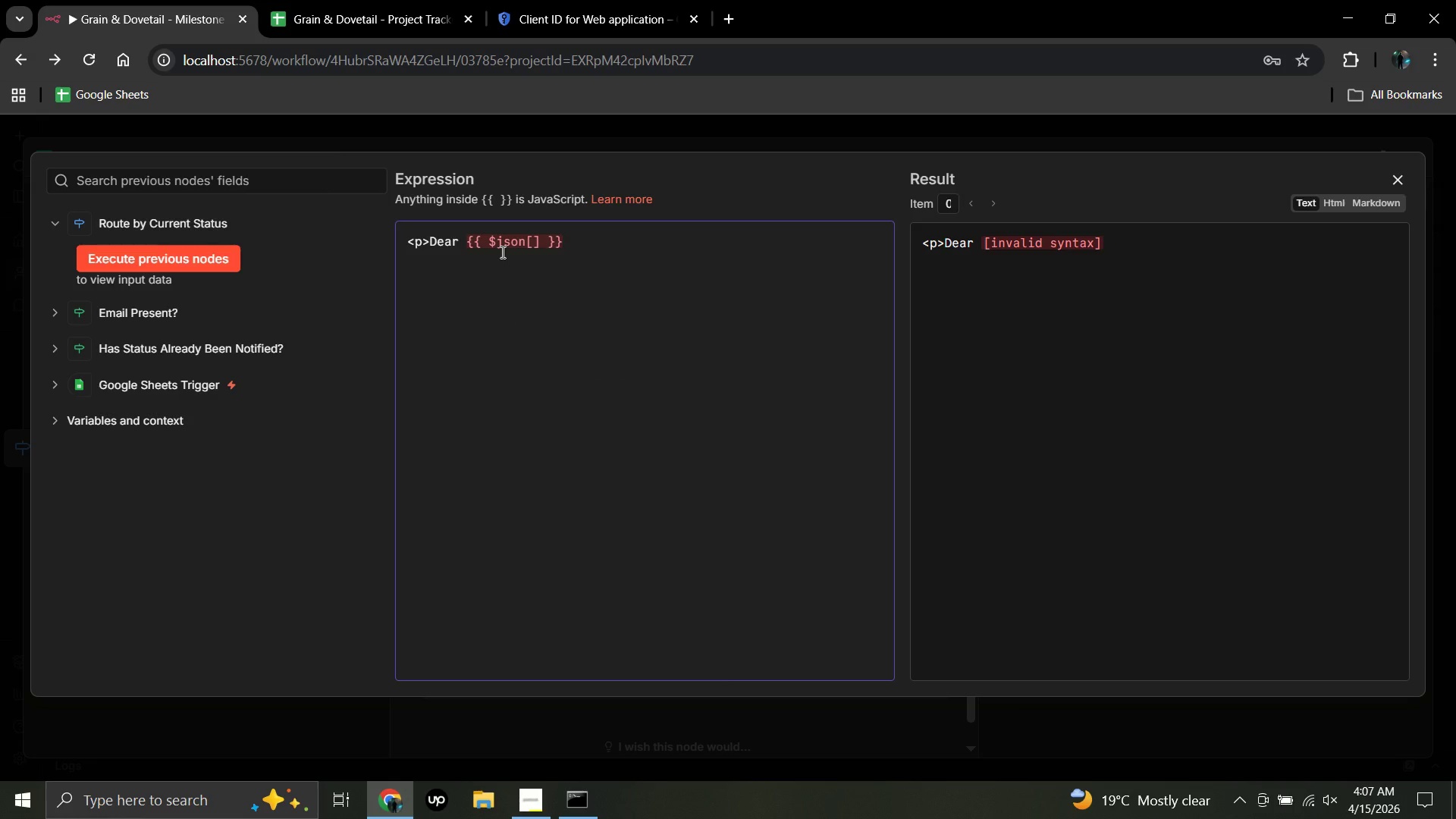 
key(Quote)
 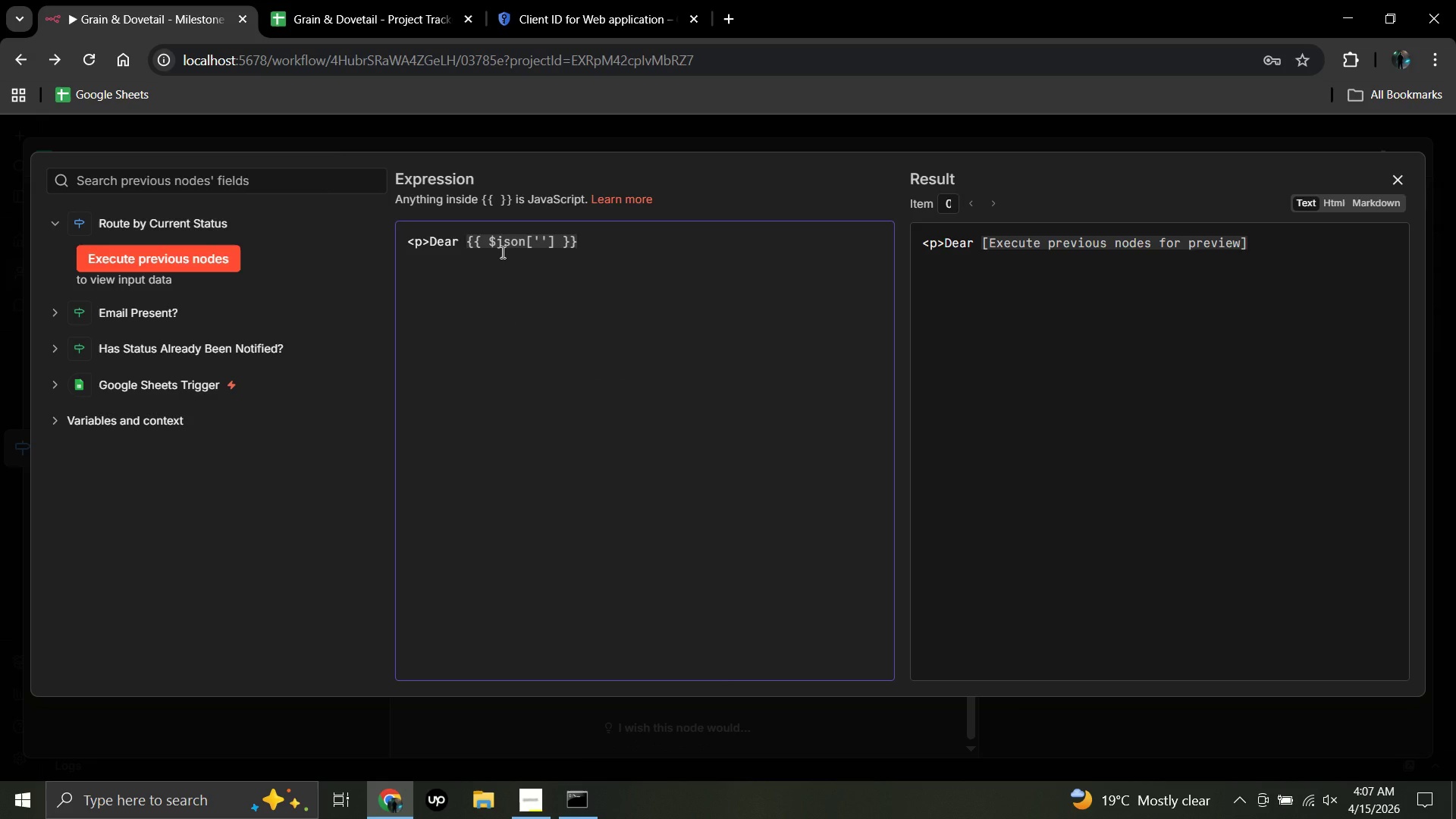 
type(C;l)
key(Backspace)
type(ient Name)
 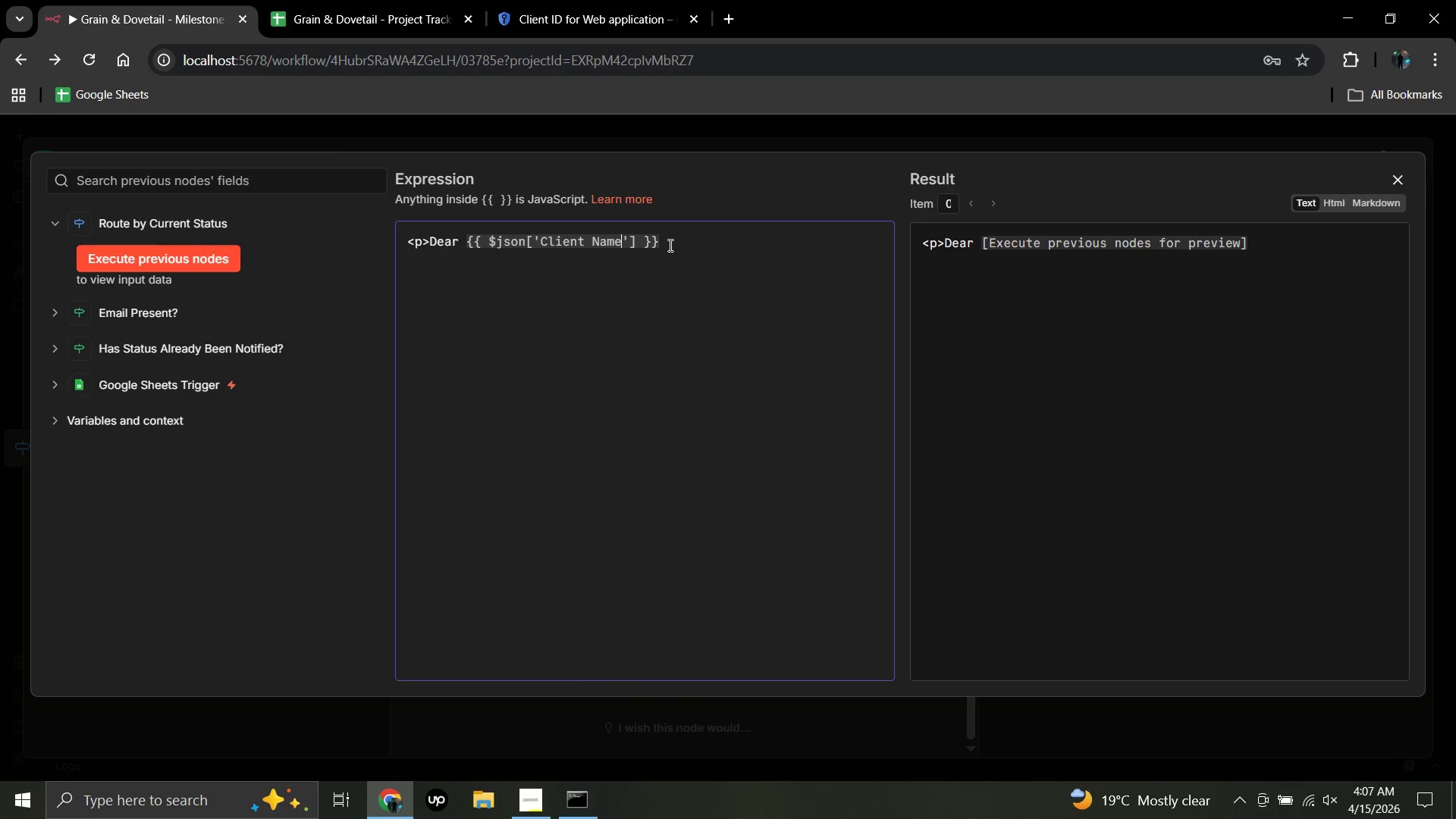 
wait(6.36)
 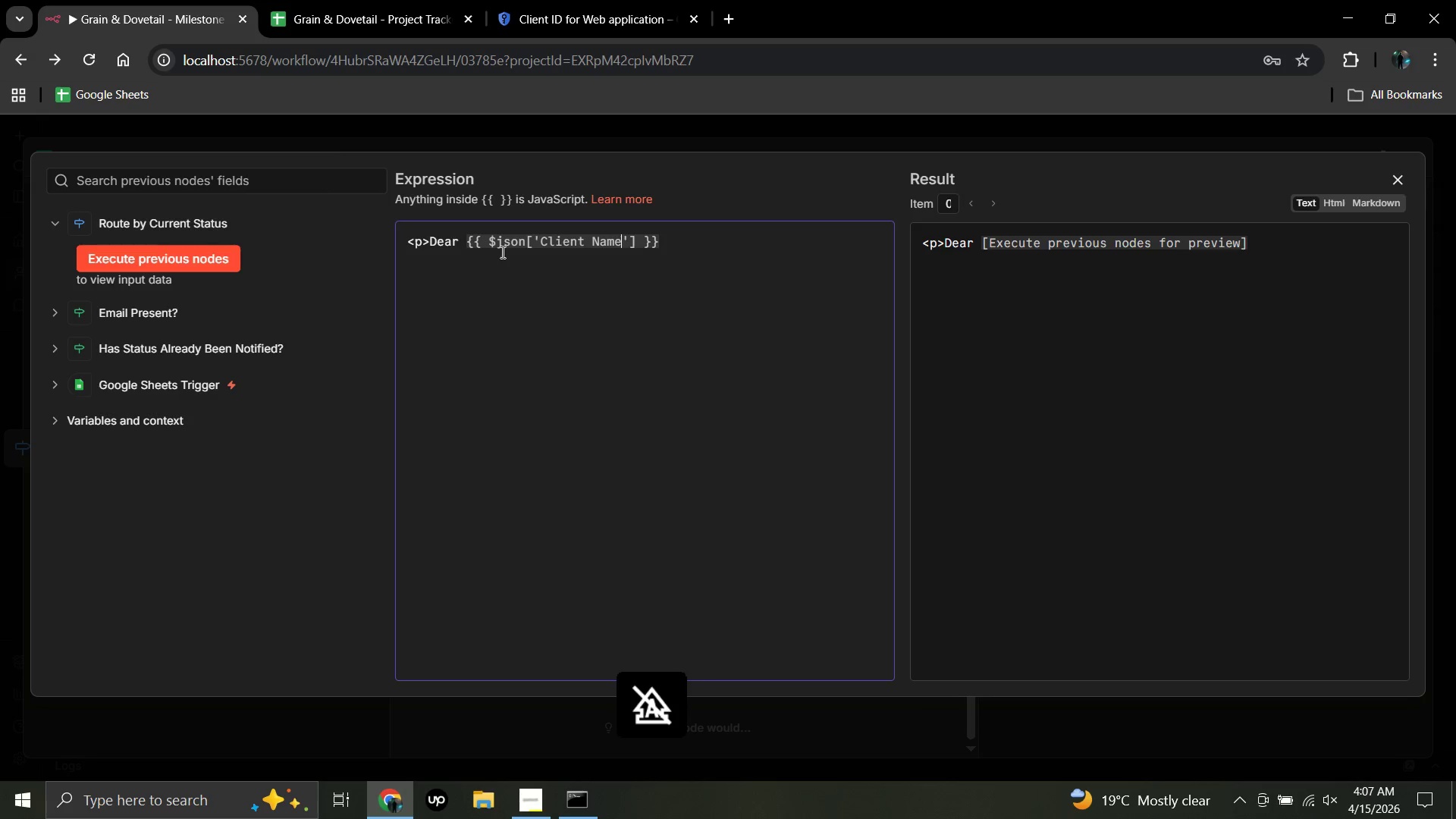 
left_click([669, 240])
 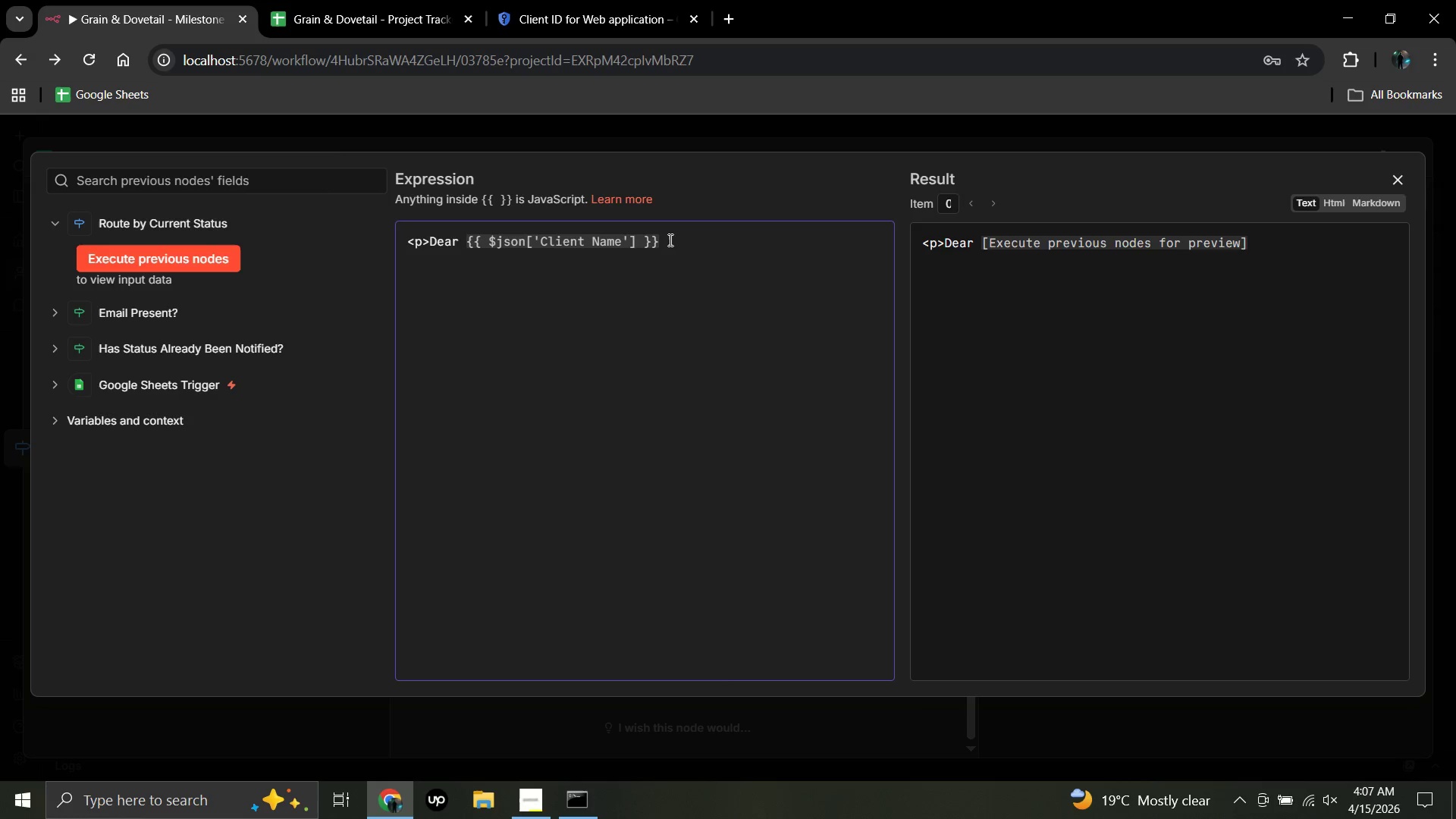 
key(Comma)
 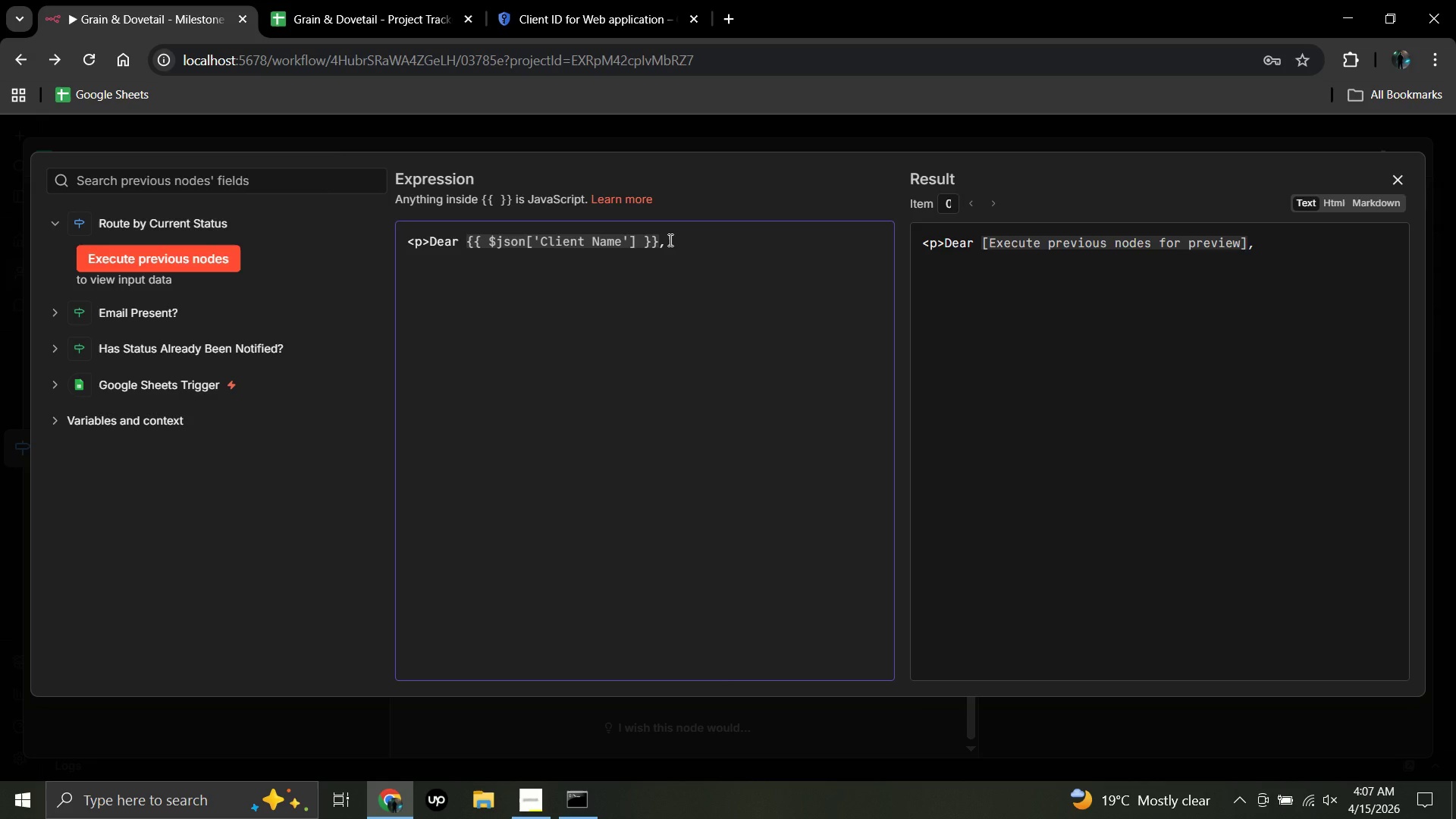 
wait(8.19)
 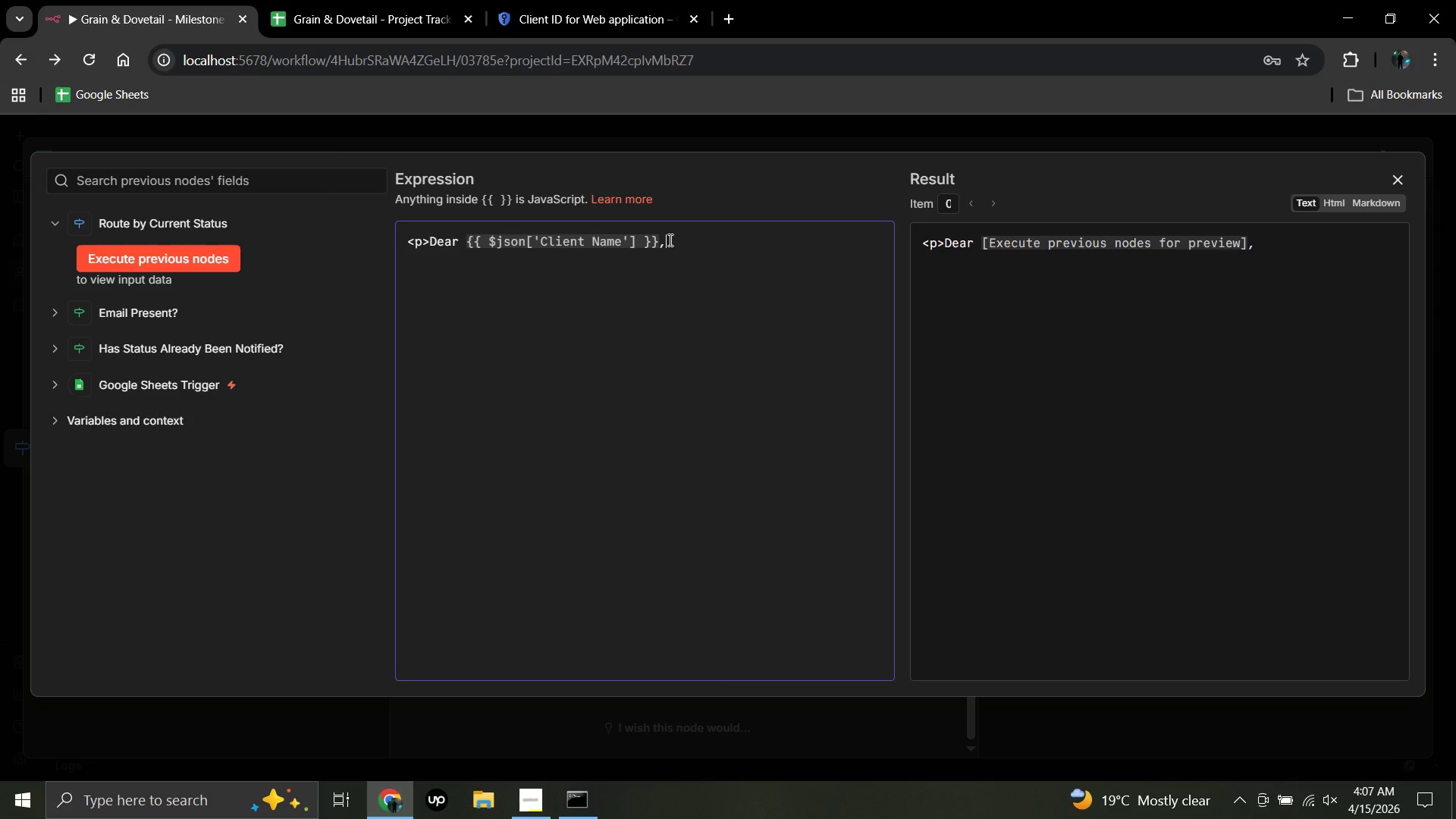 
key(Shift+Comma)
 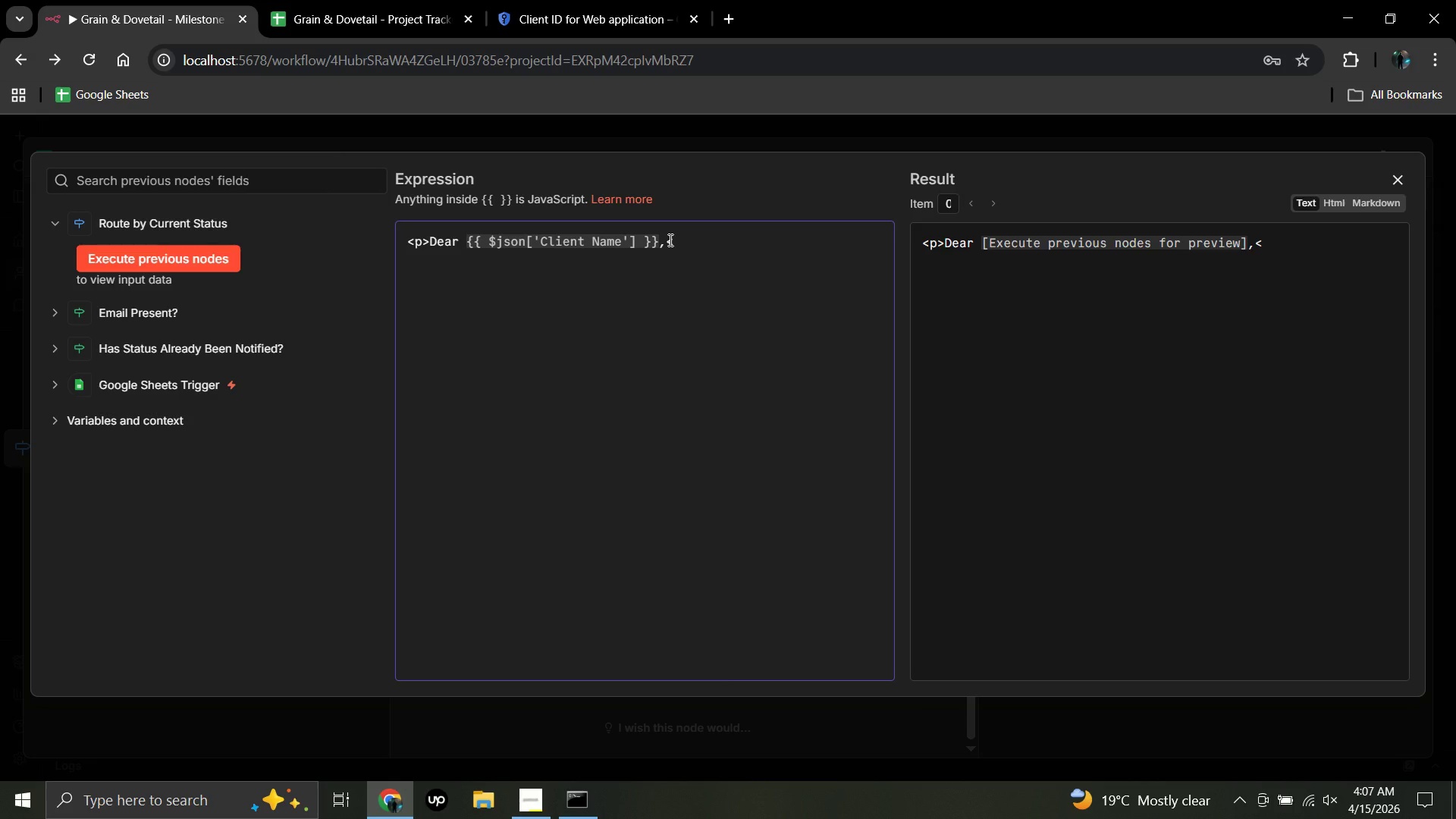 
key(Slash)
 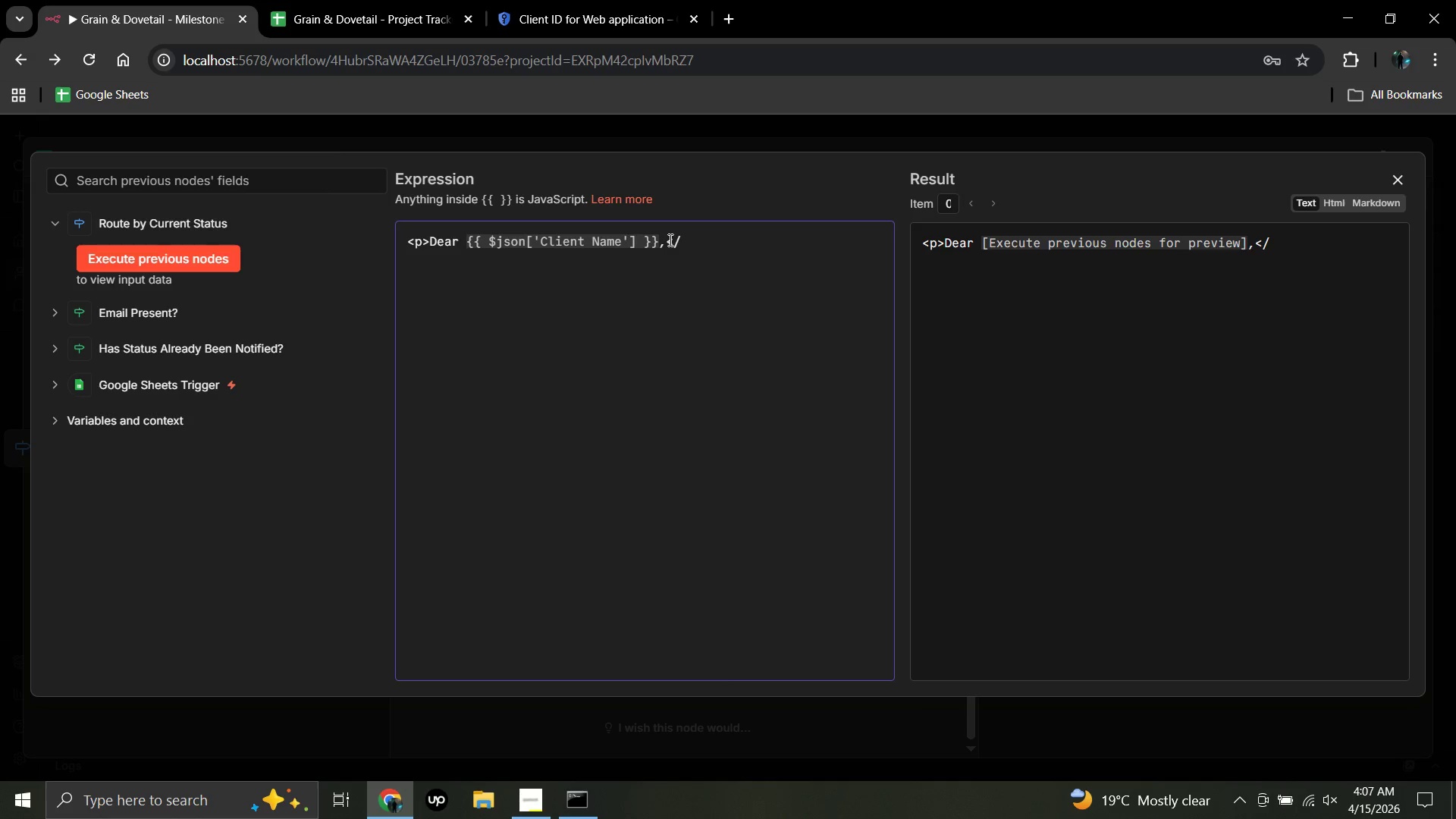 
key(P)
 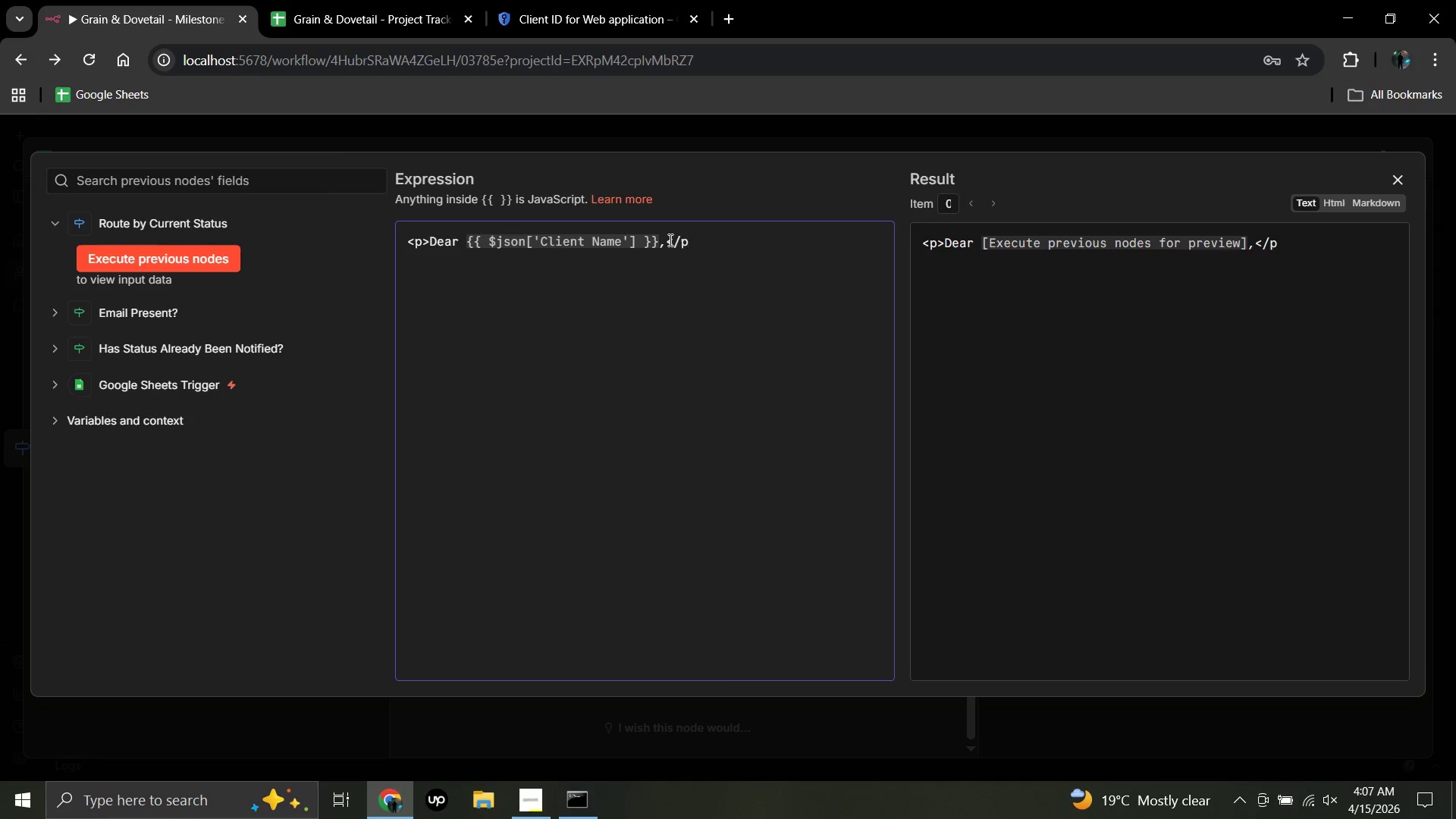 
key(Shift+Period)
 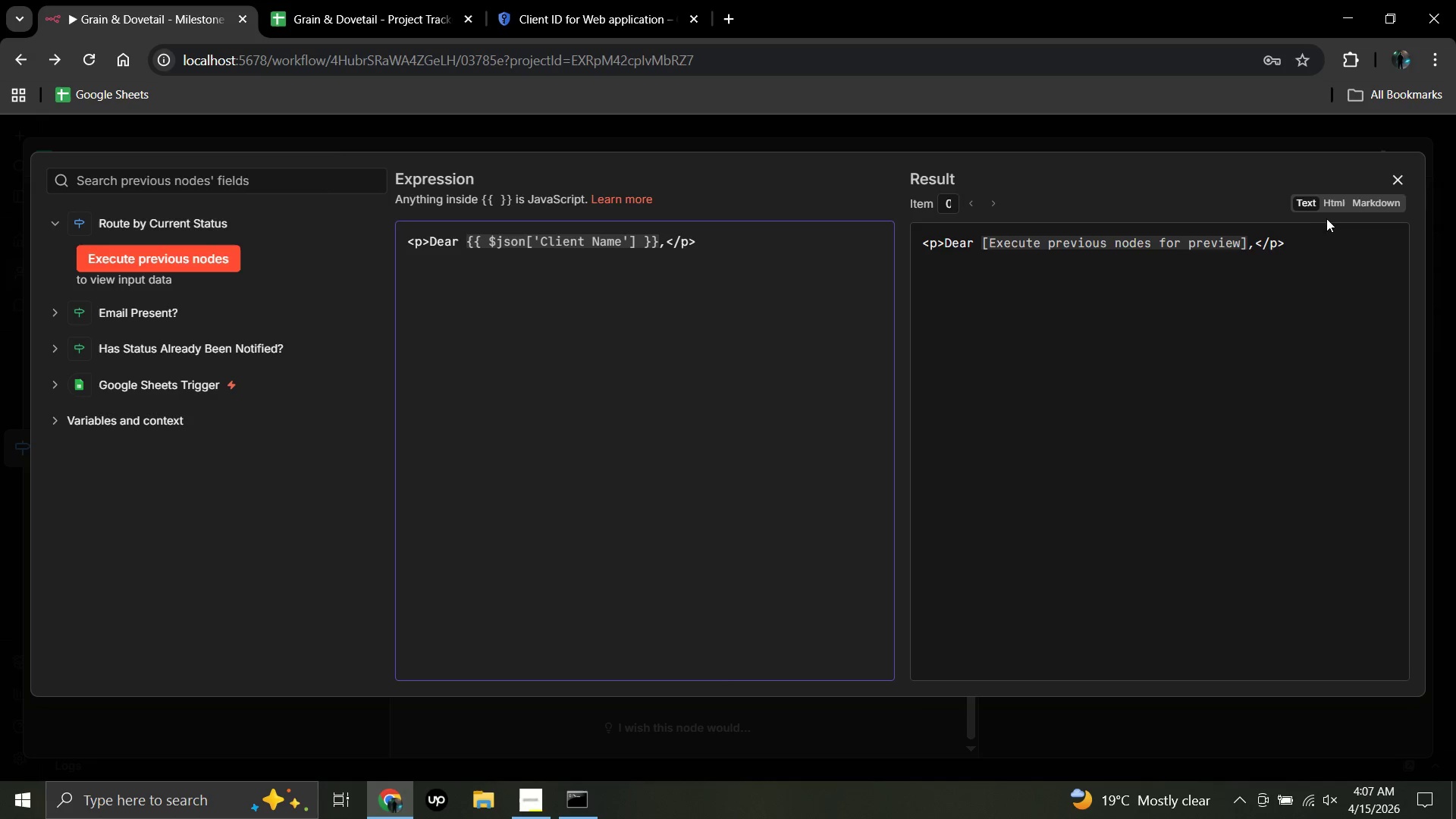 
left_click([1331, 202])
 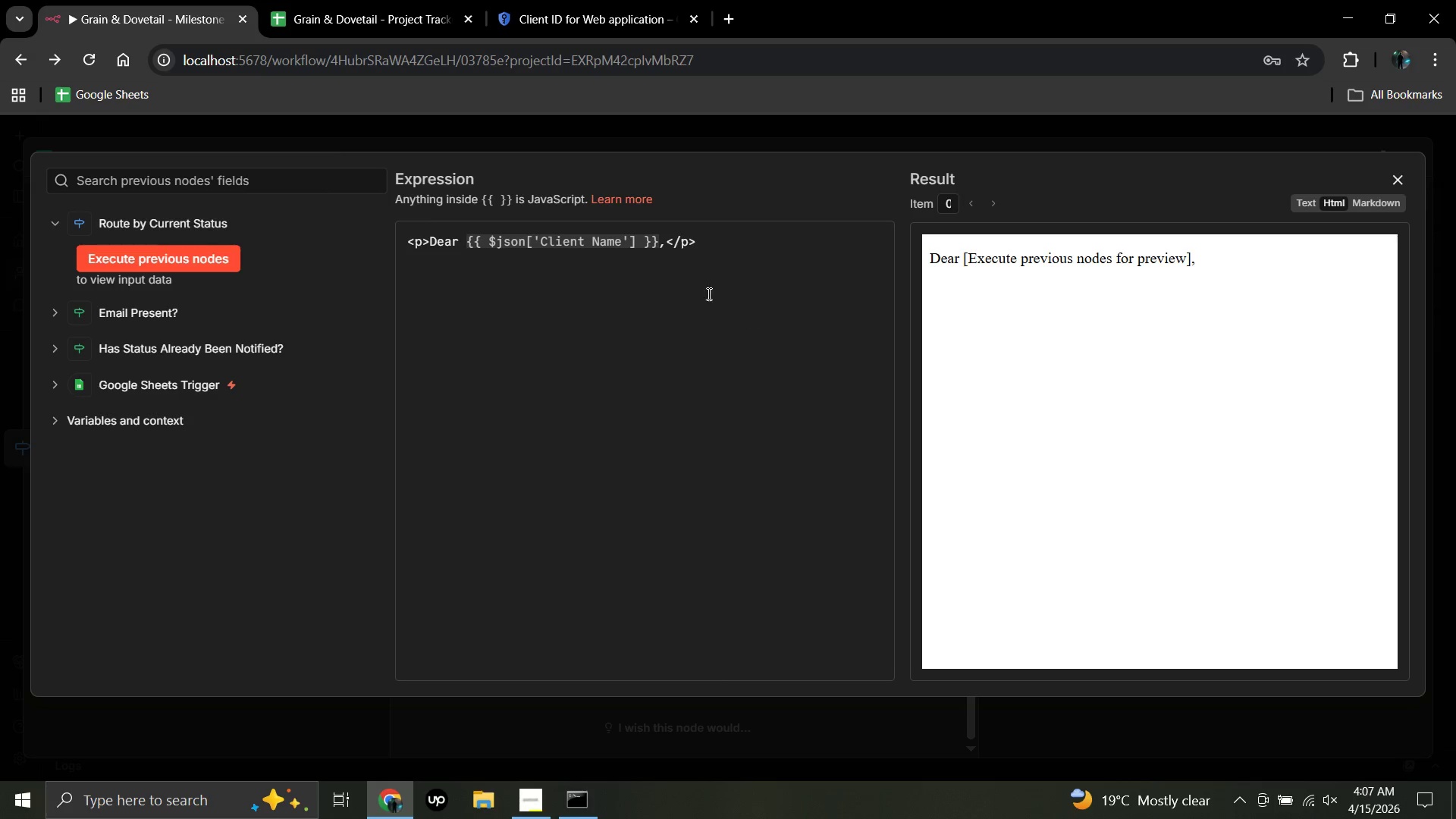 
left_click([708, 237])
 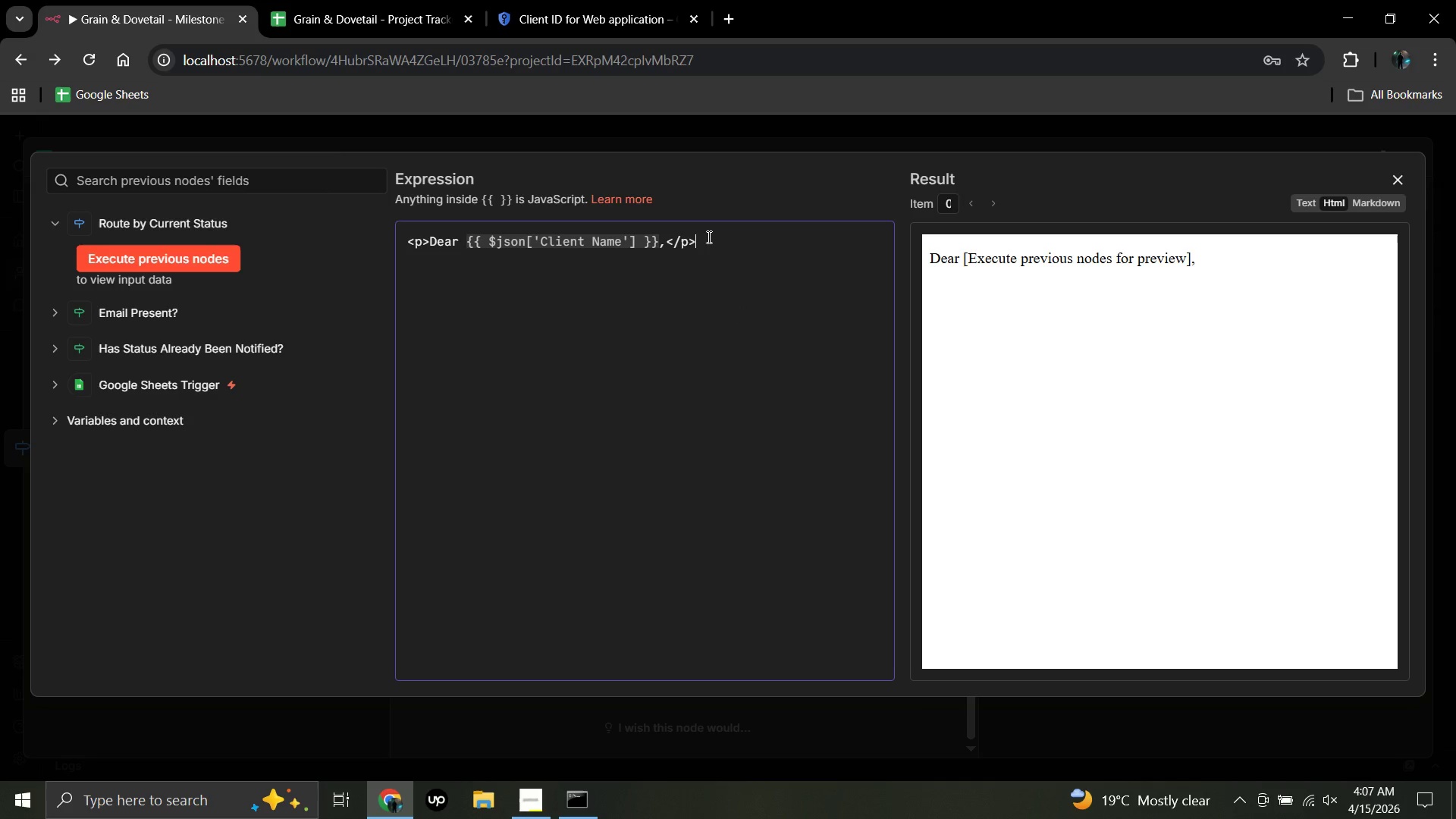 
key(Enter)
 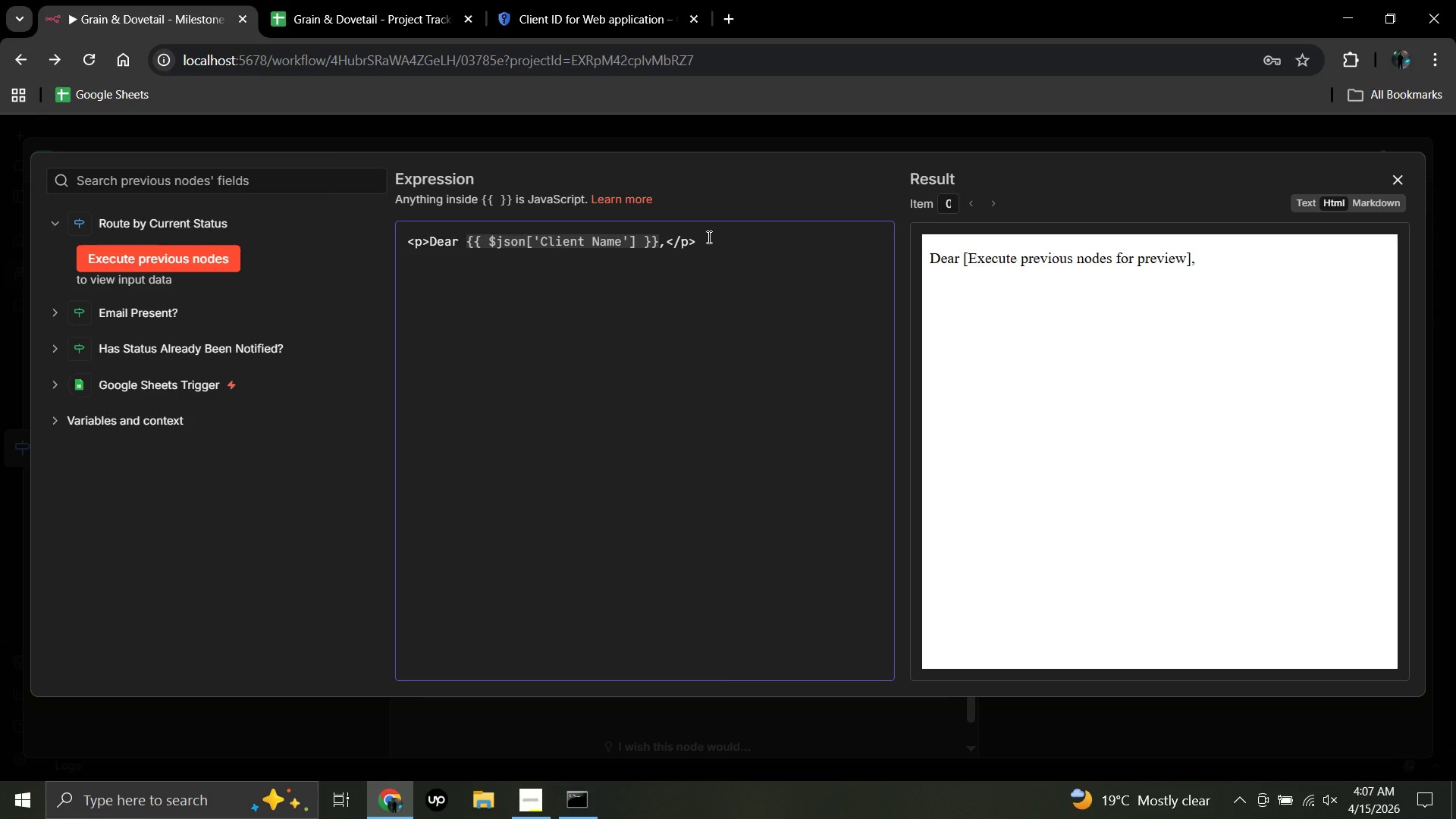 
key(Shift+Comma)
 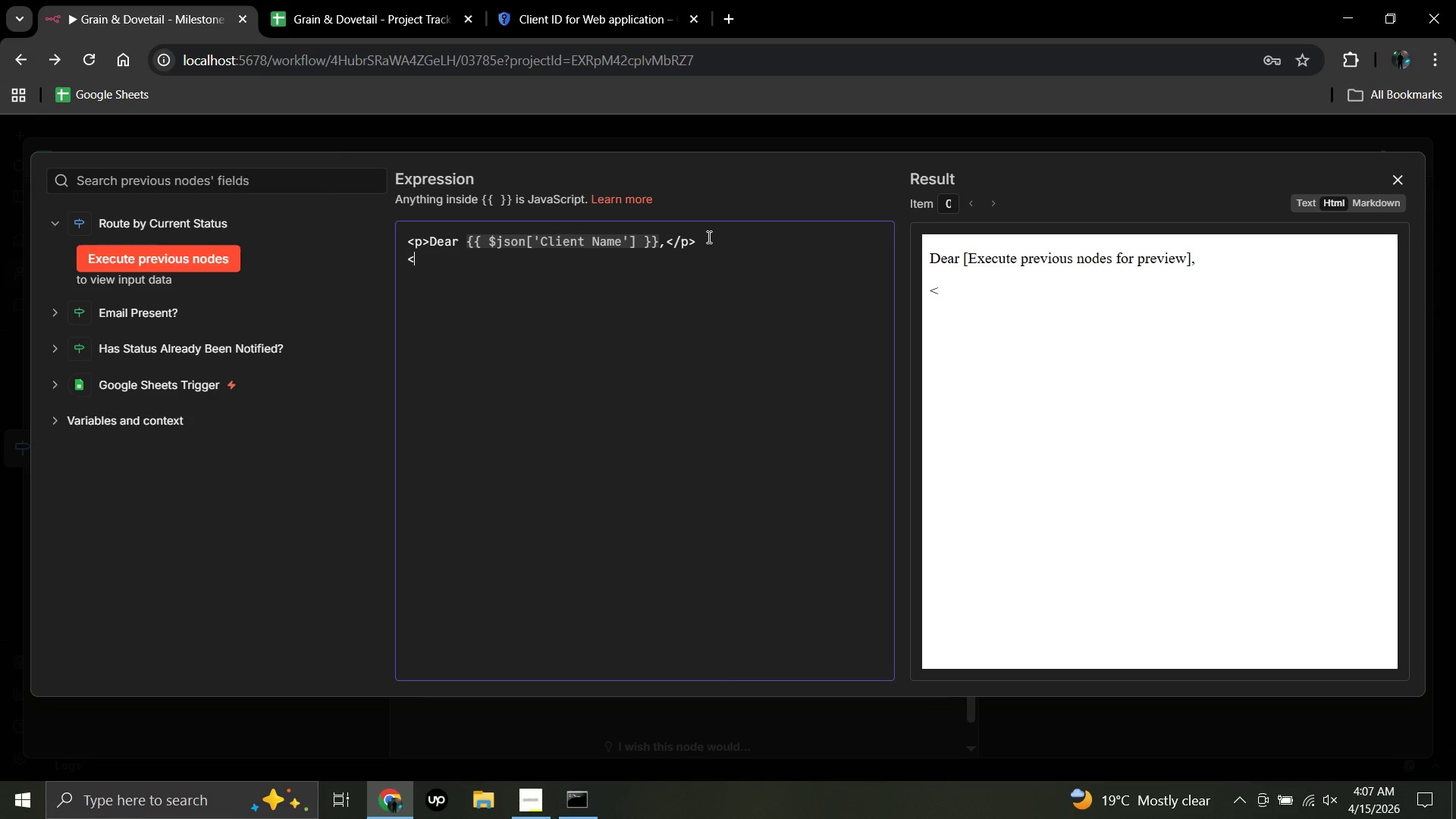 
key(P)
 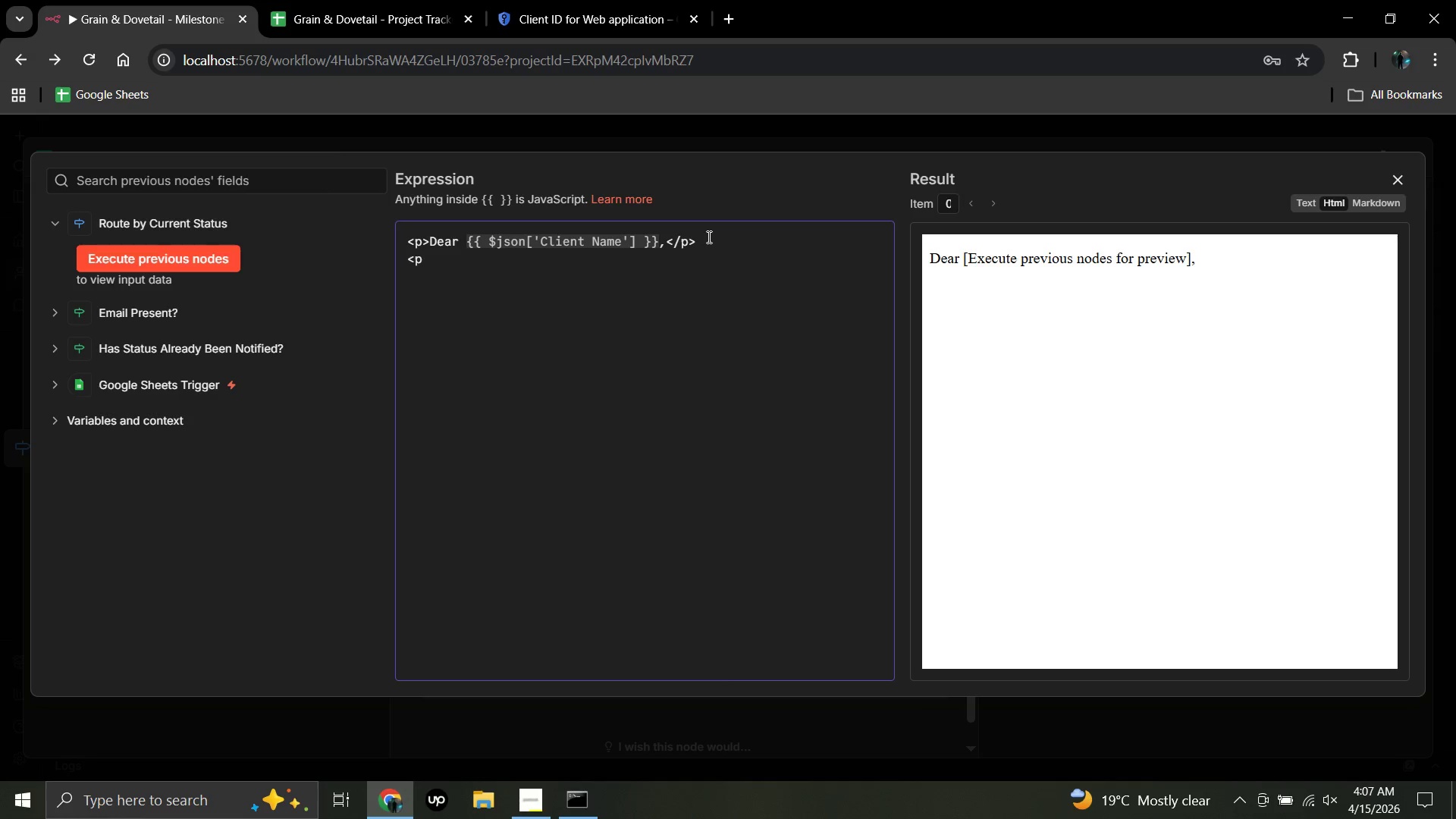 
key(Shift+Period)
 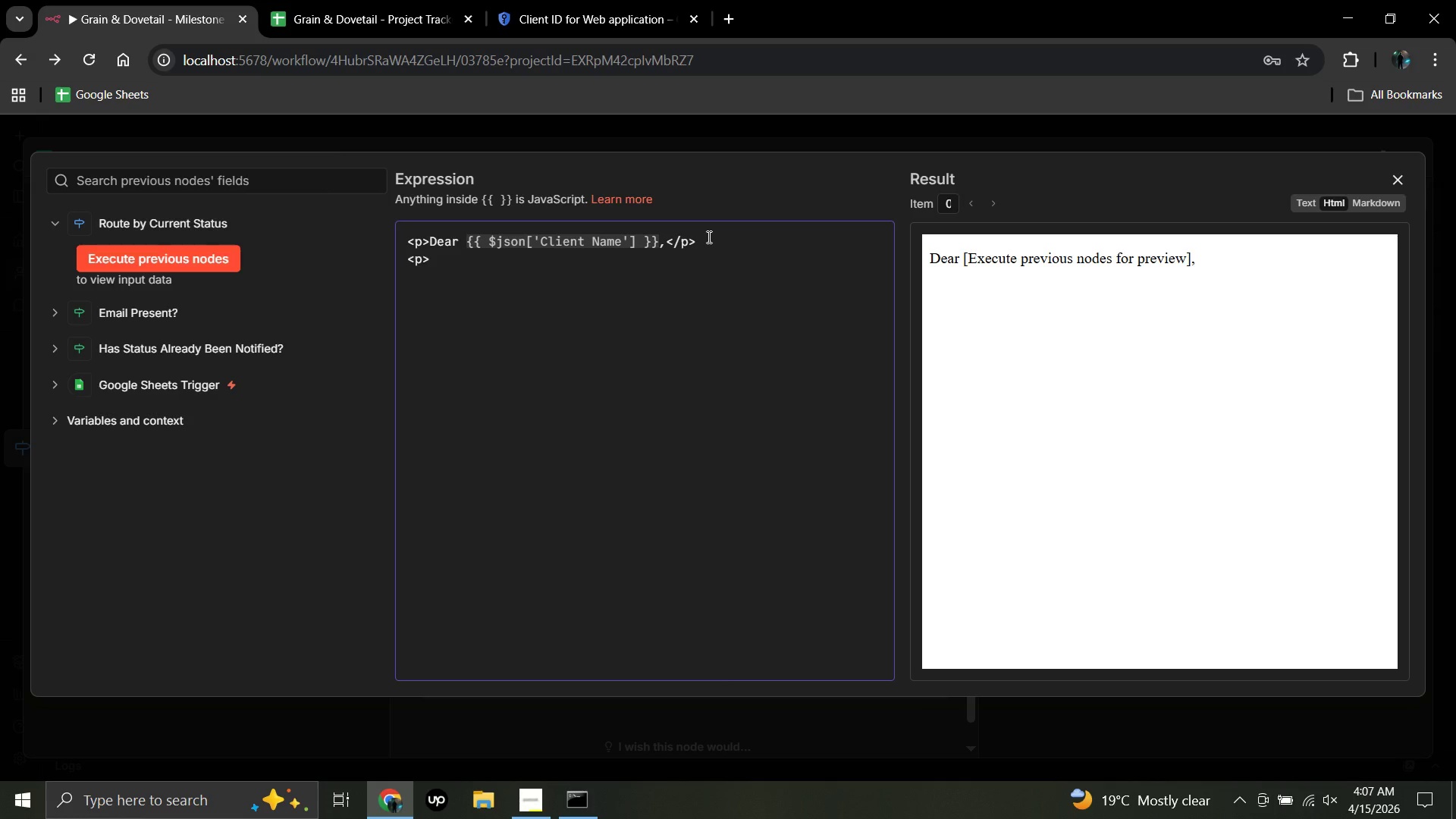 
type(Your <strong>)
 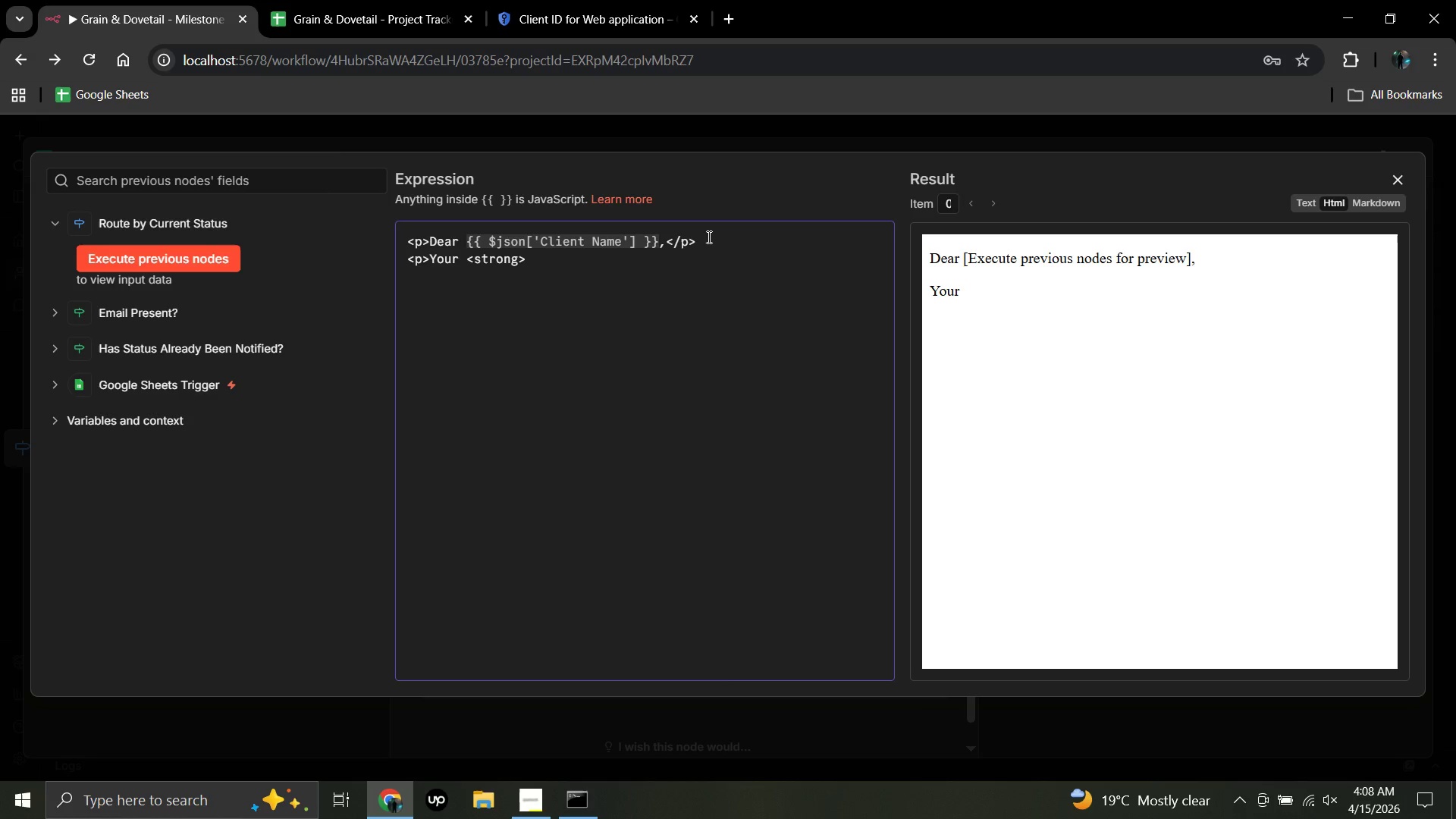 
key(Shift+BracketLeft)
 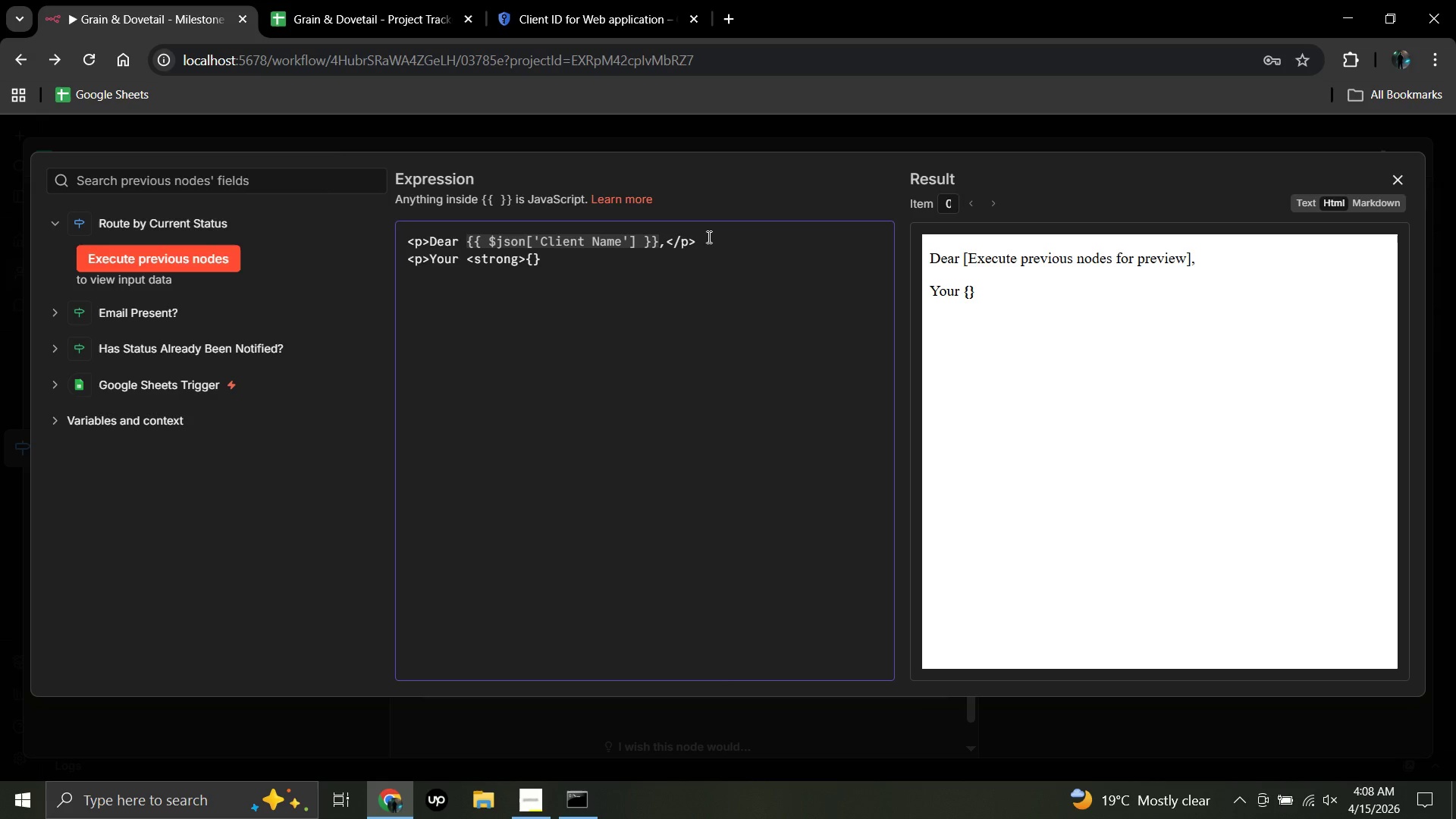 
key(Shift+BracketLeft)
 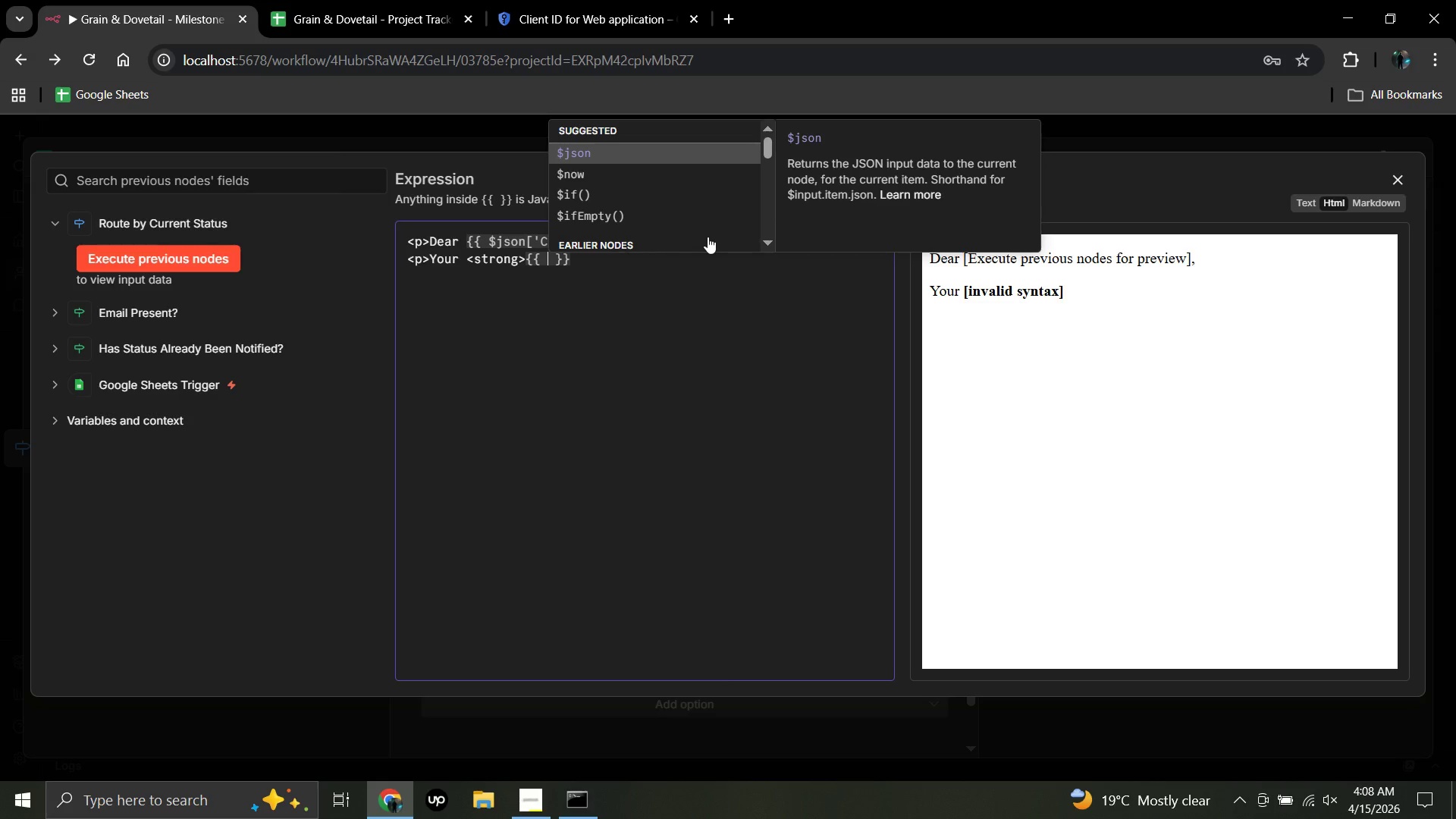 
wait(5.16)
 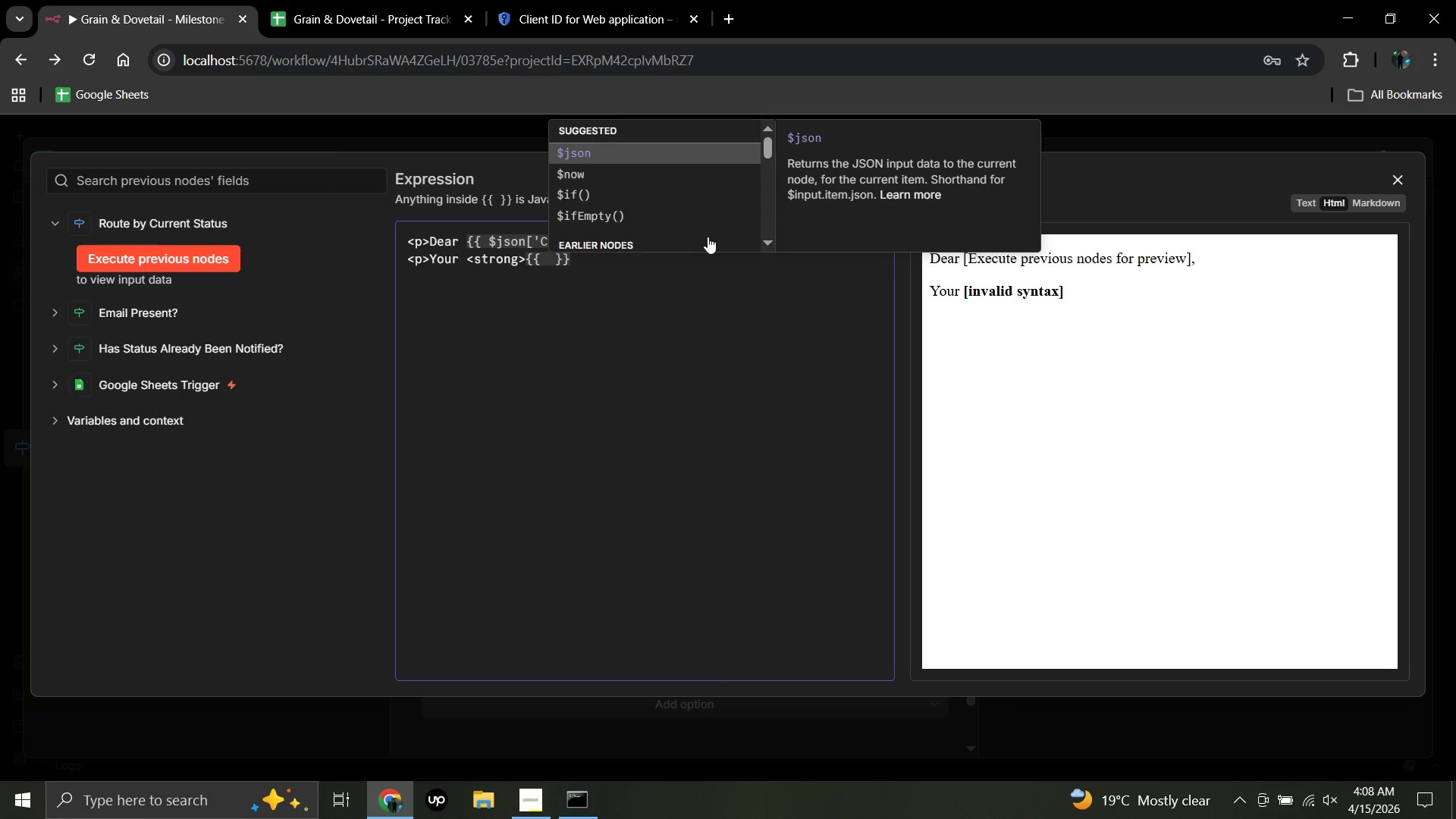 
hold_key(key=ShiftRight, duration=1.06)
 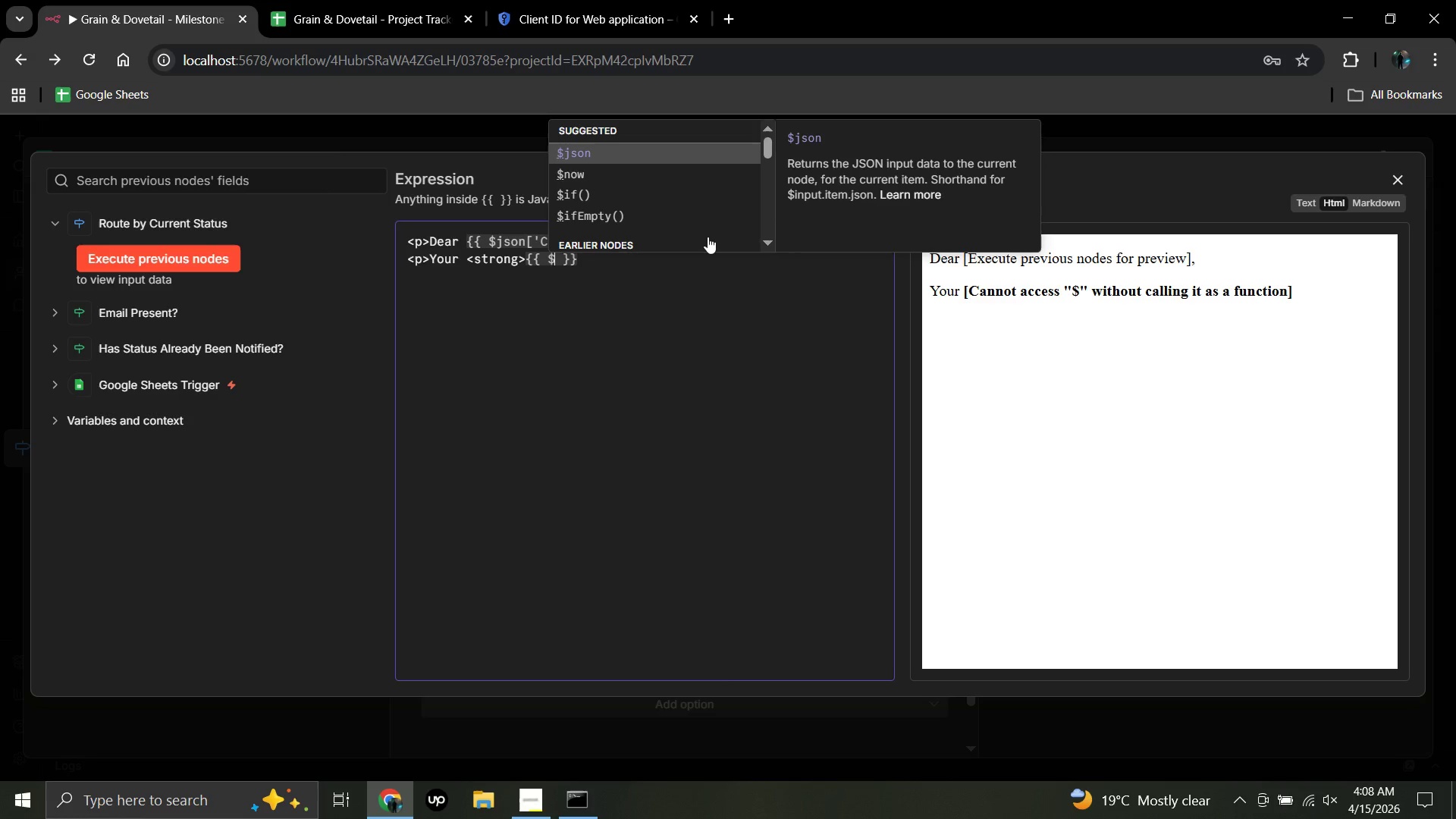 
hold_key(key=4, duration=0.42)
 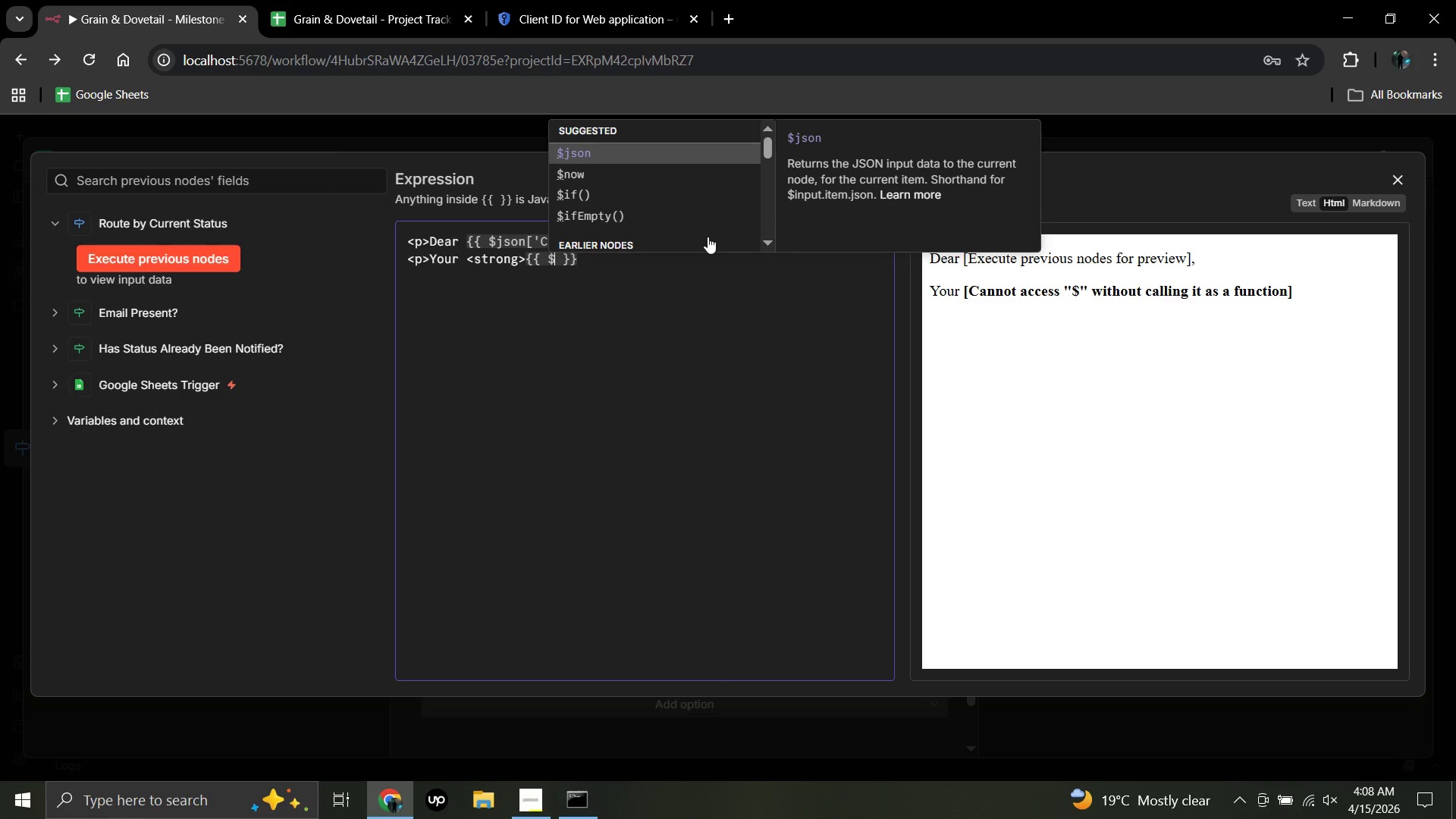 
type(json)
 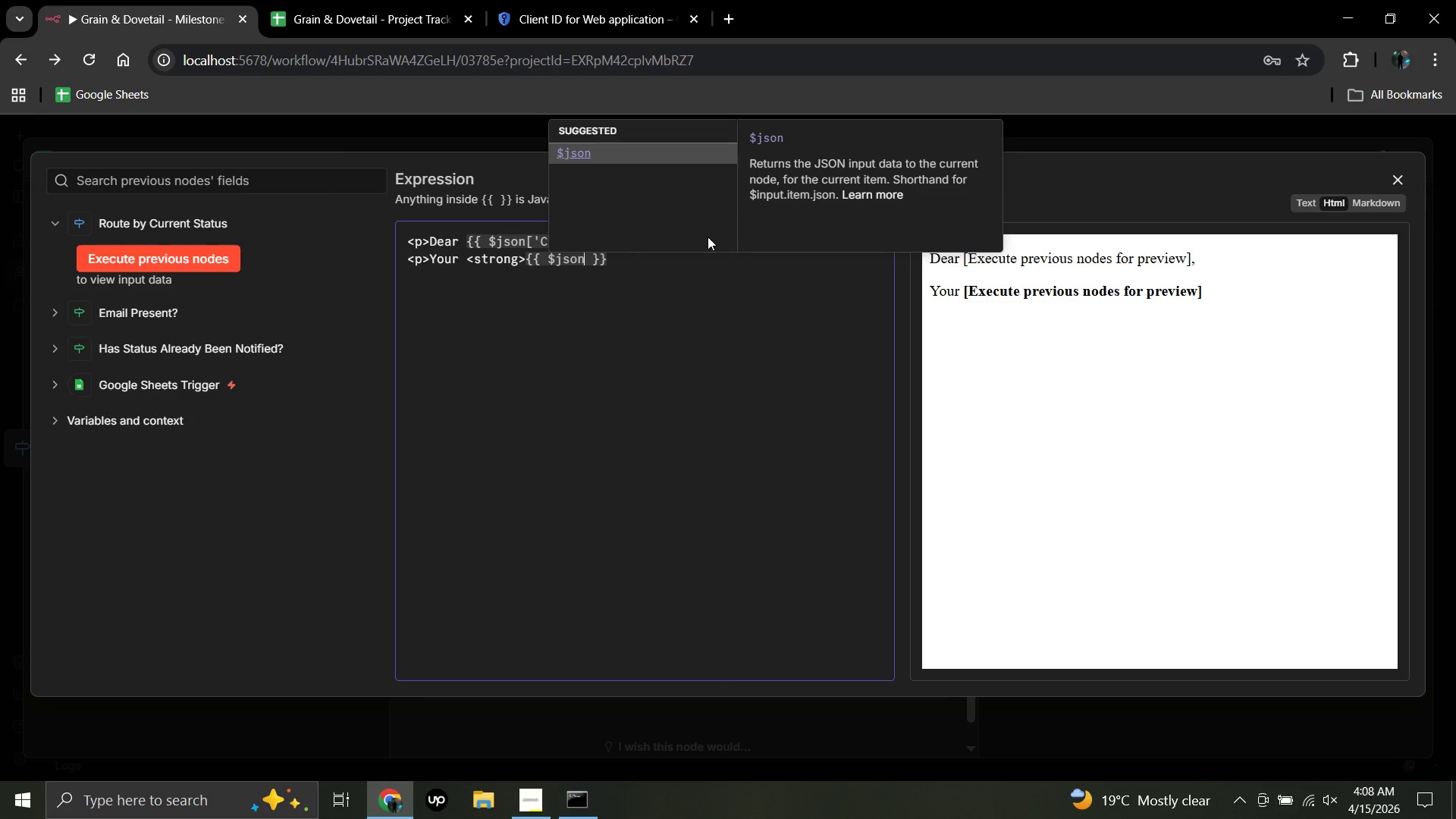 
wait(6.12)
 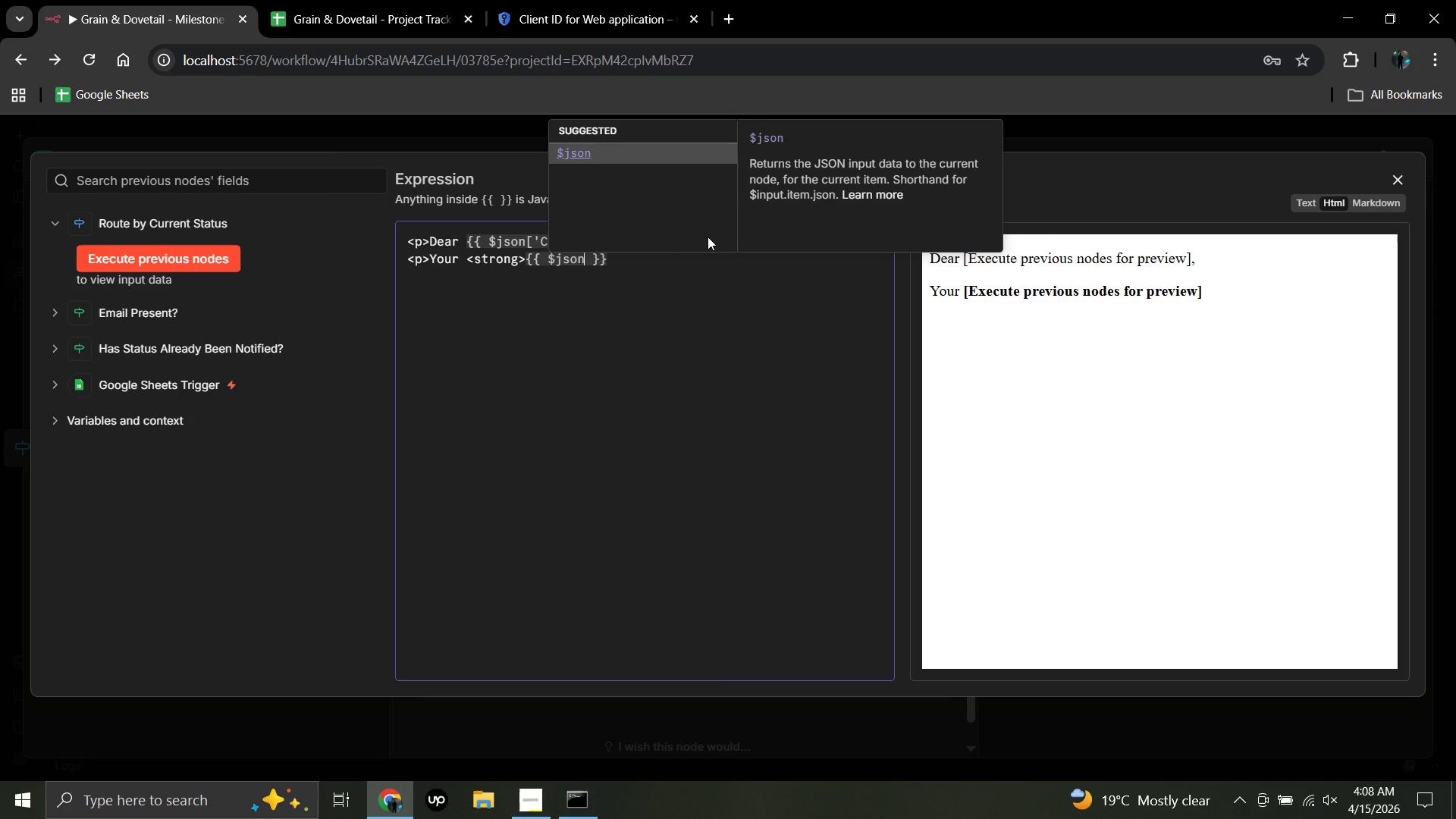 
key(BracketLeft)
 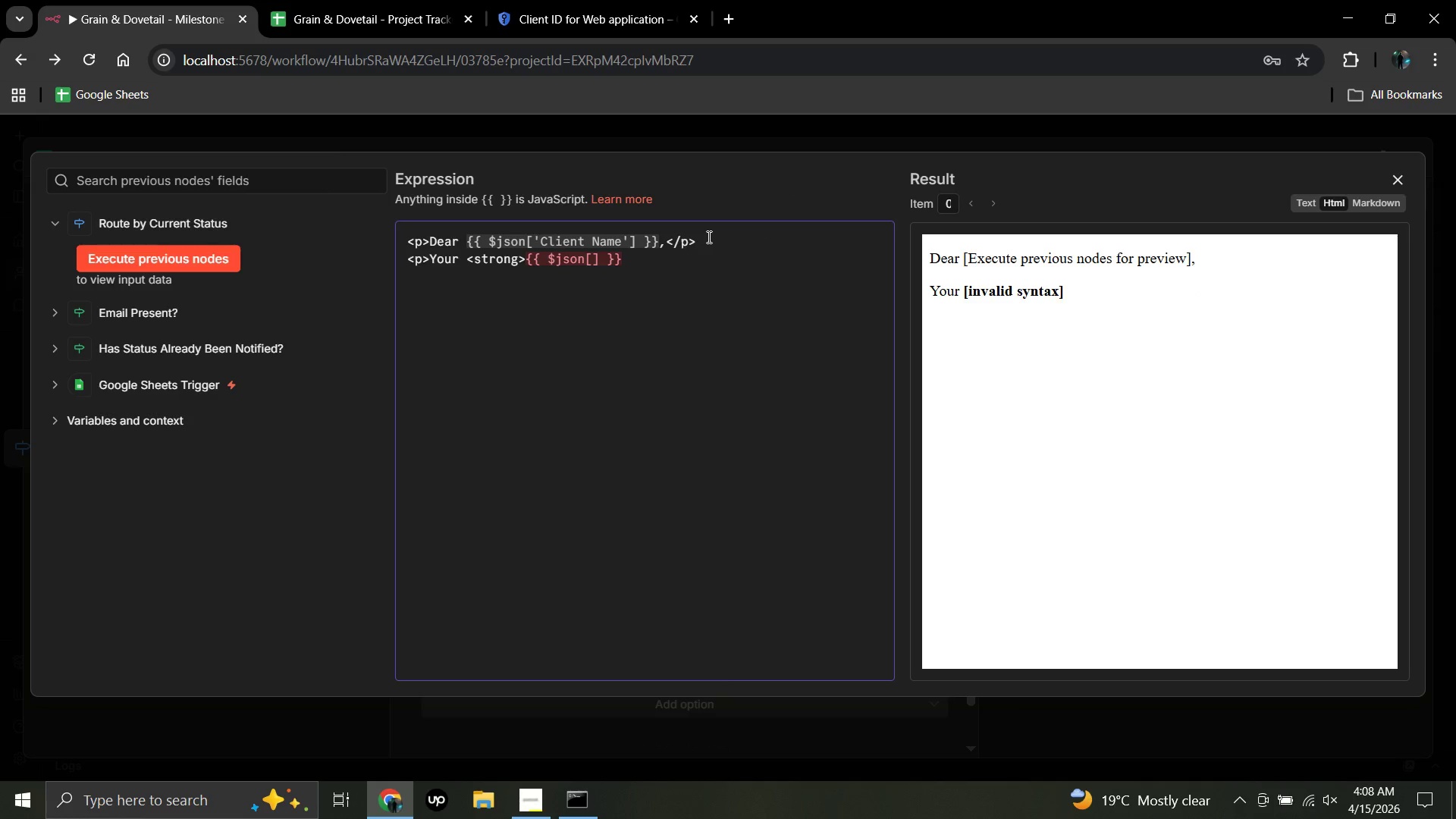 
key(Quote)
 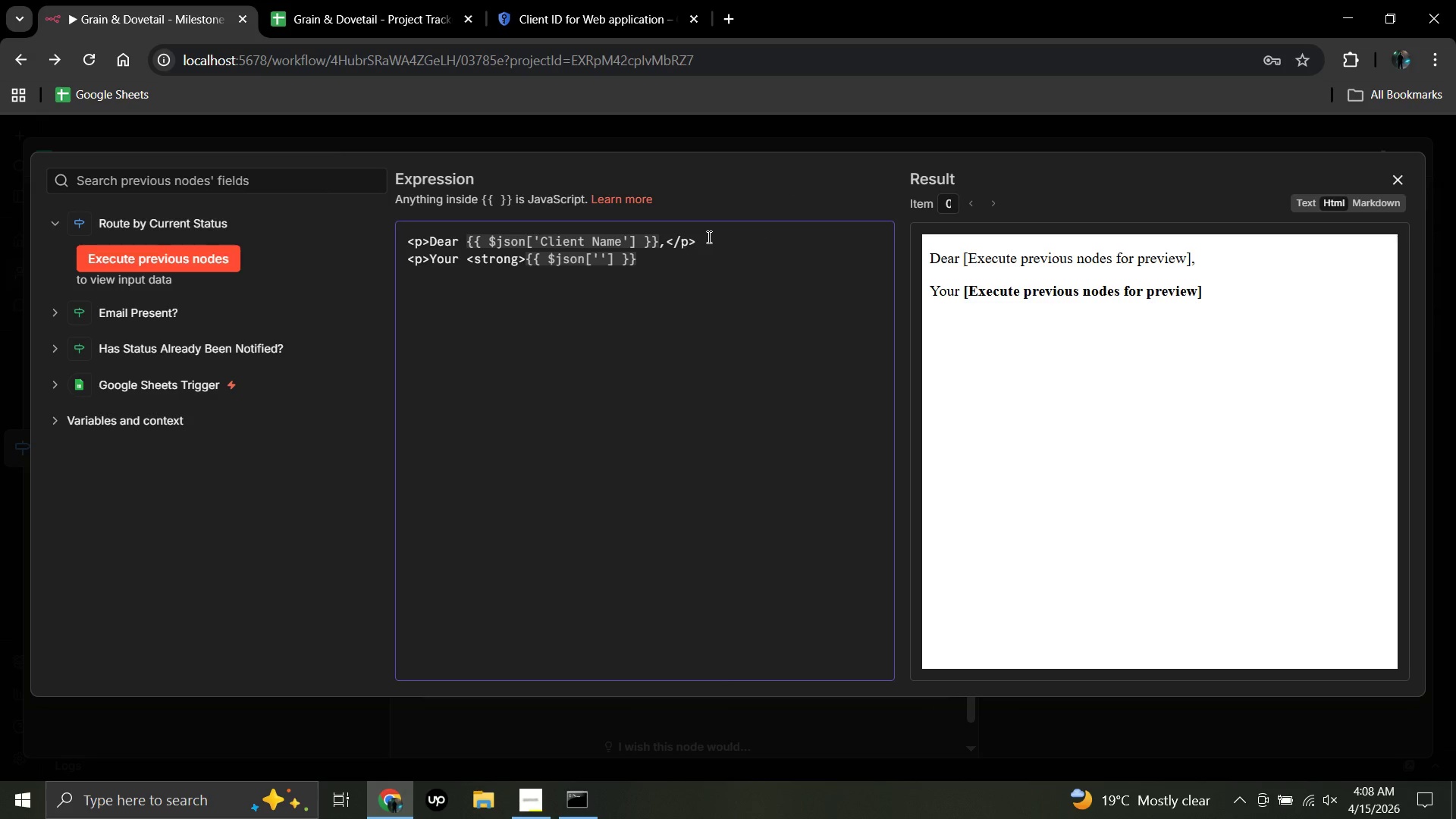 
type(Project Name)
 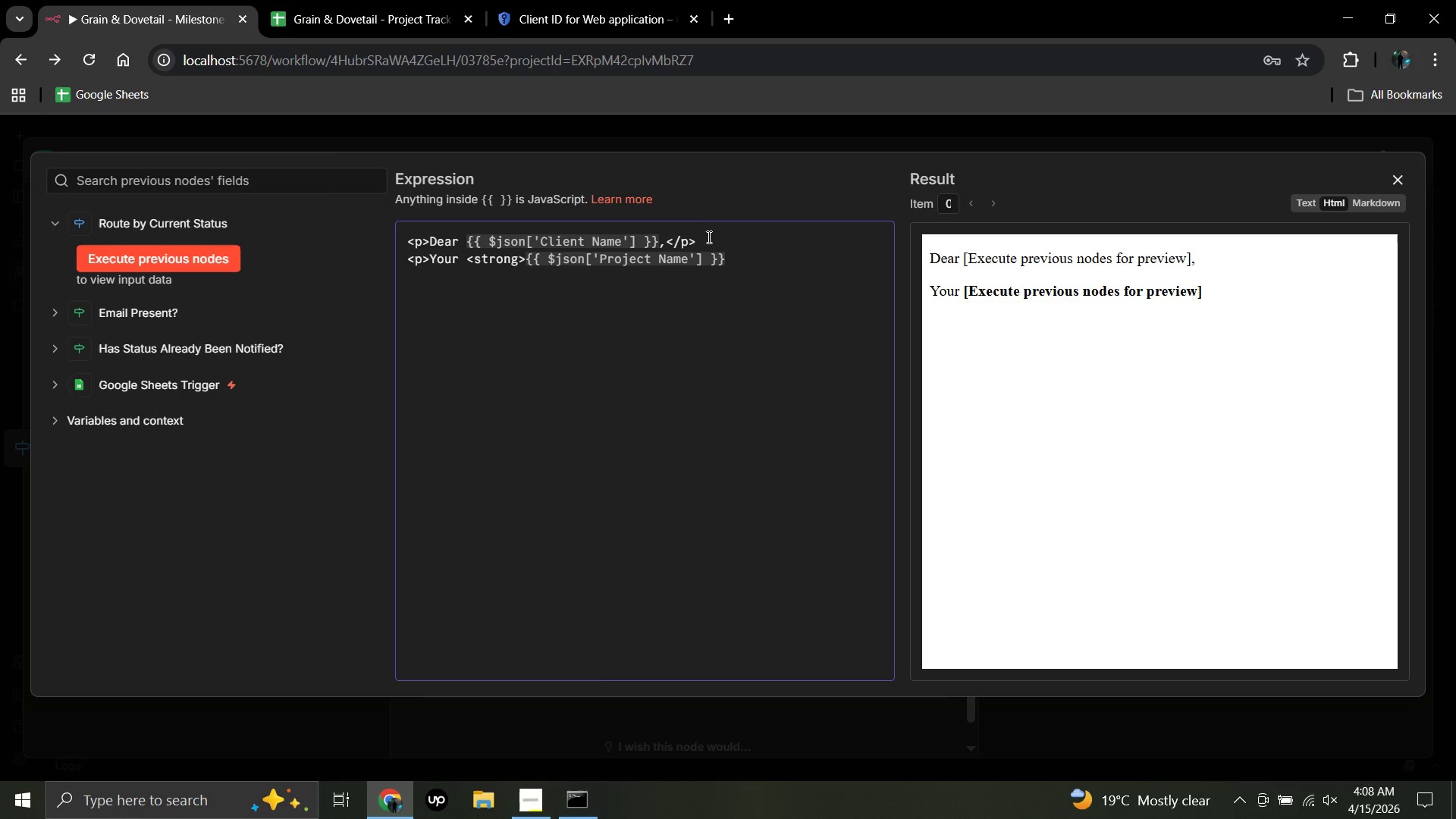 
left_click([735, 263])
 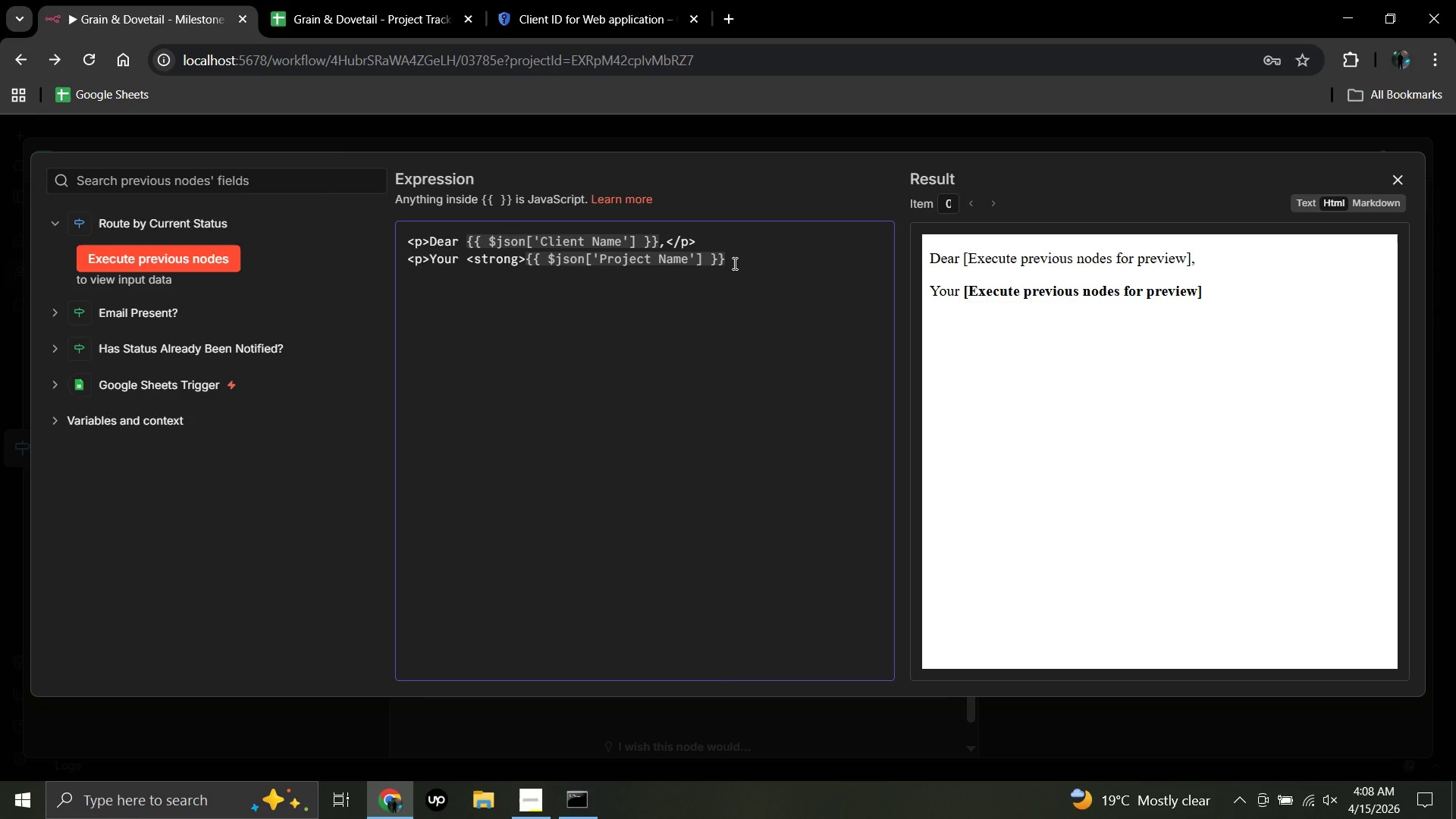 
key(Shift+Comma)
 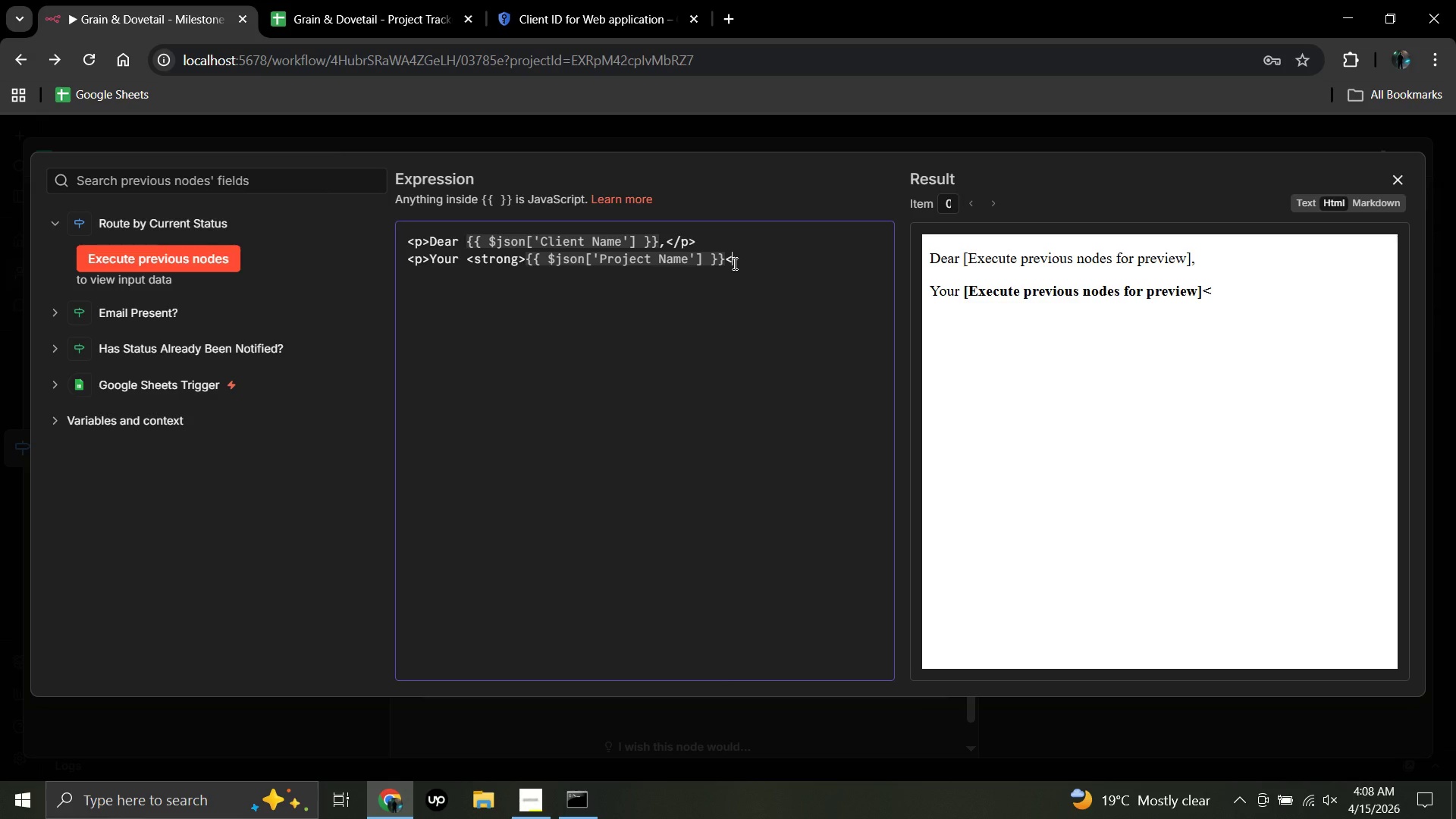 
key(Slash)
 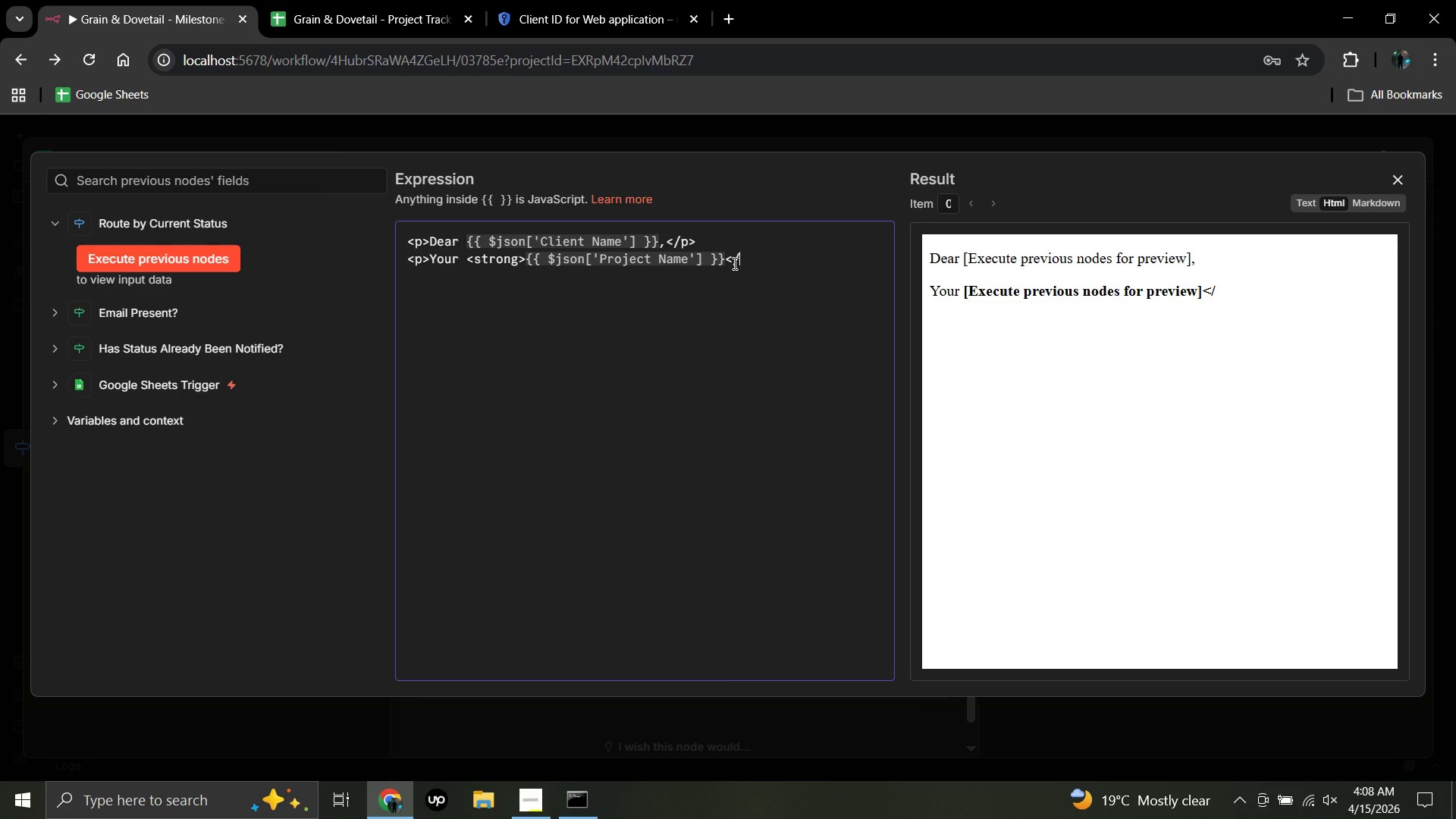 
type(strong>)
 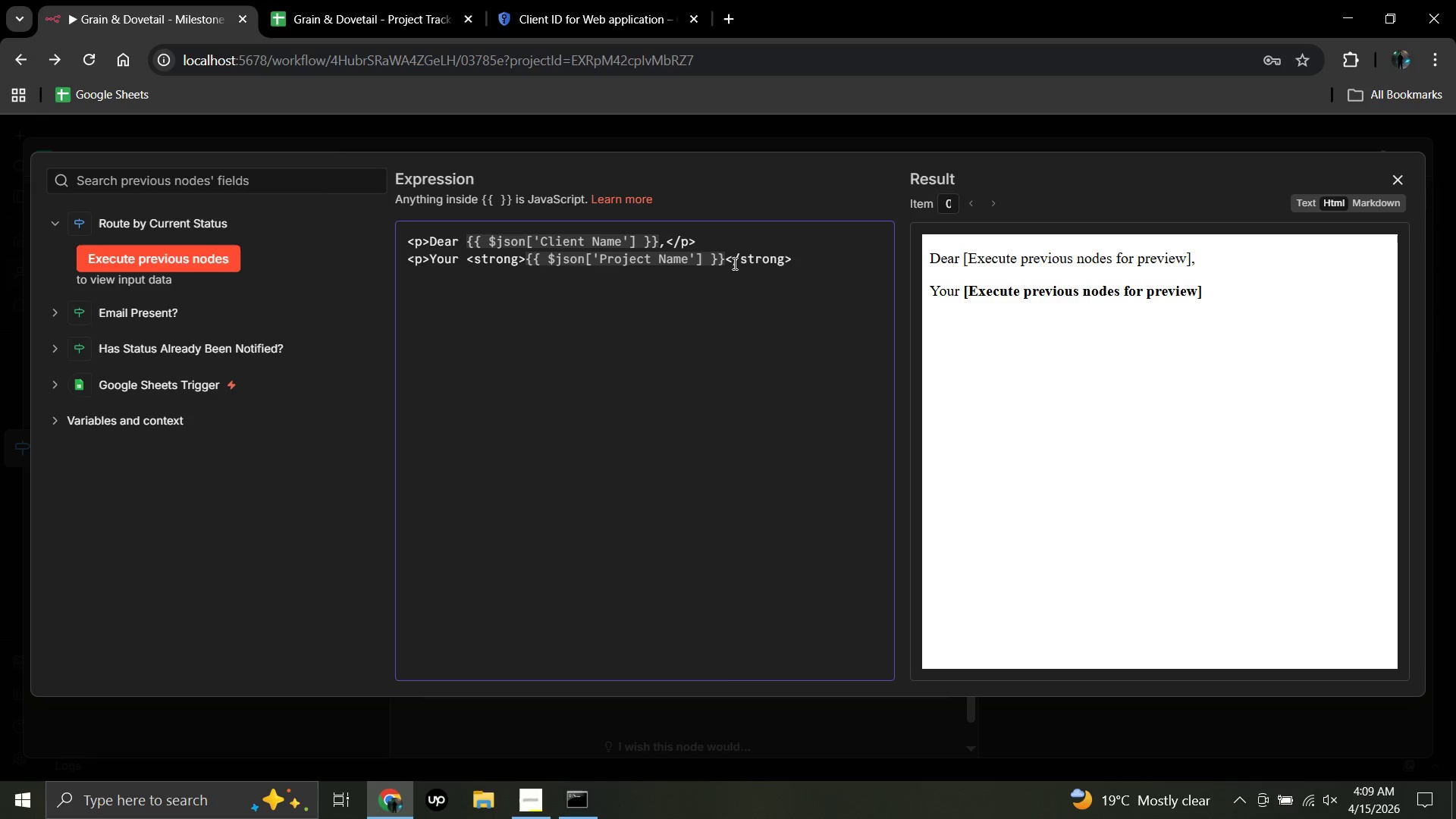 
key(Space)
 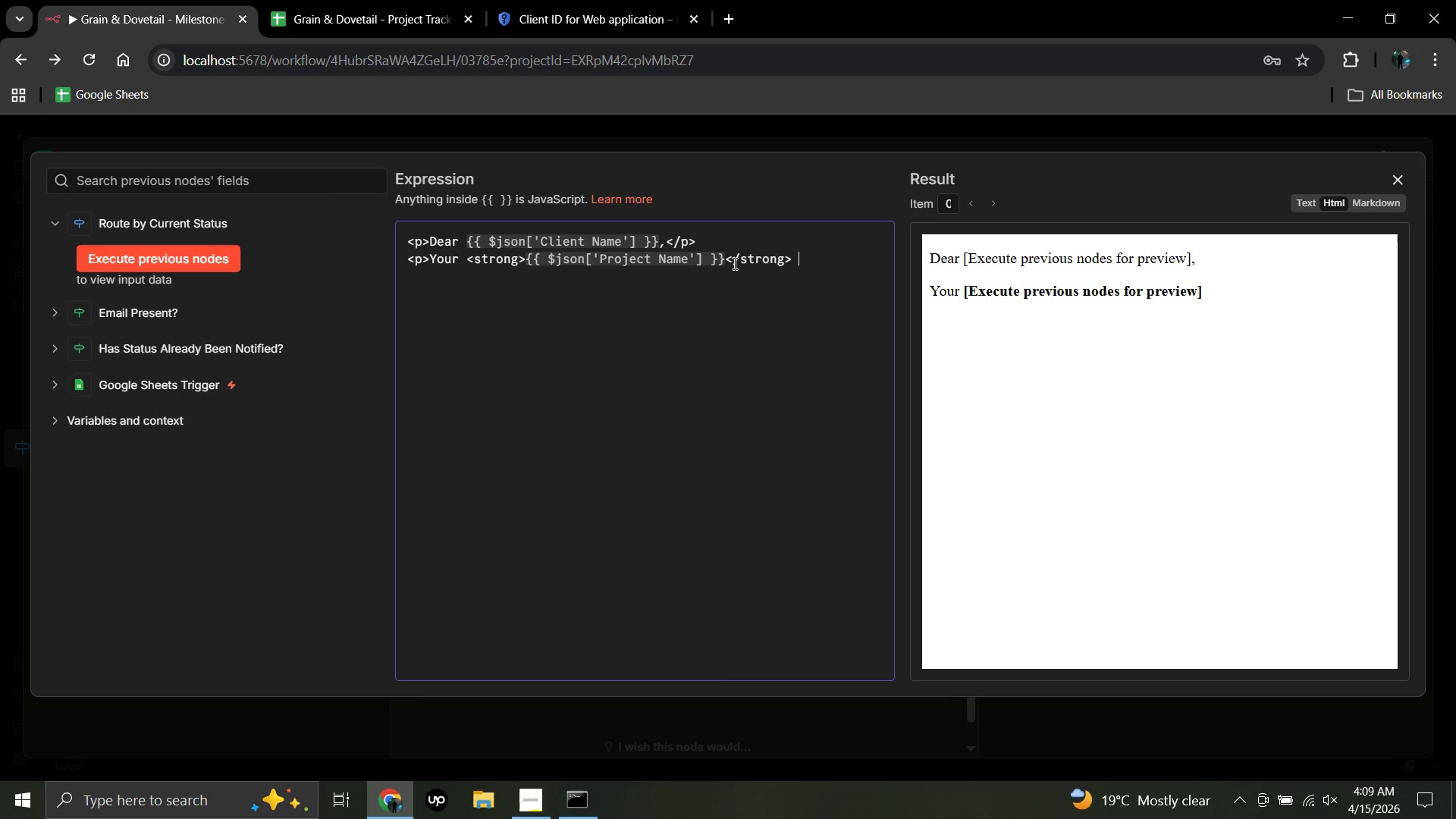 
wait(5.73)
 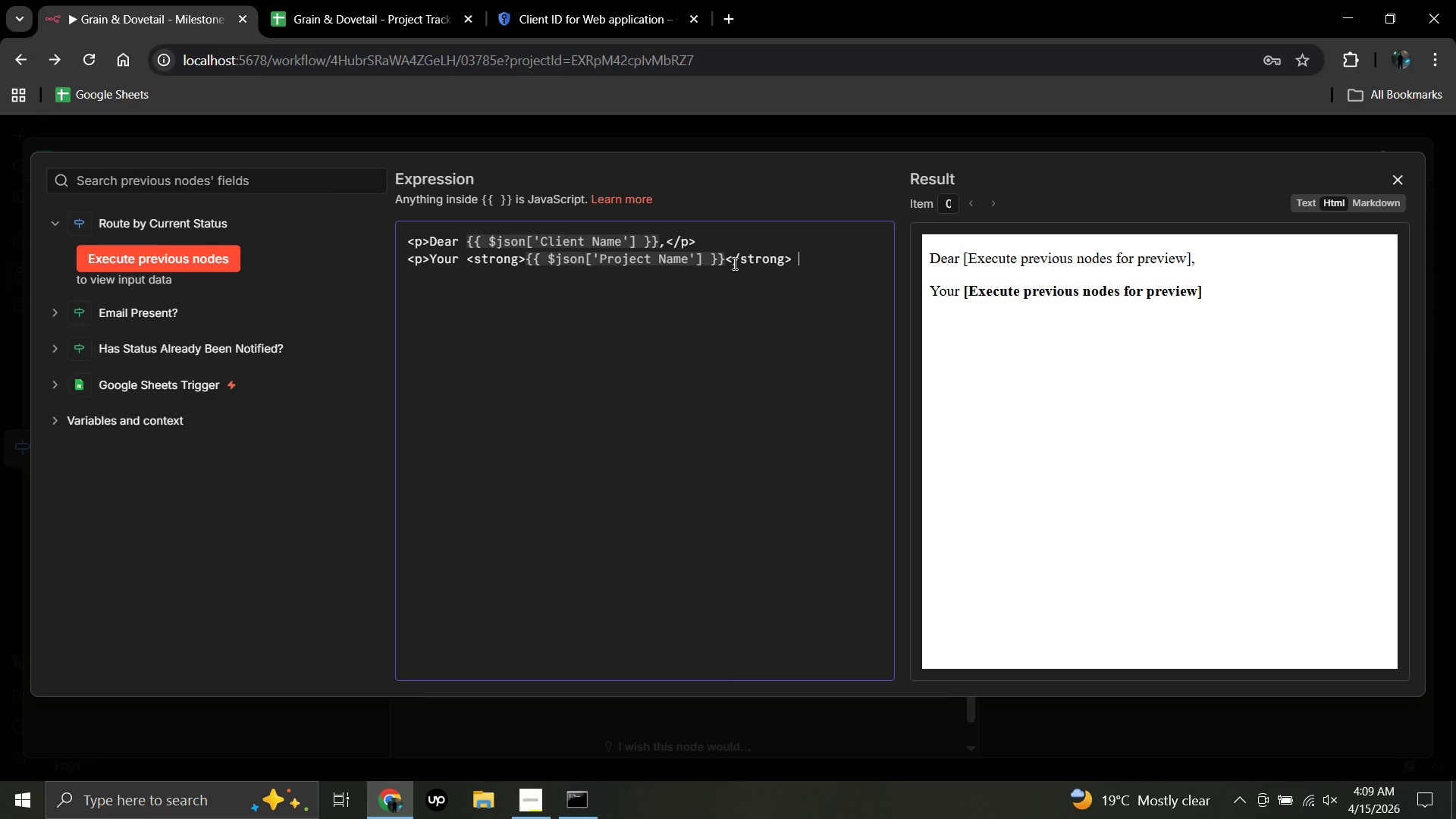 
type(has moved into our )
 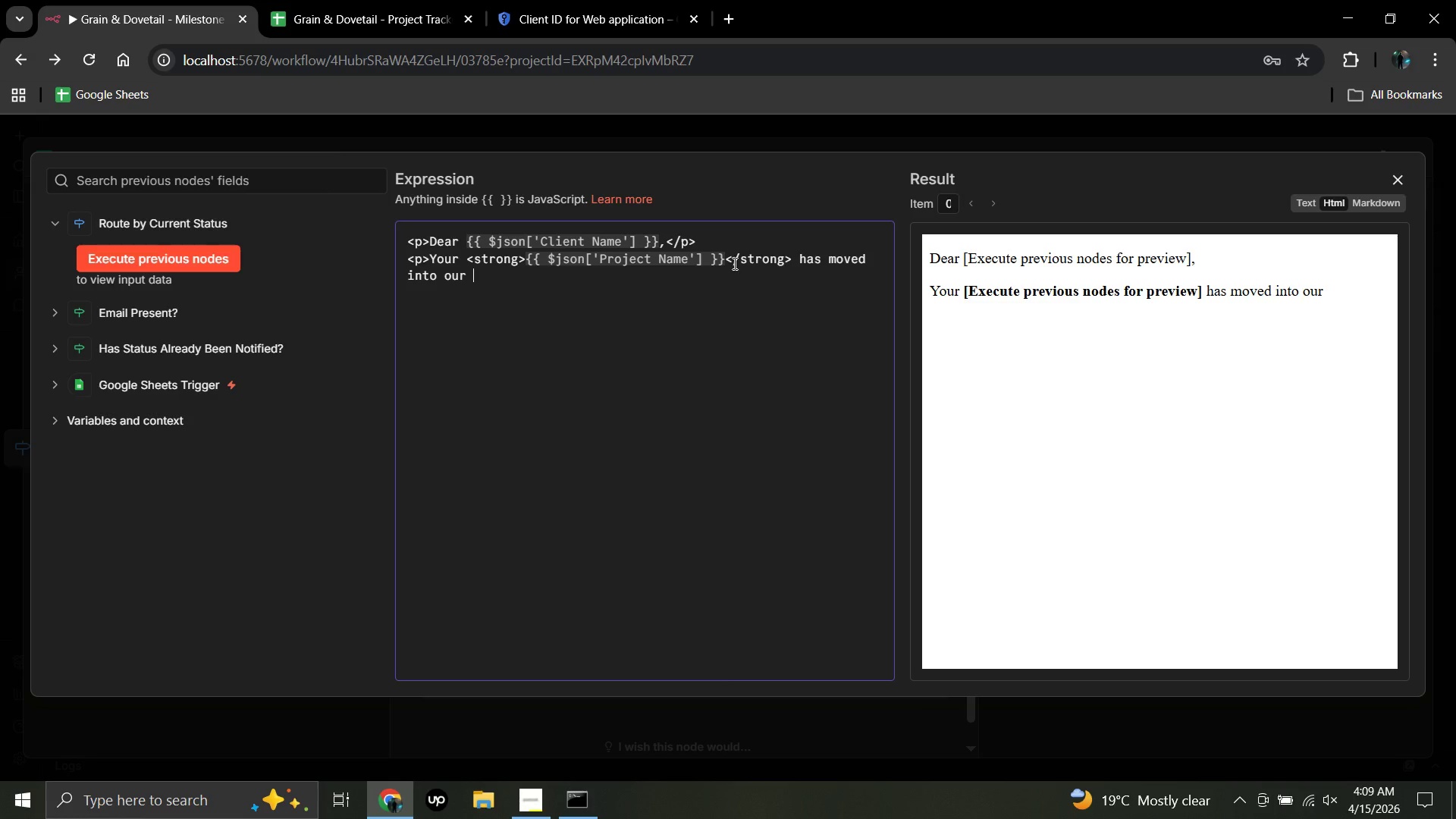 
type(finishing room)
 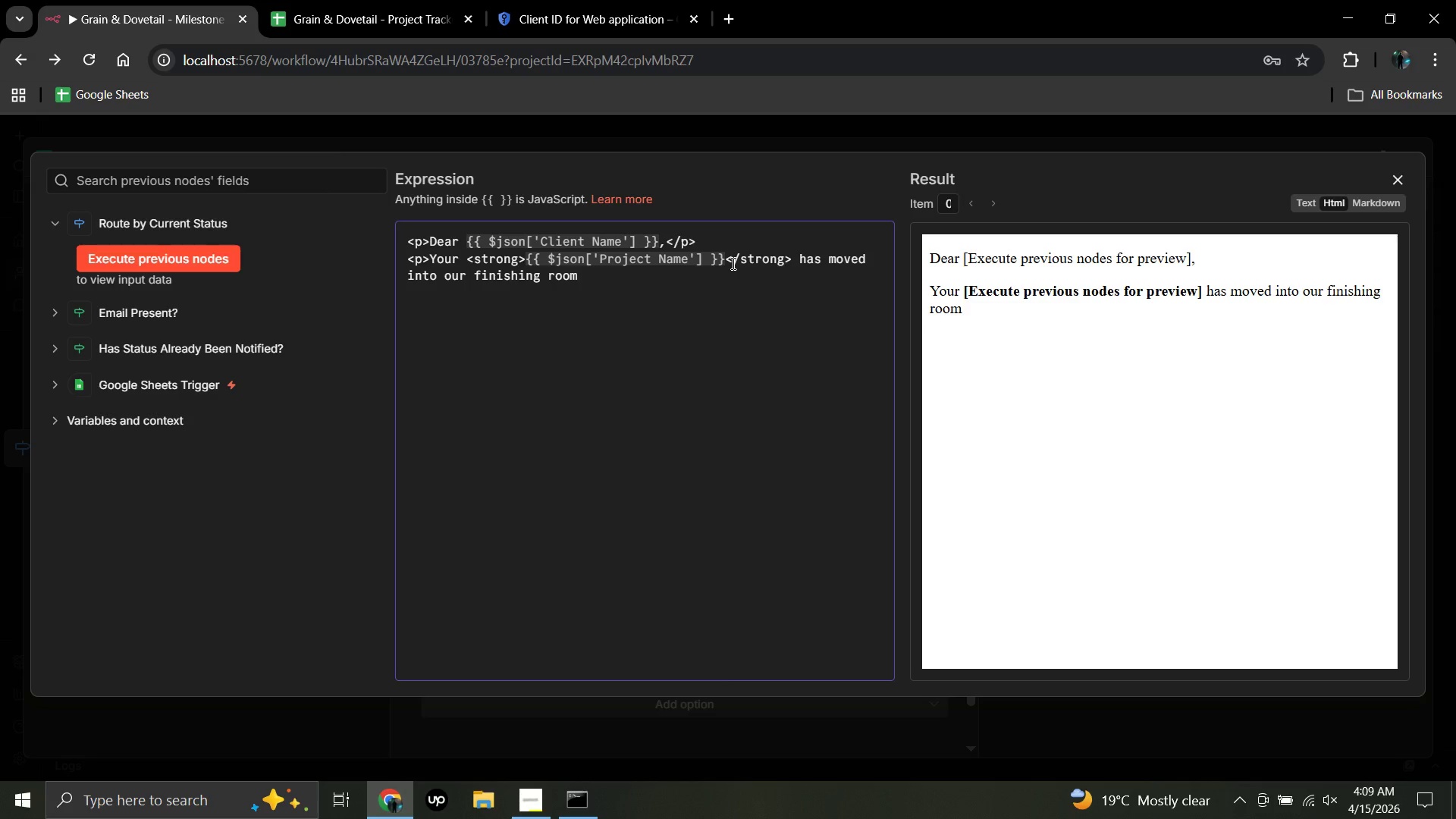 
wait(27.8)
 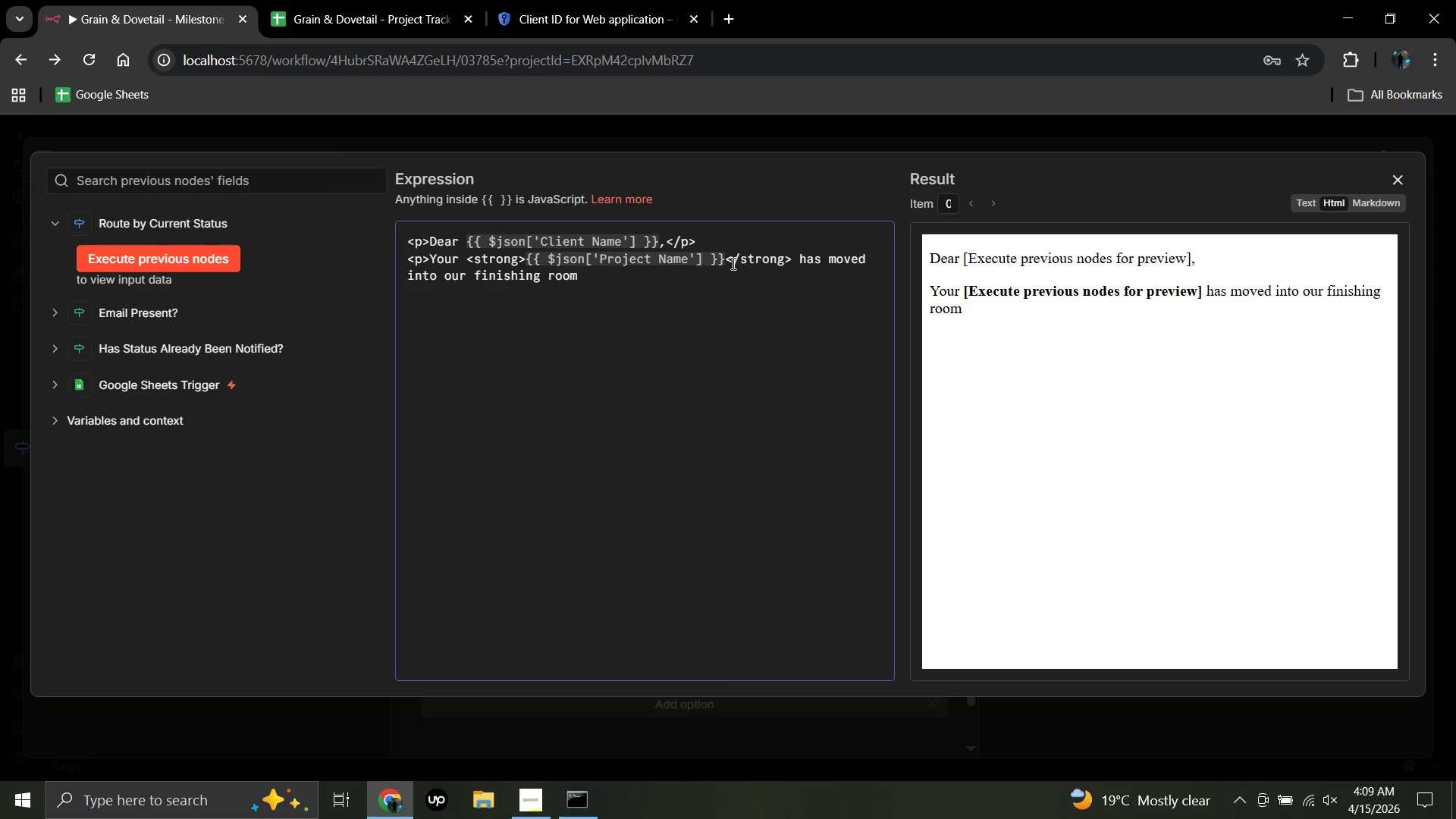 
key(Period)
 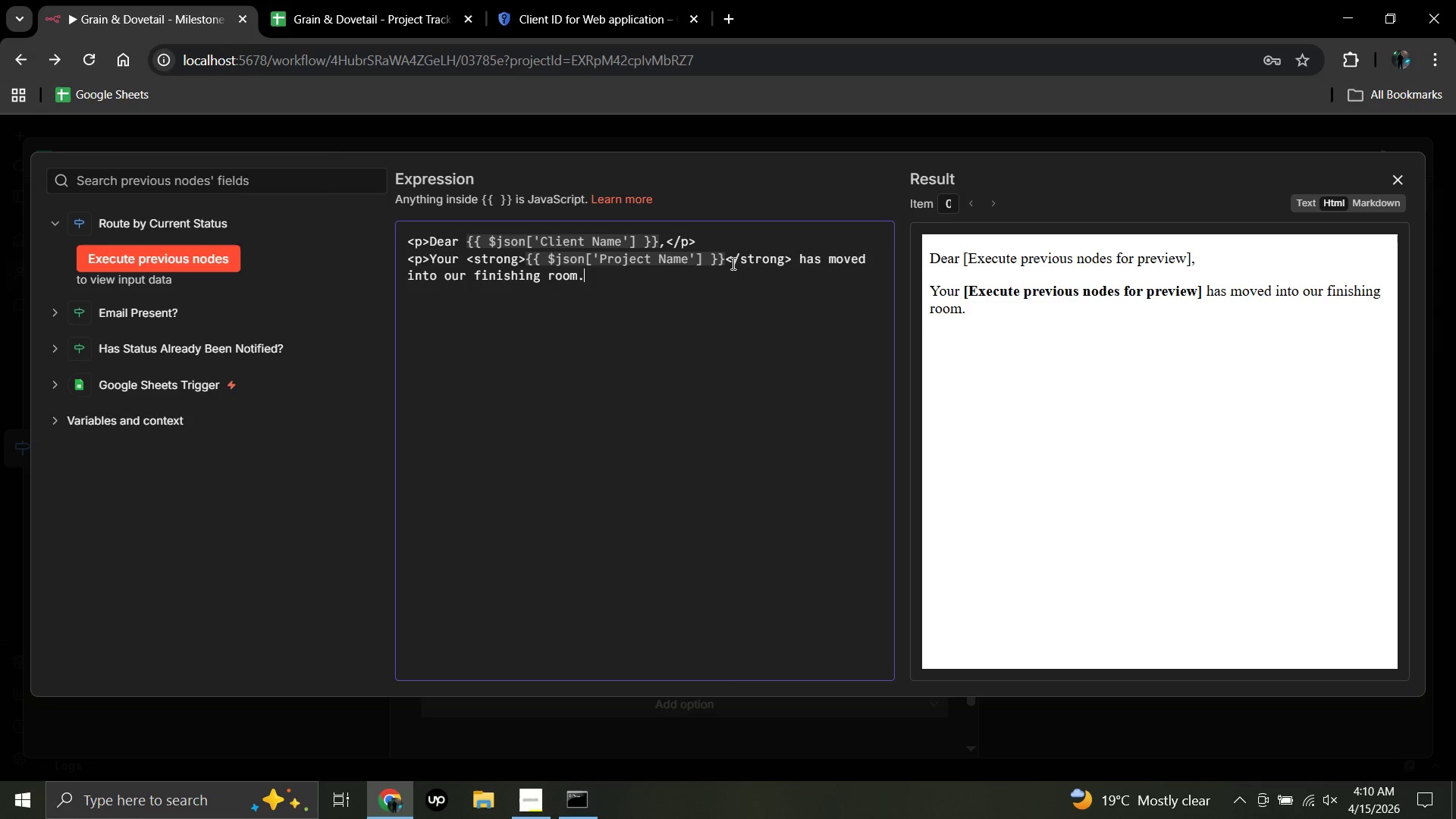 
wait(8.19)
 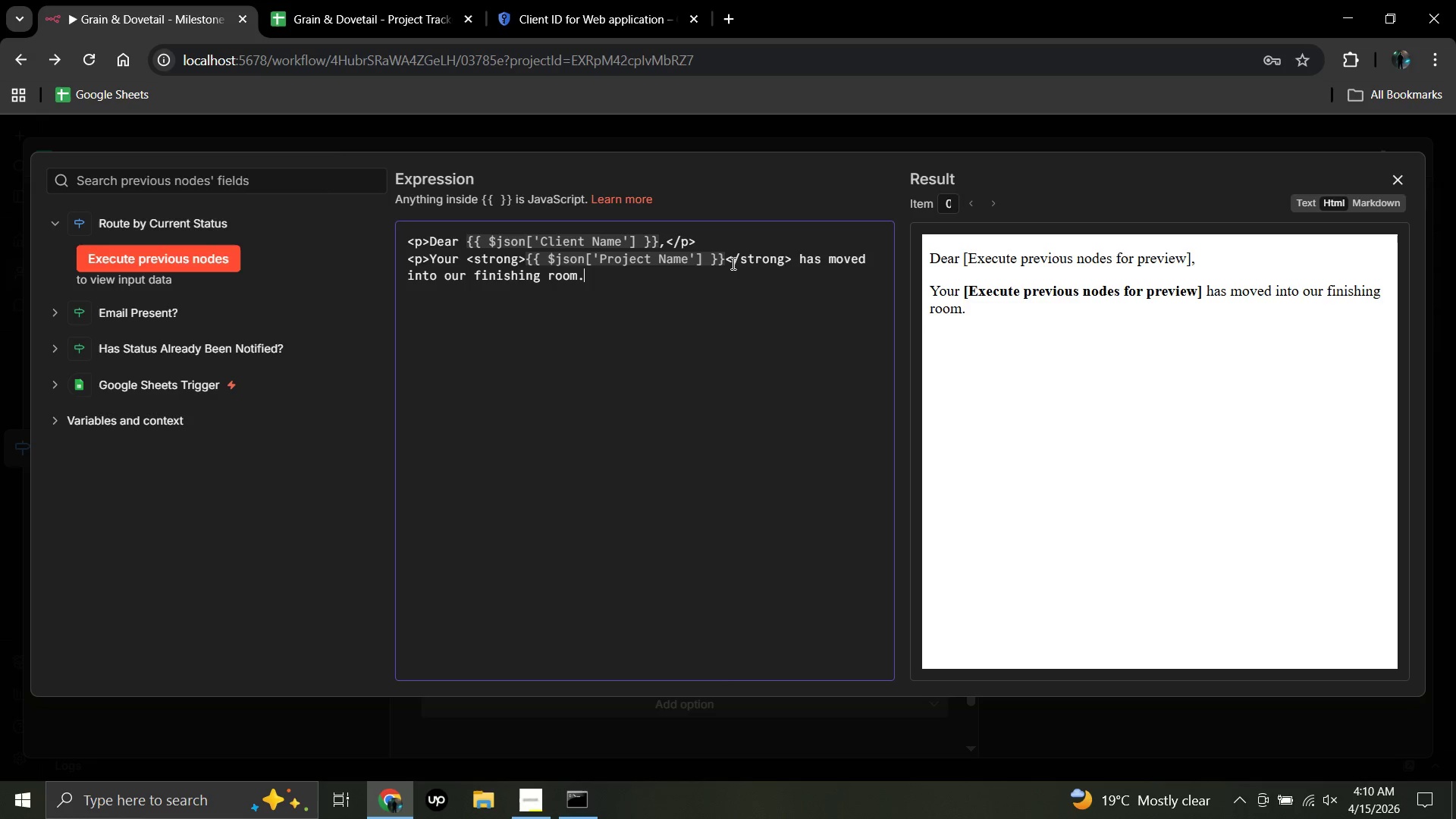 
type(Our finisher is applying hand )
 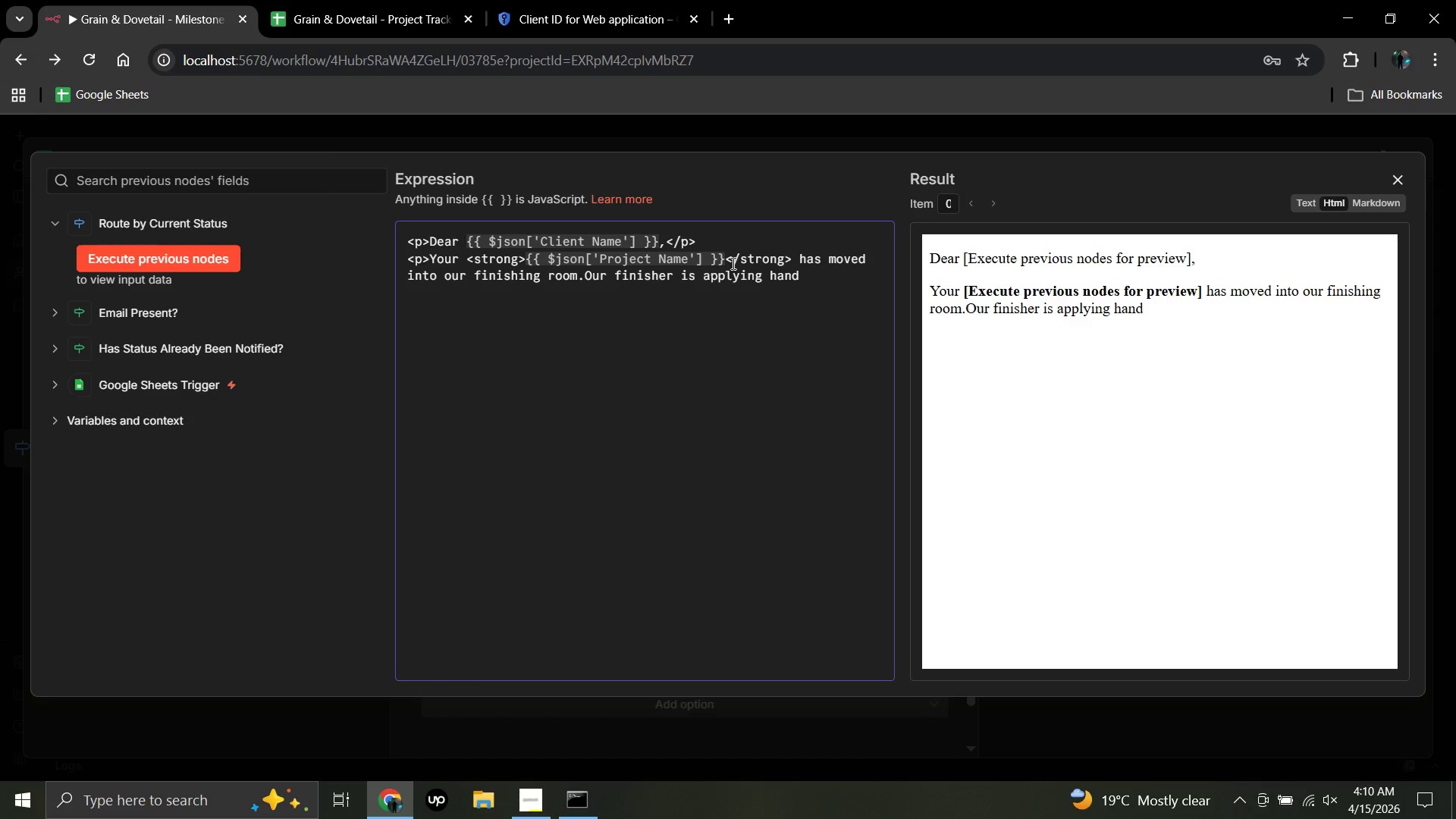 
key(Backspace)
type(-rubbed )
 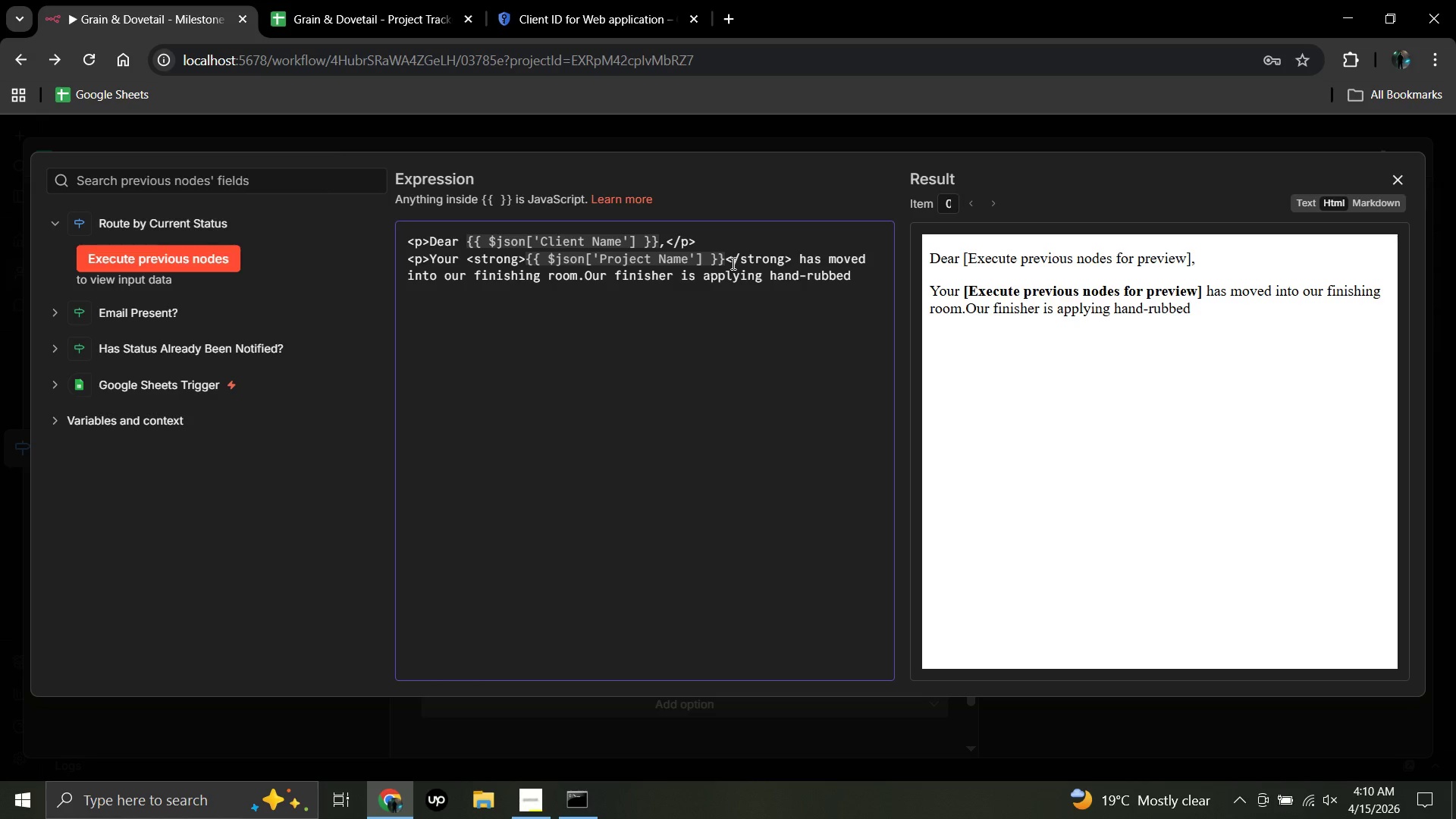 
type(coats of oil to draw out )
 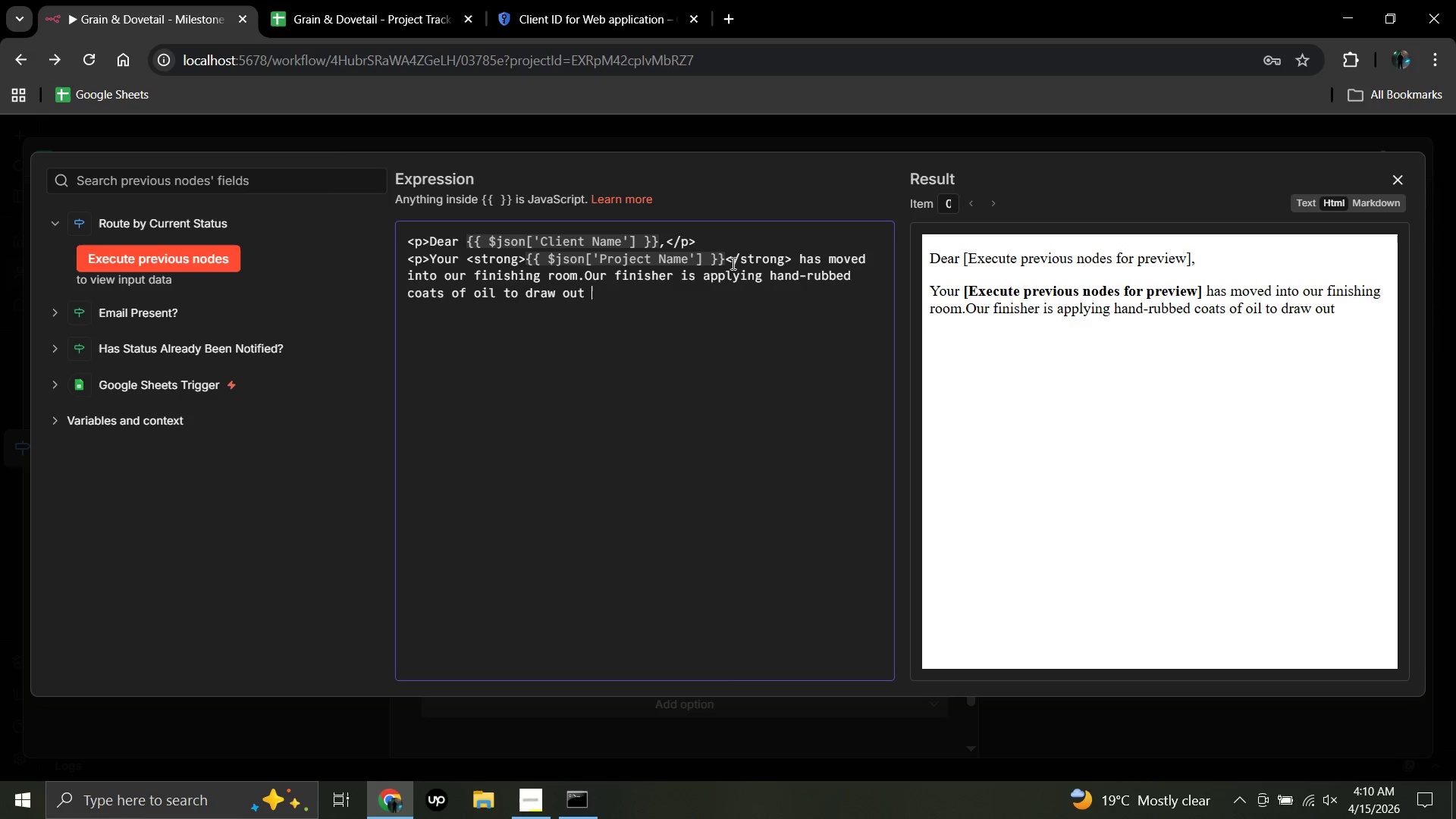 
type(the nature )
 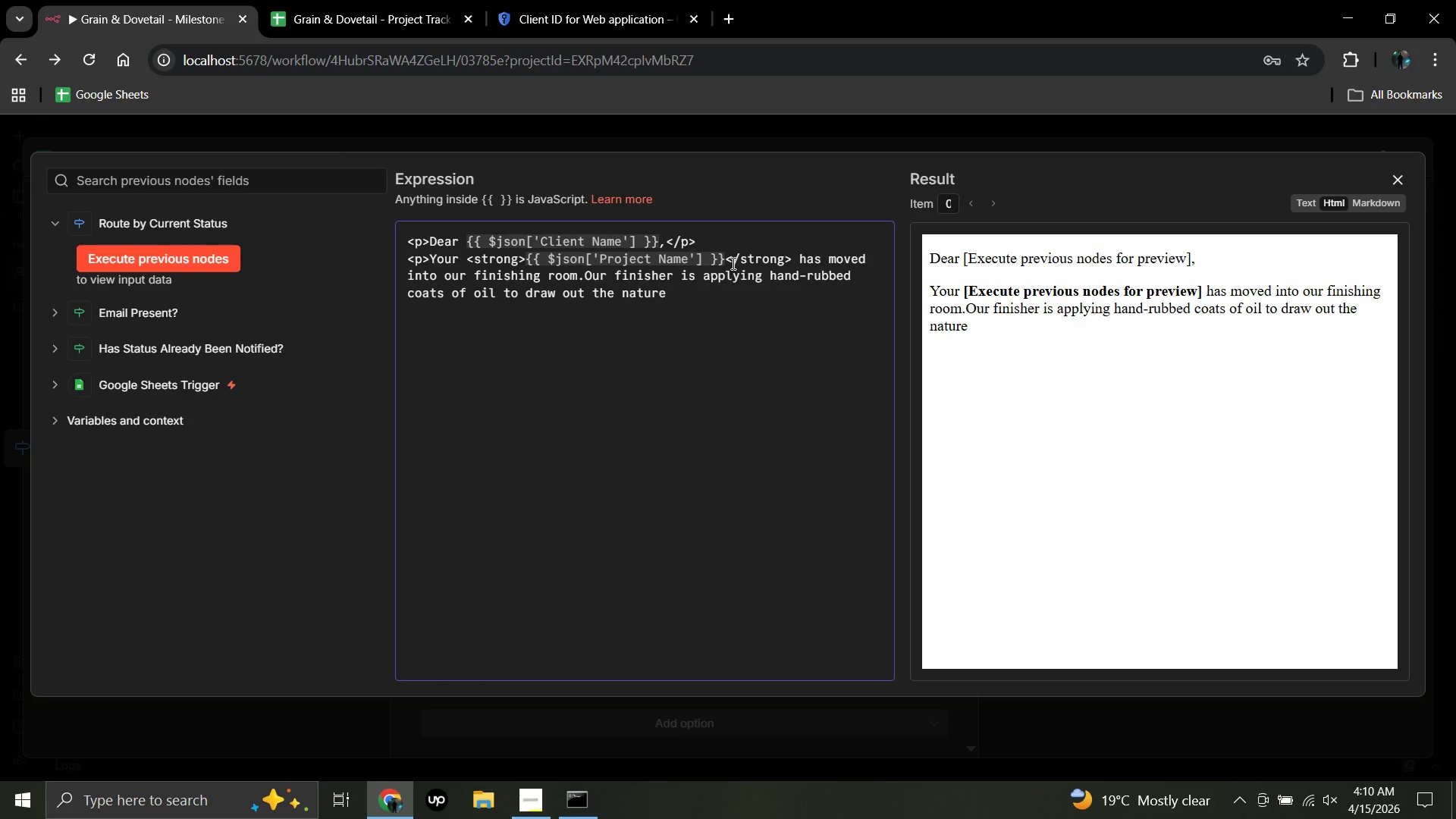 
key(Backspace)
 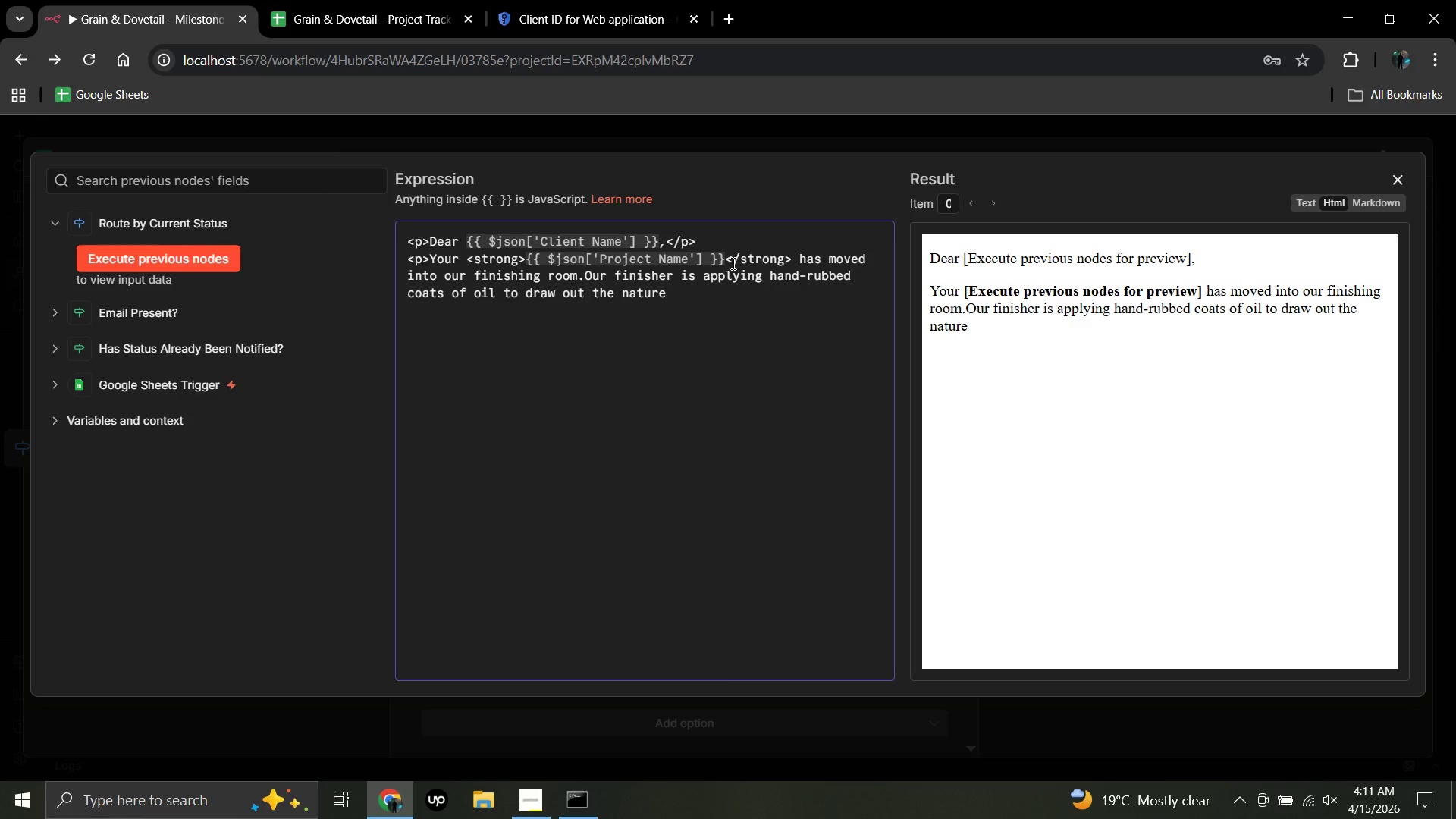 
key(Backspace)
type(al warmth of the )
 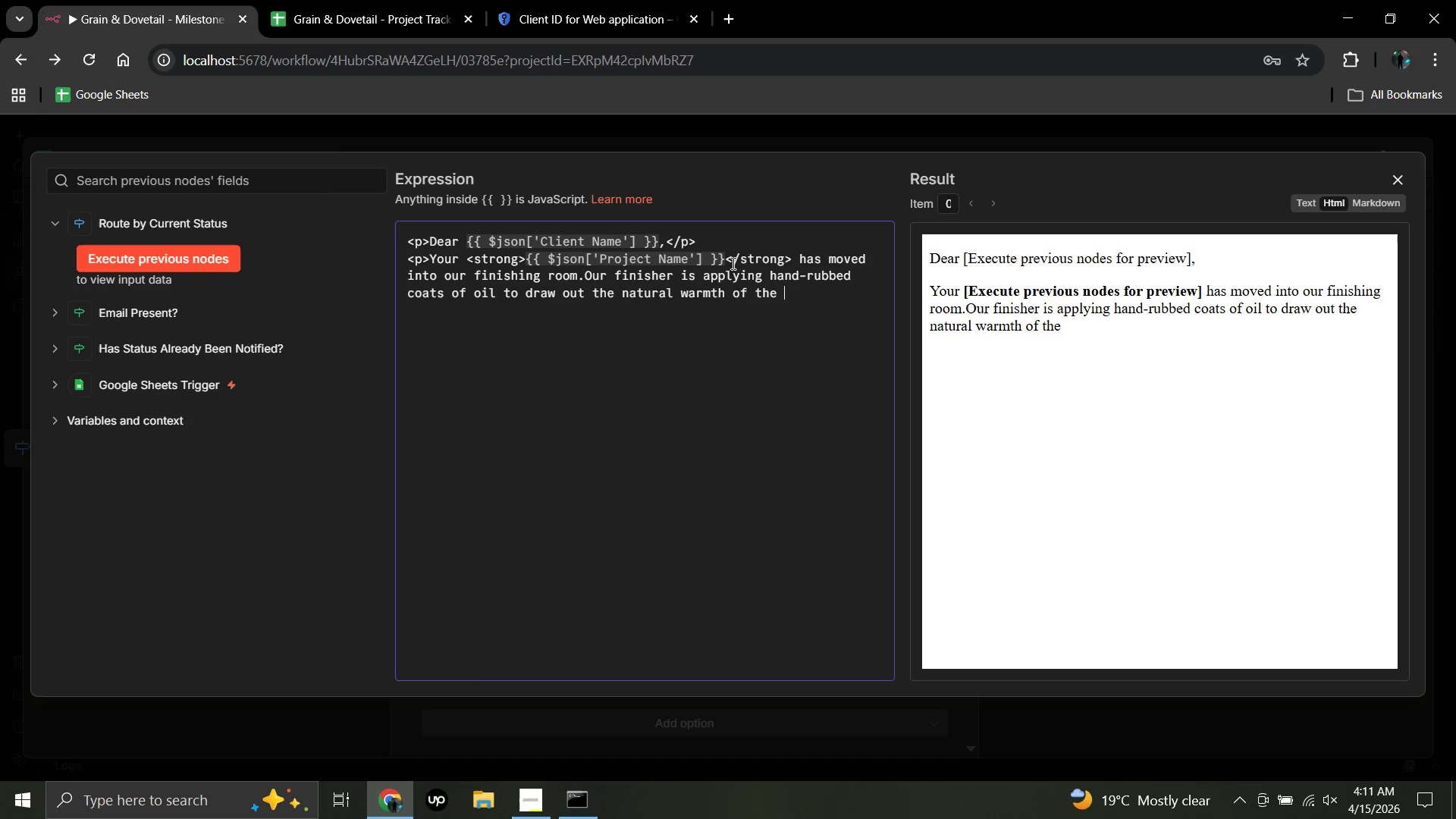 
wait(7.14)
 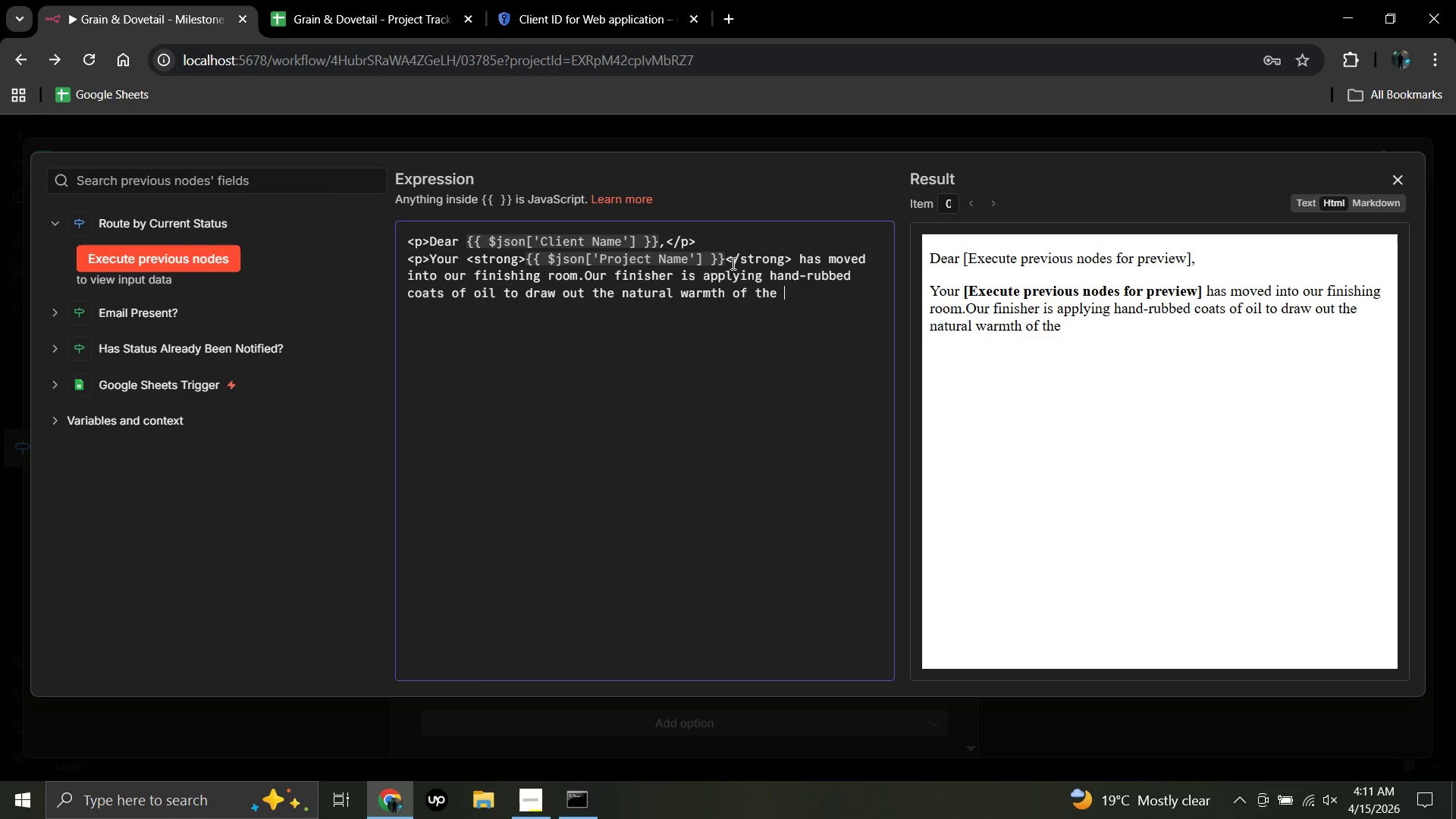 
type(wood grain.</p>)
 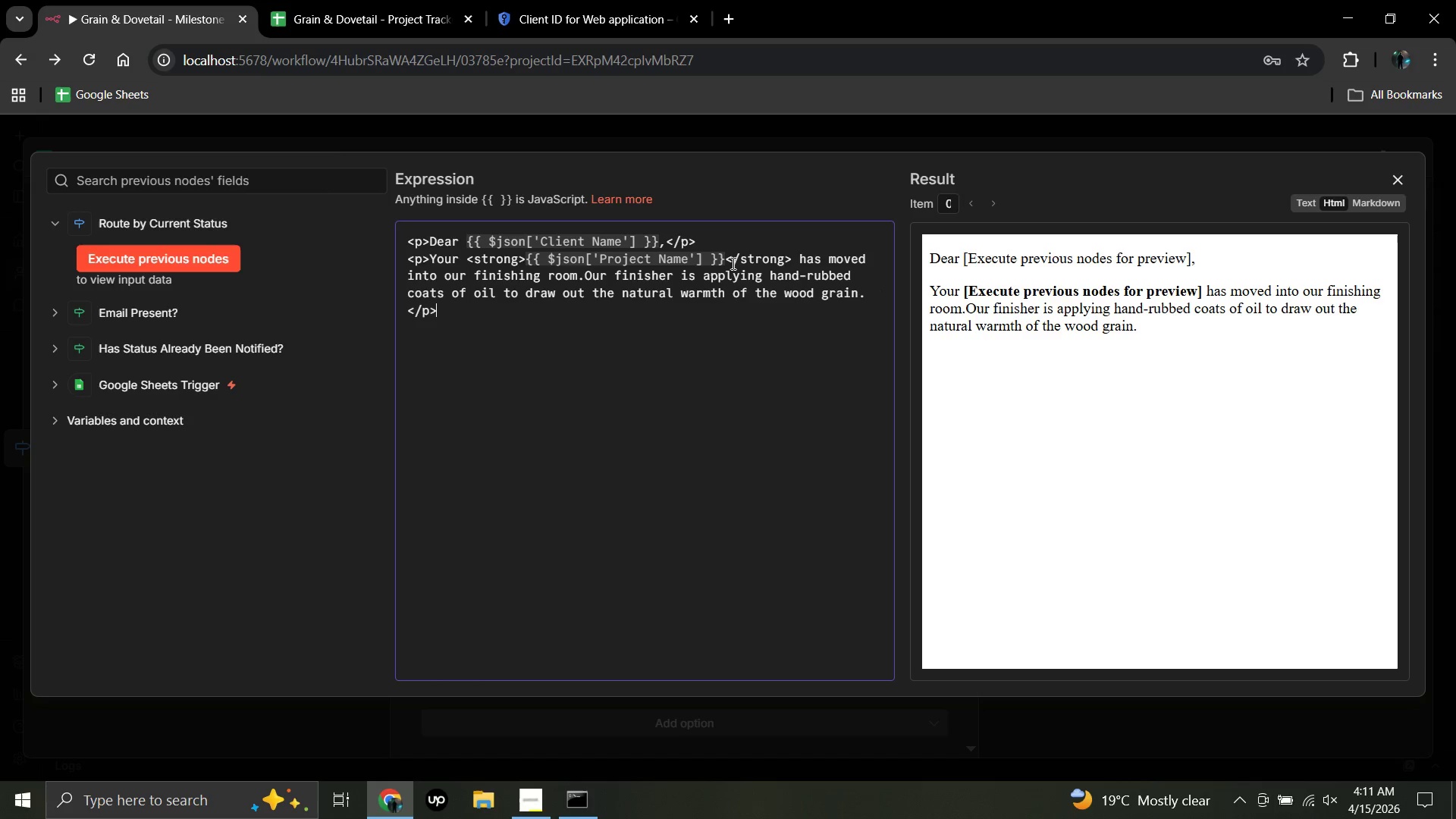 
wait(7.36)
 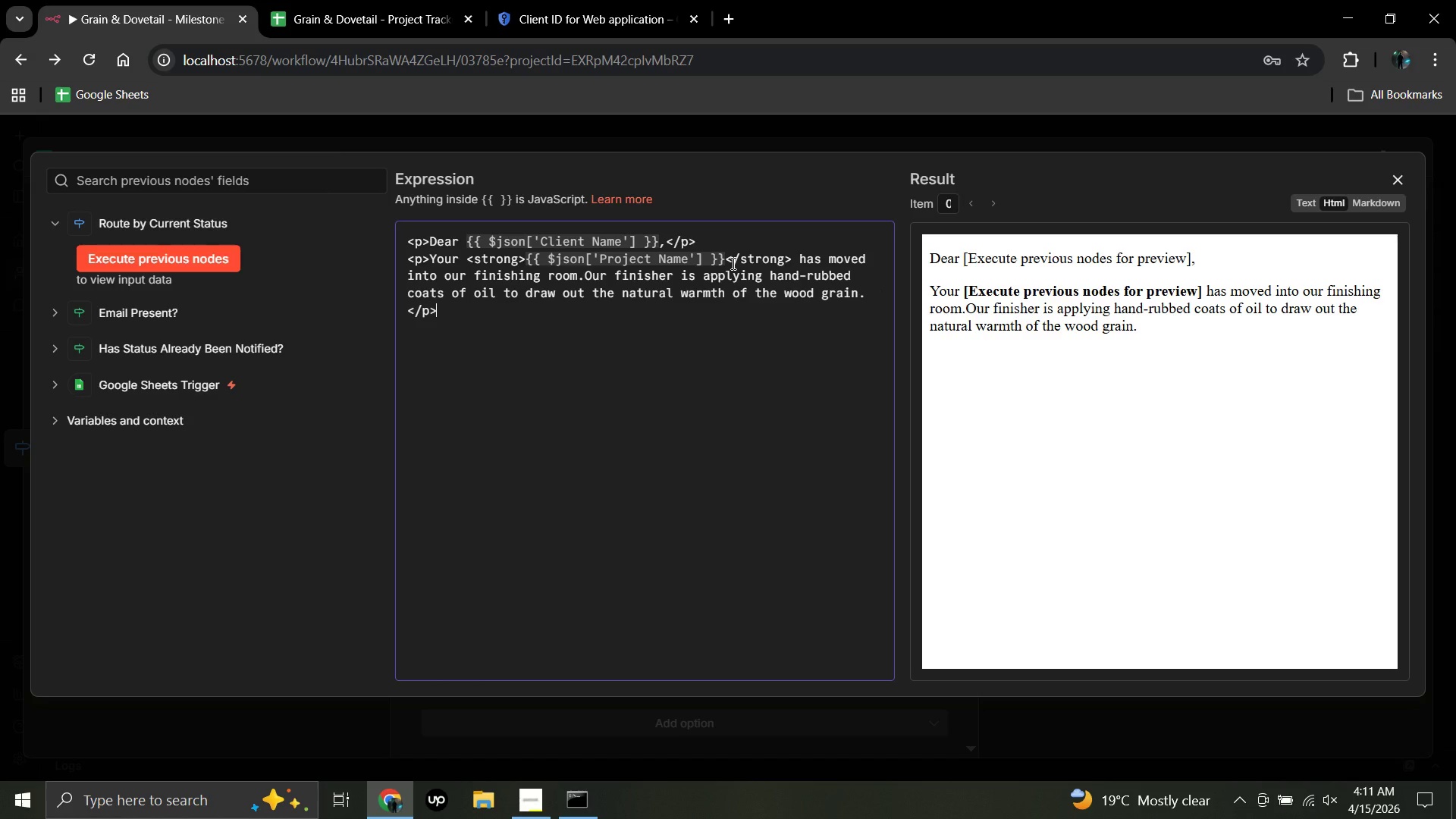 
key(Enter)
 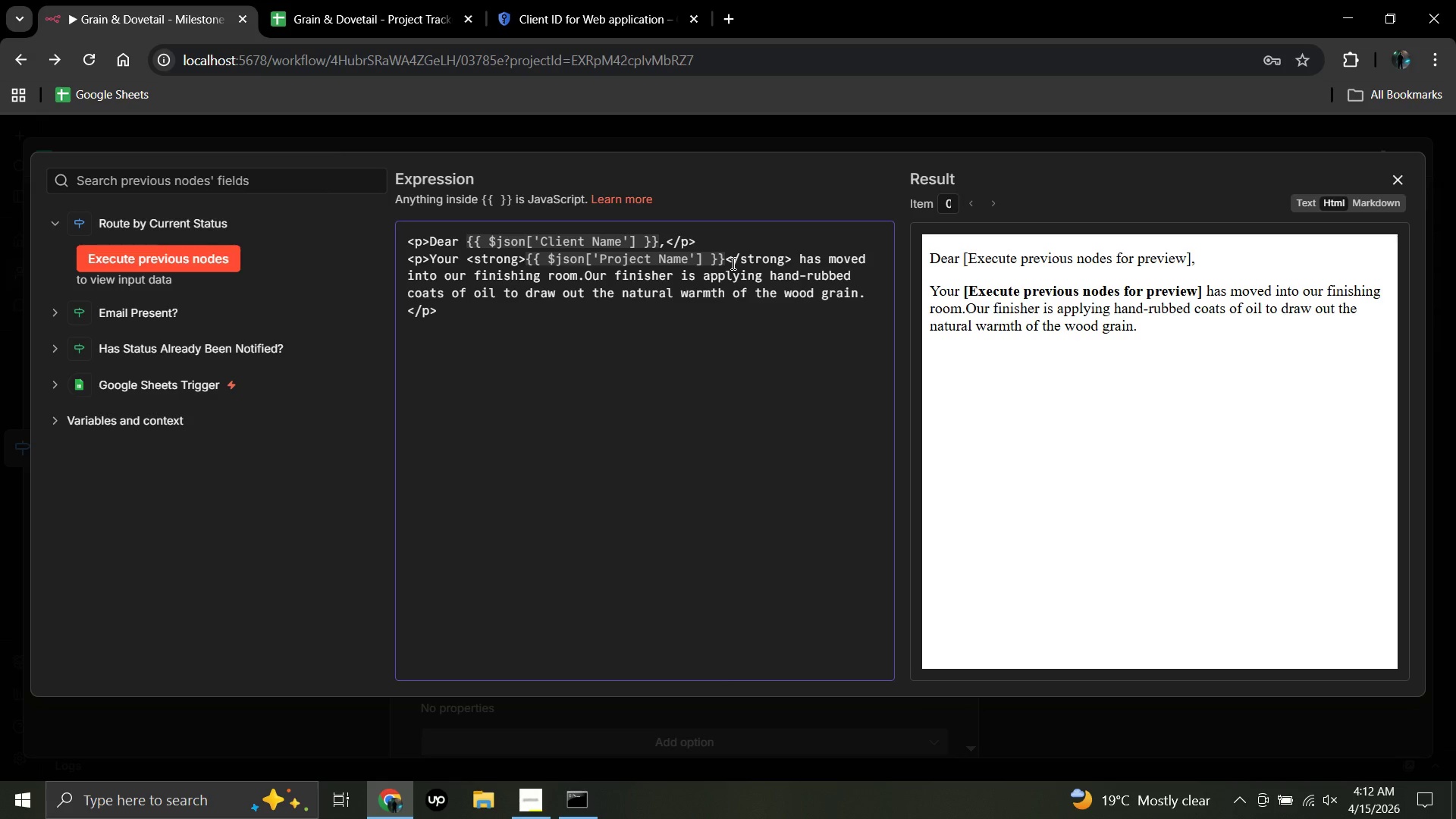 
wait(28.19)
 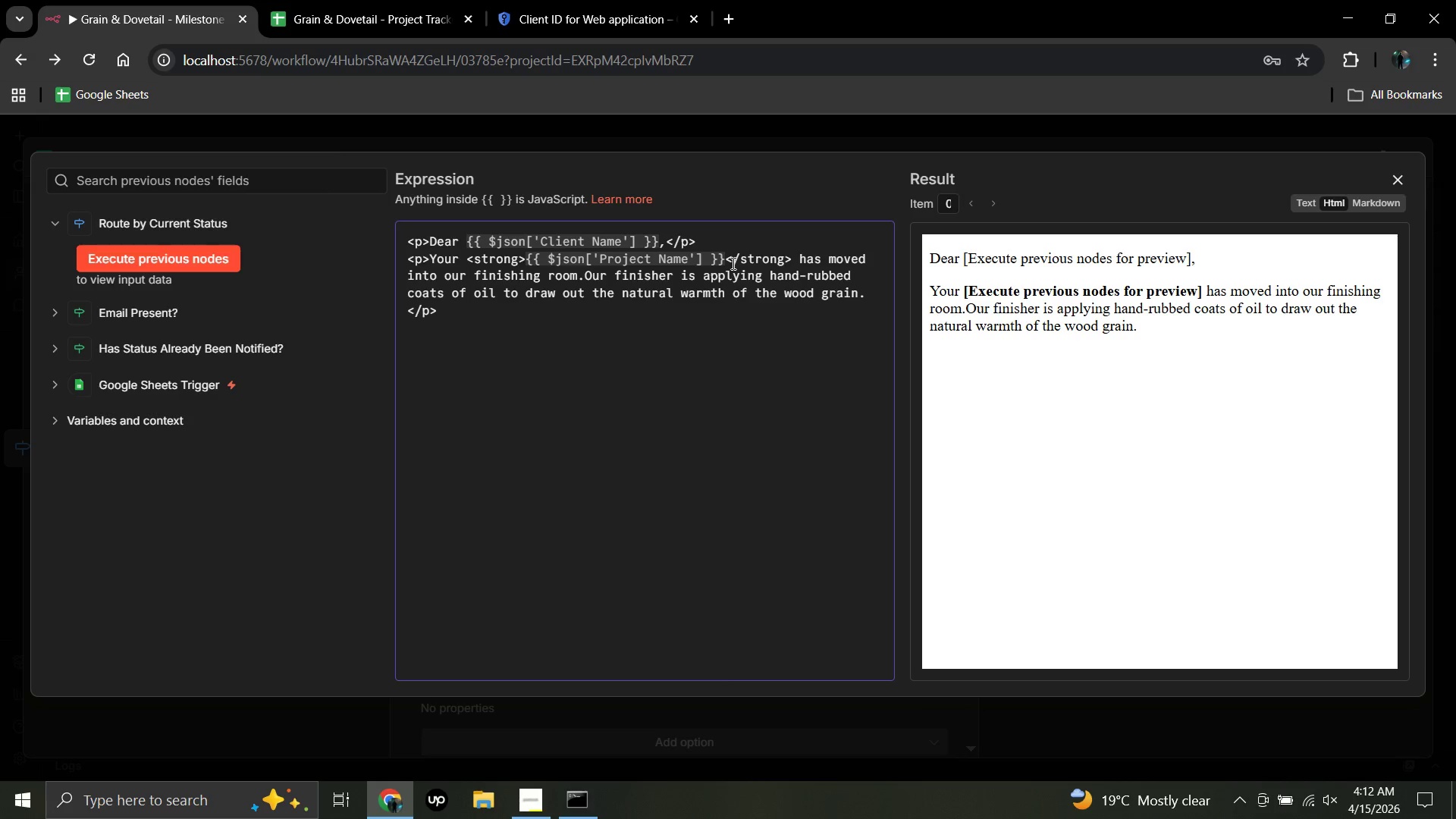 
key(Shift+Comma)
 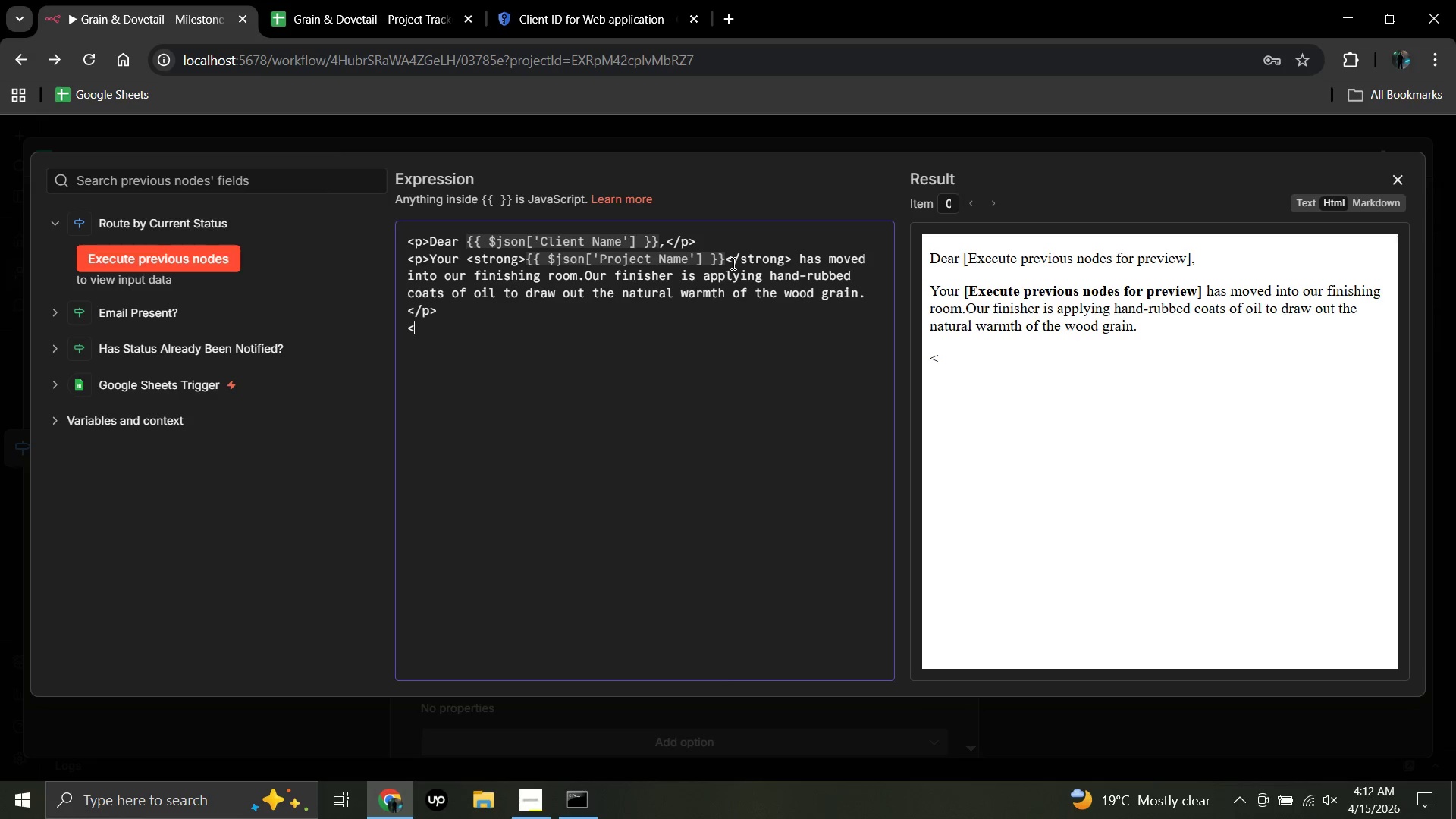 
key(P)
 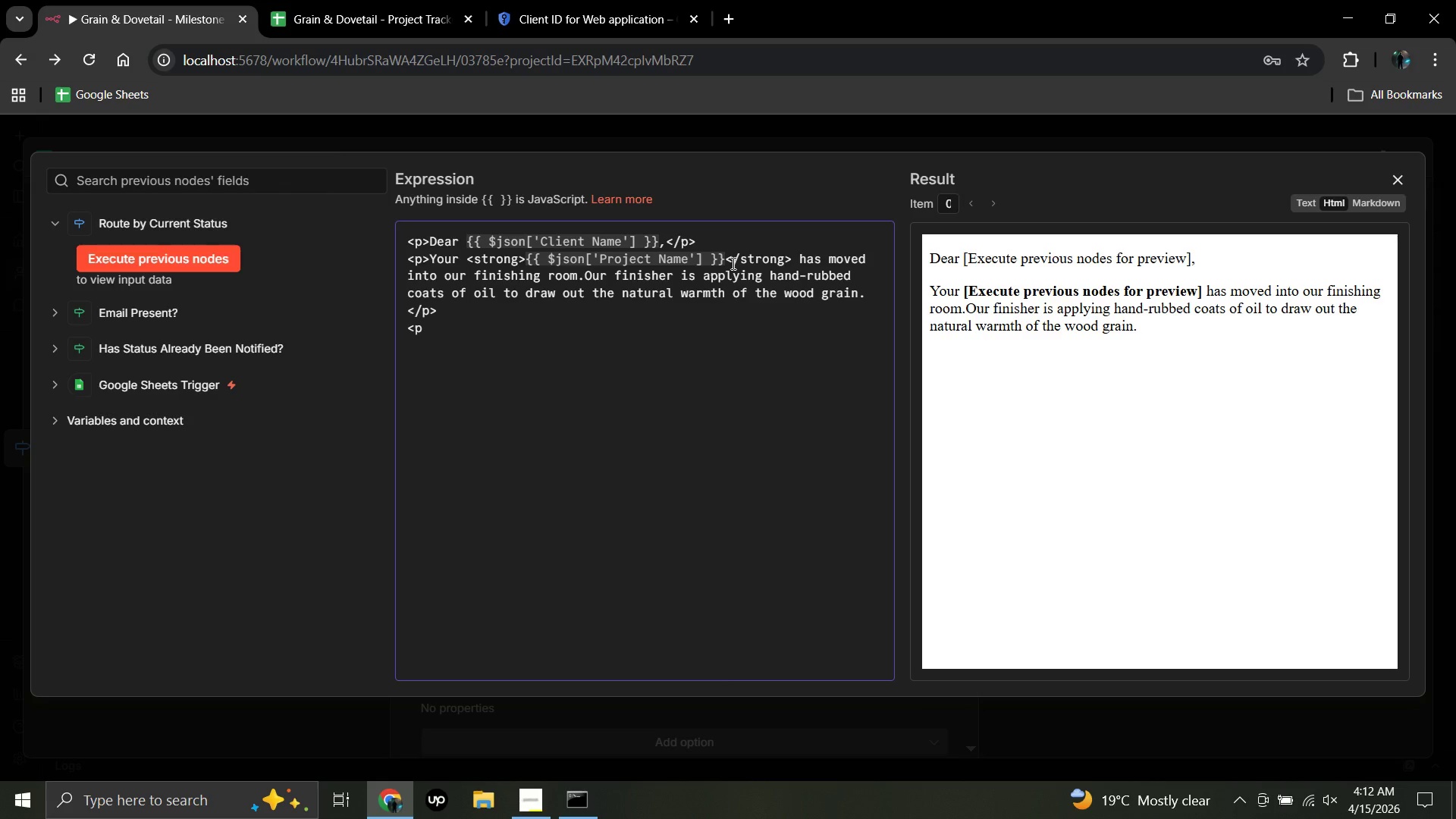 
key(Shift+Period)
 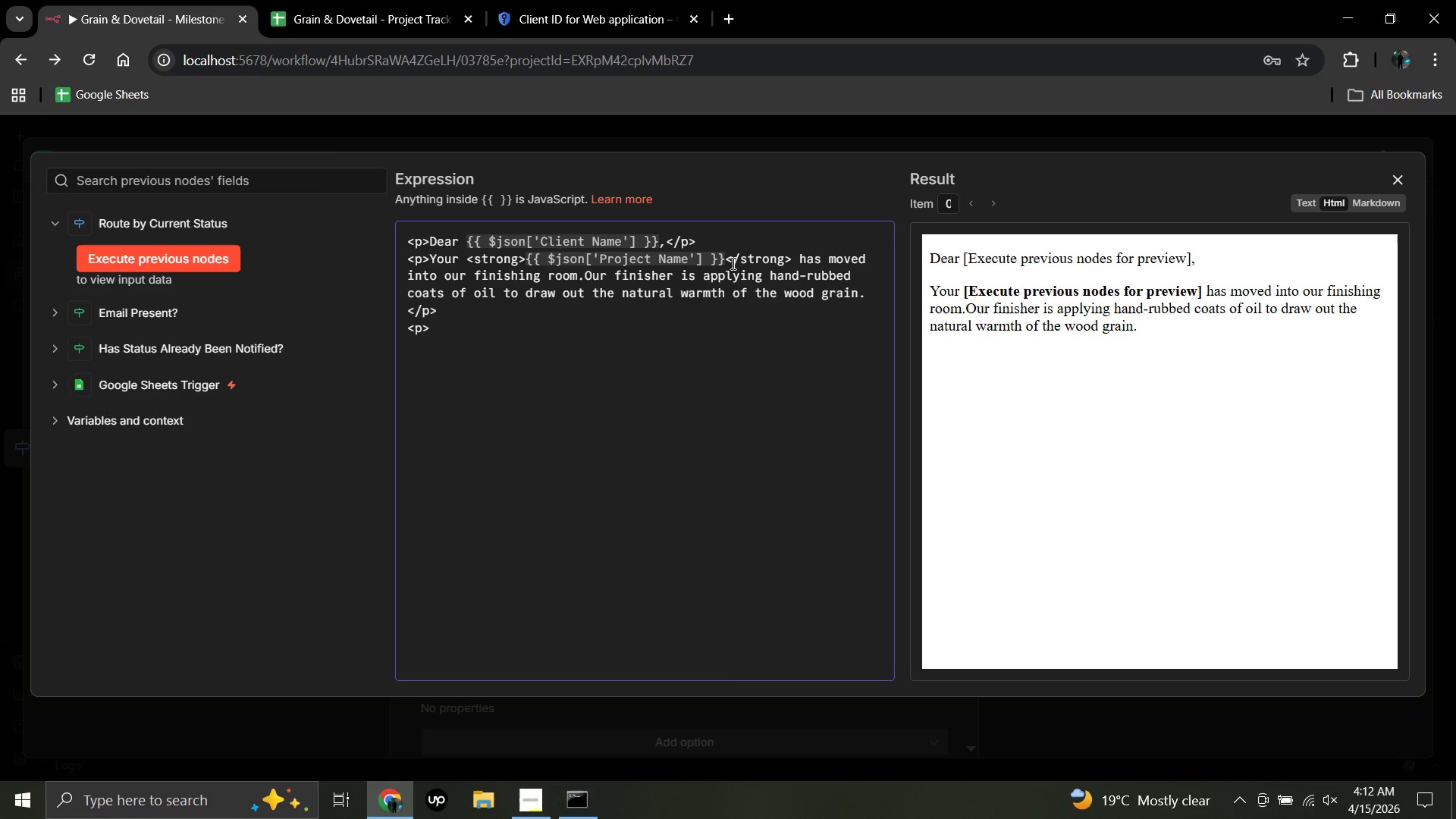 
type(With )
 